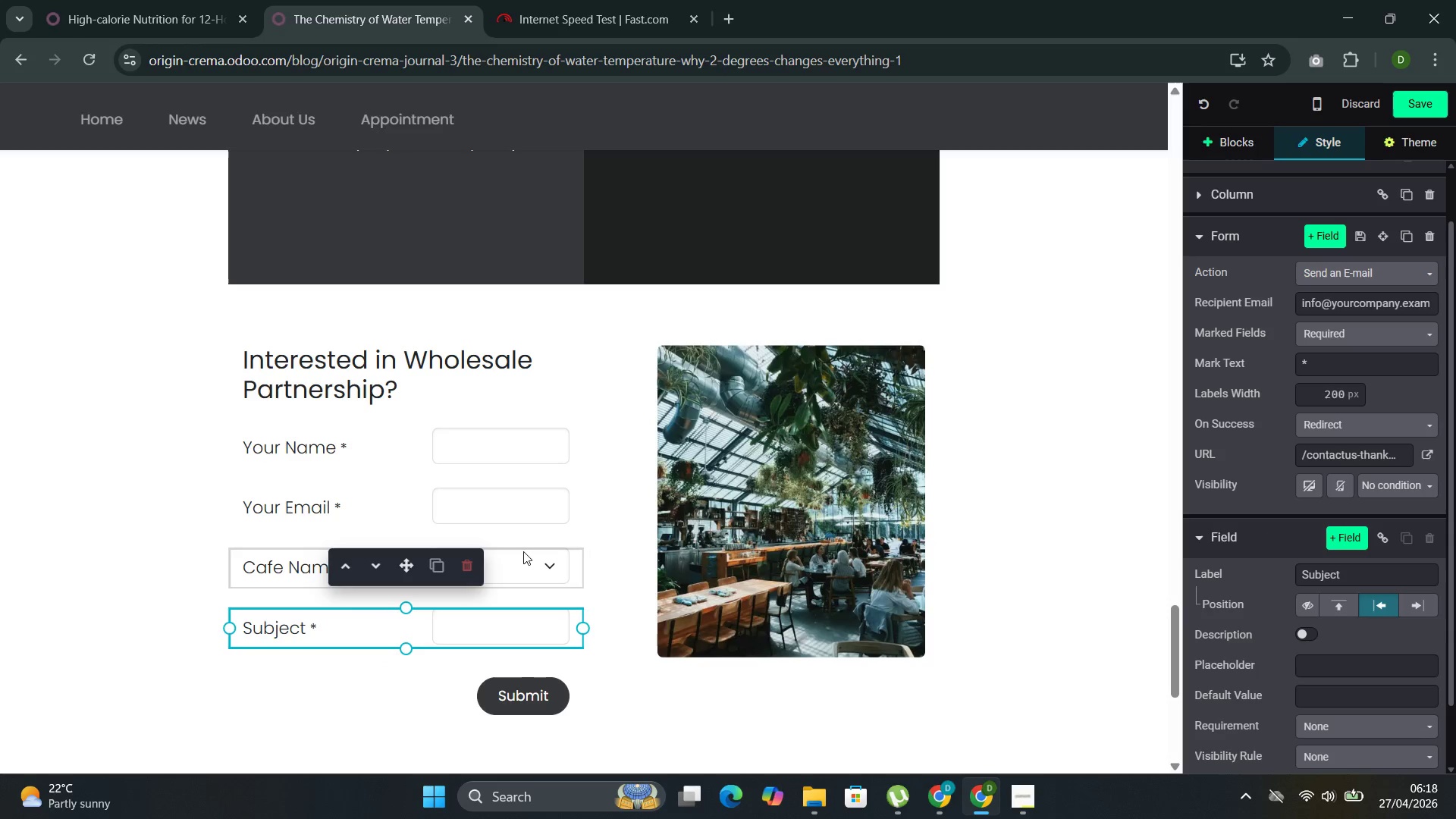 
left_click([1373, 264])
 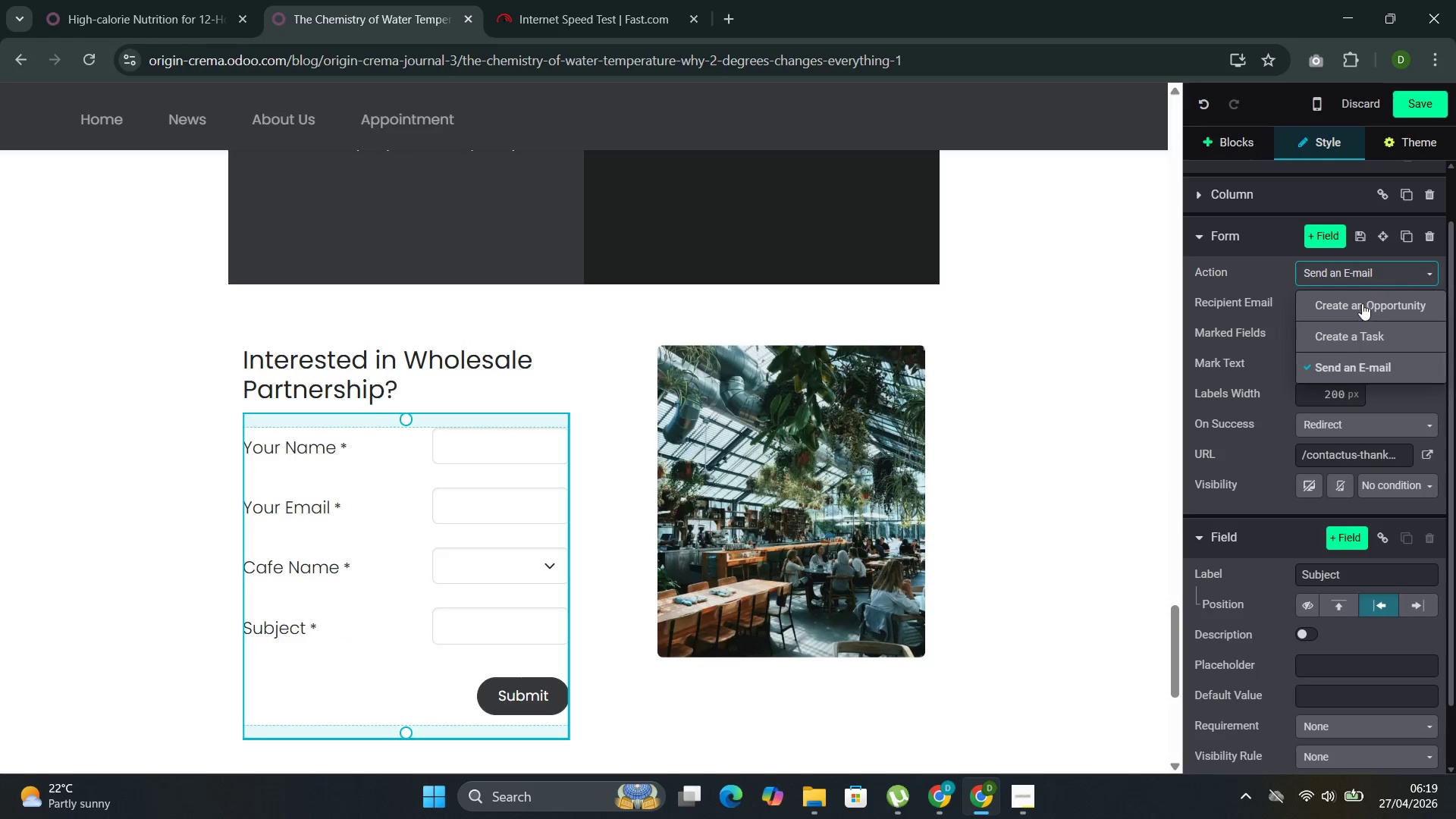 
left_click([1347, 307])
 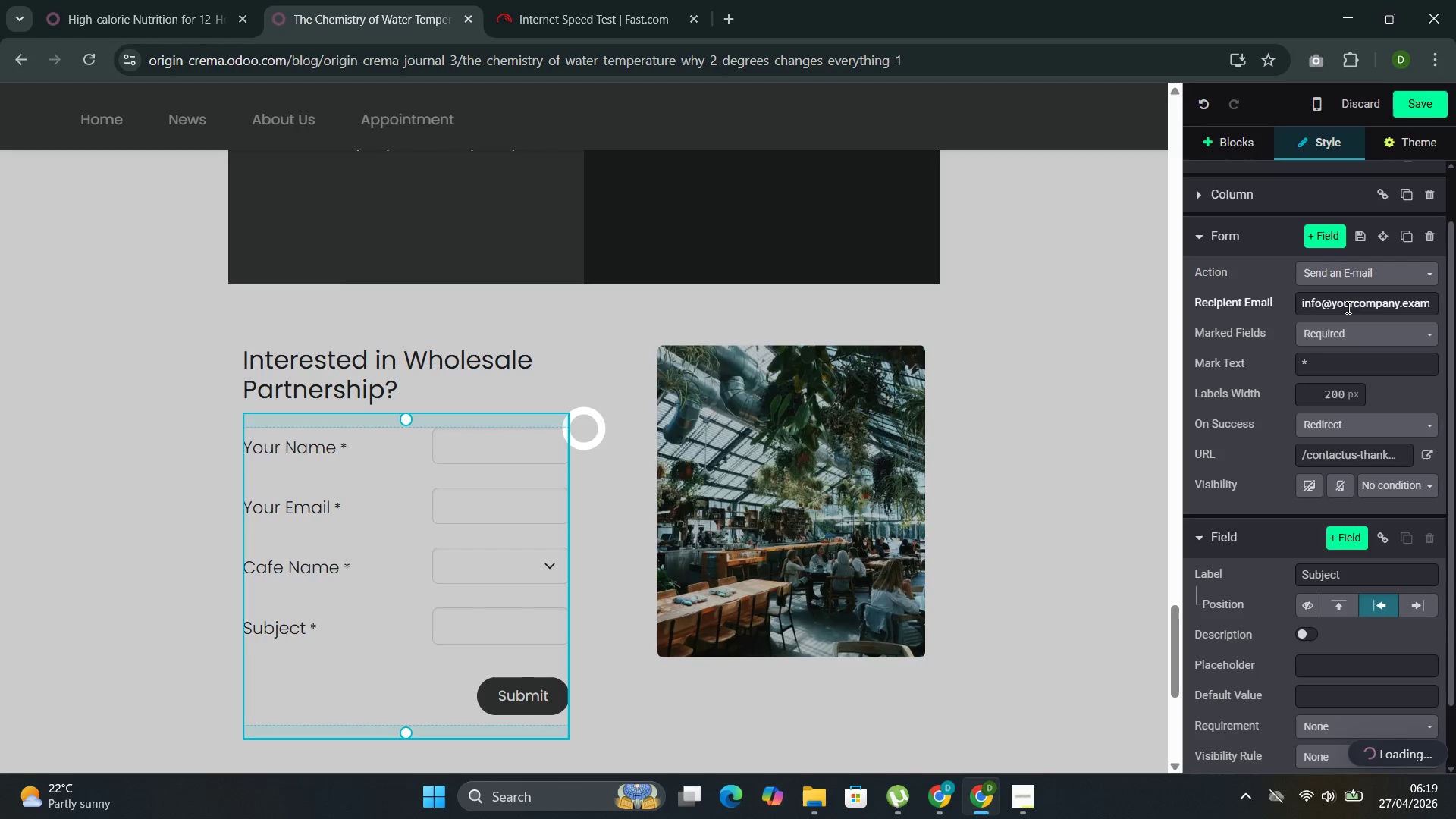 
mouse_move([1341, 354])
 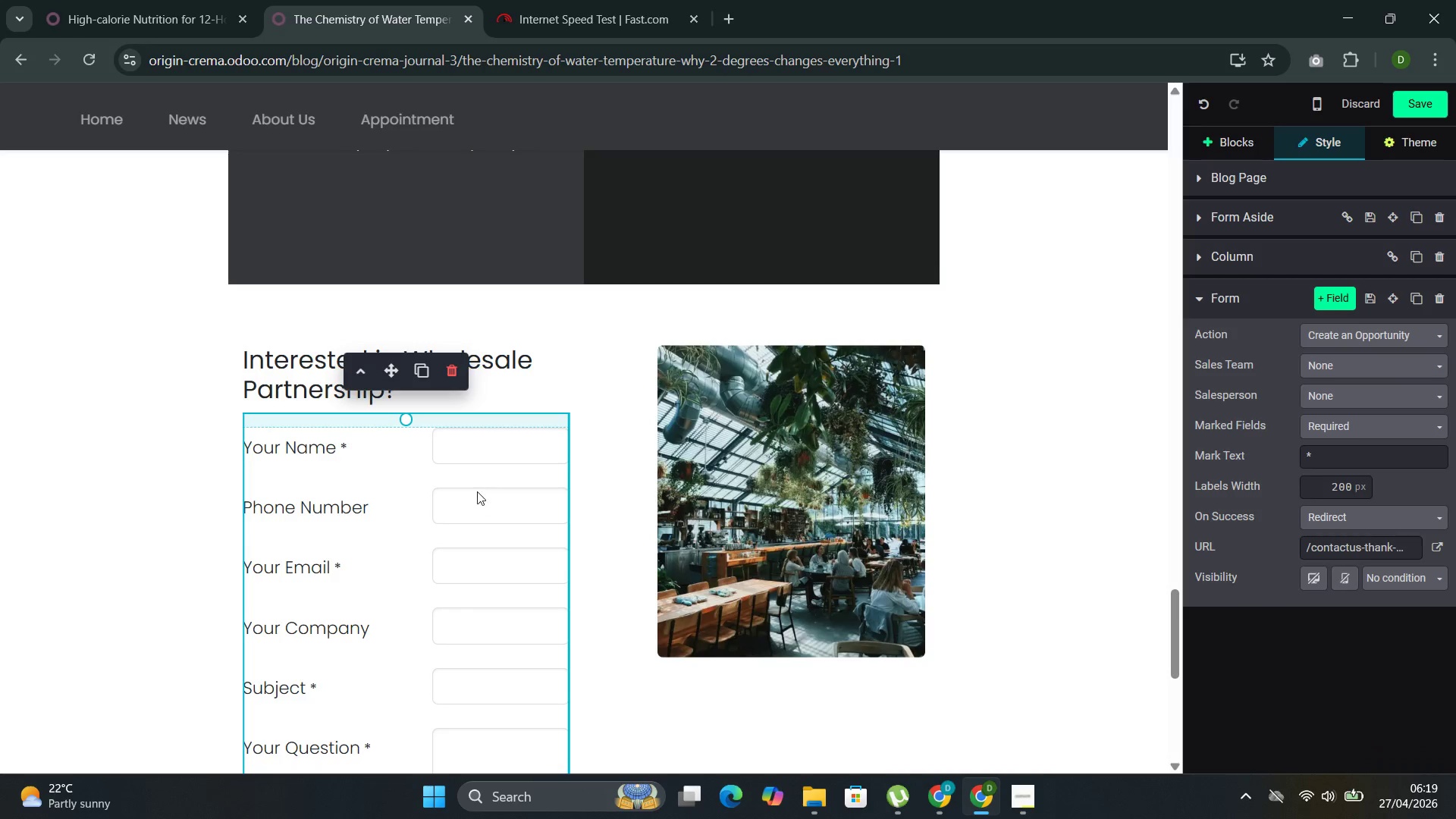 
wait(7.88)
 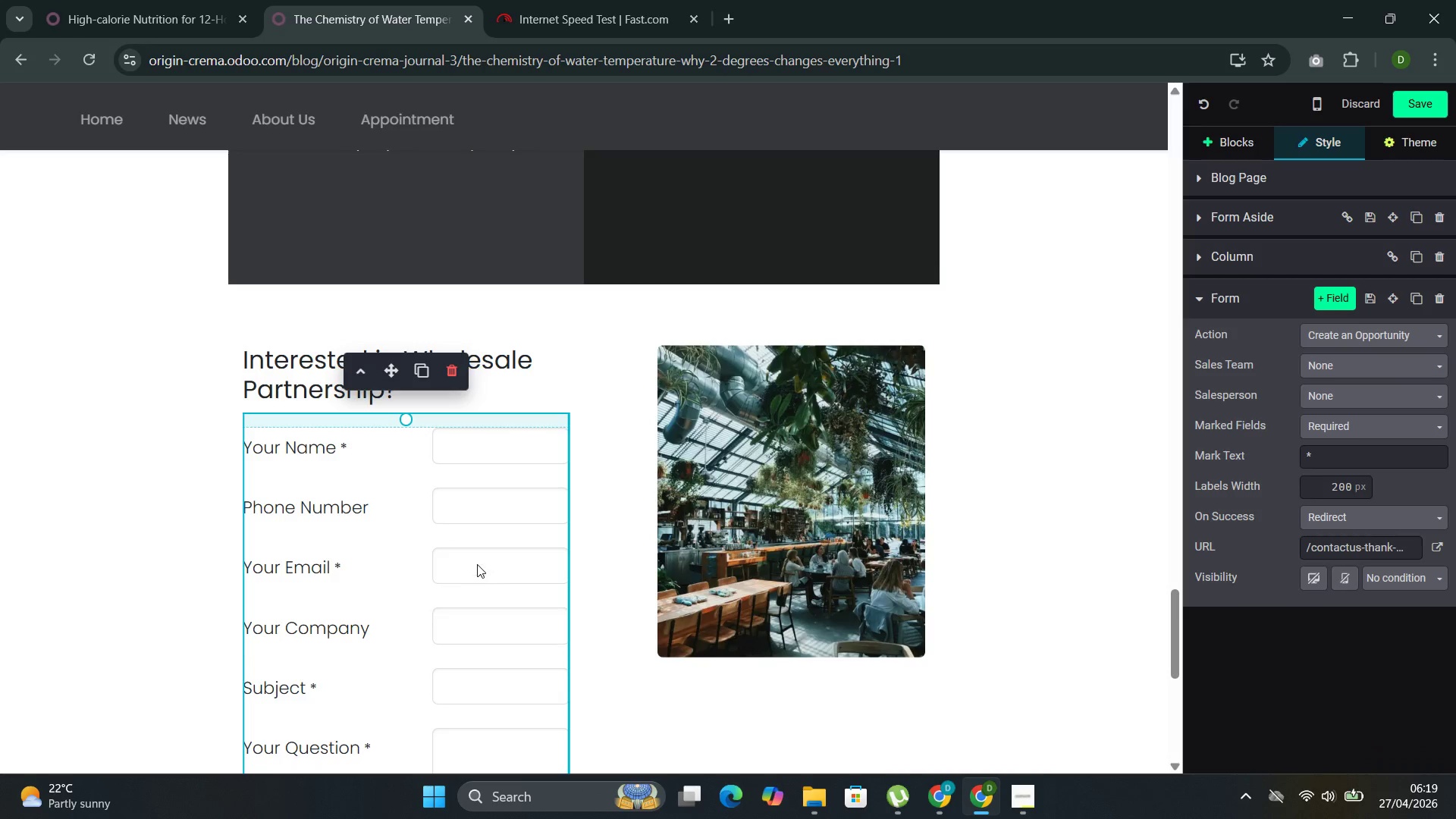 
left_click([450, 687])
 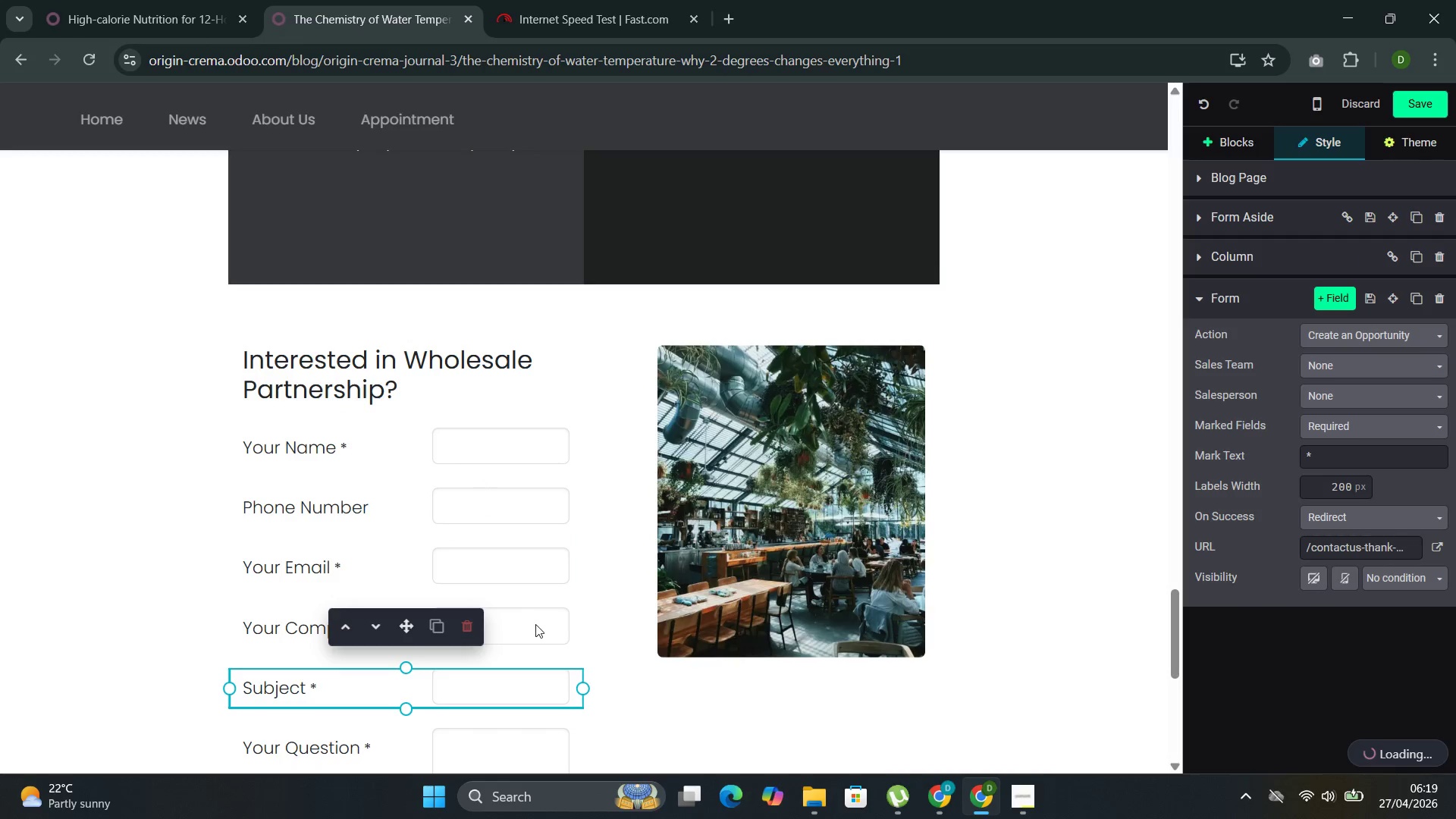 
left_click([538, 628])
 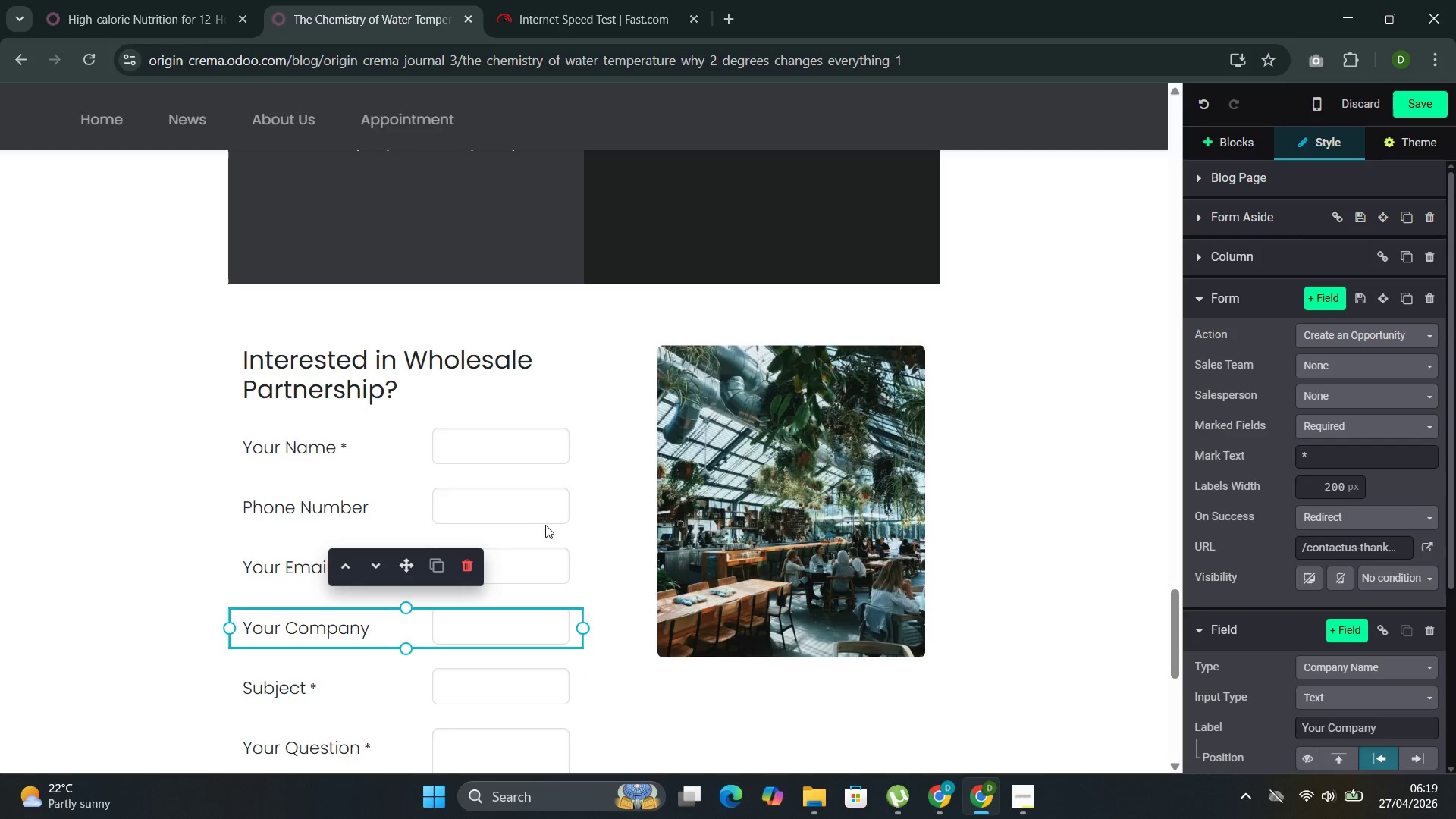 
left_click([545, 525])
 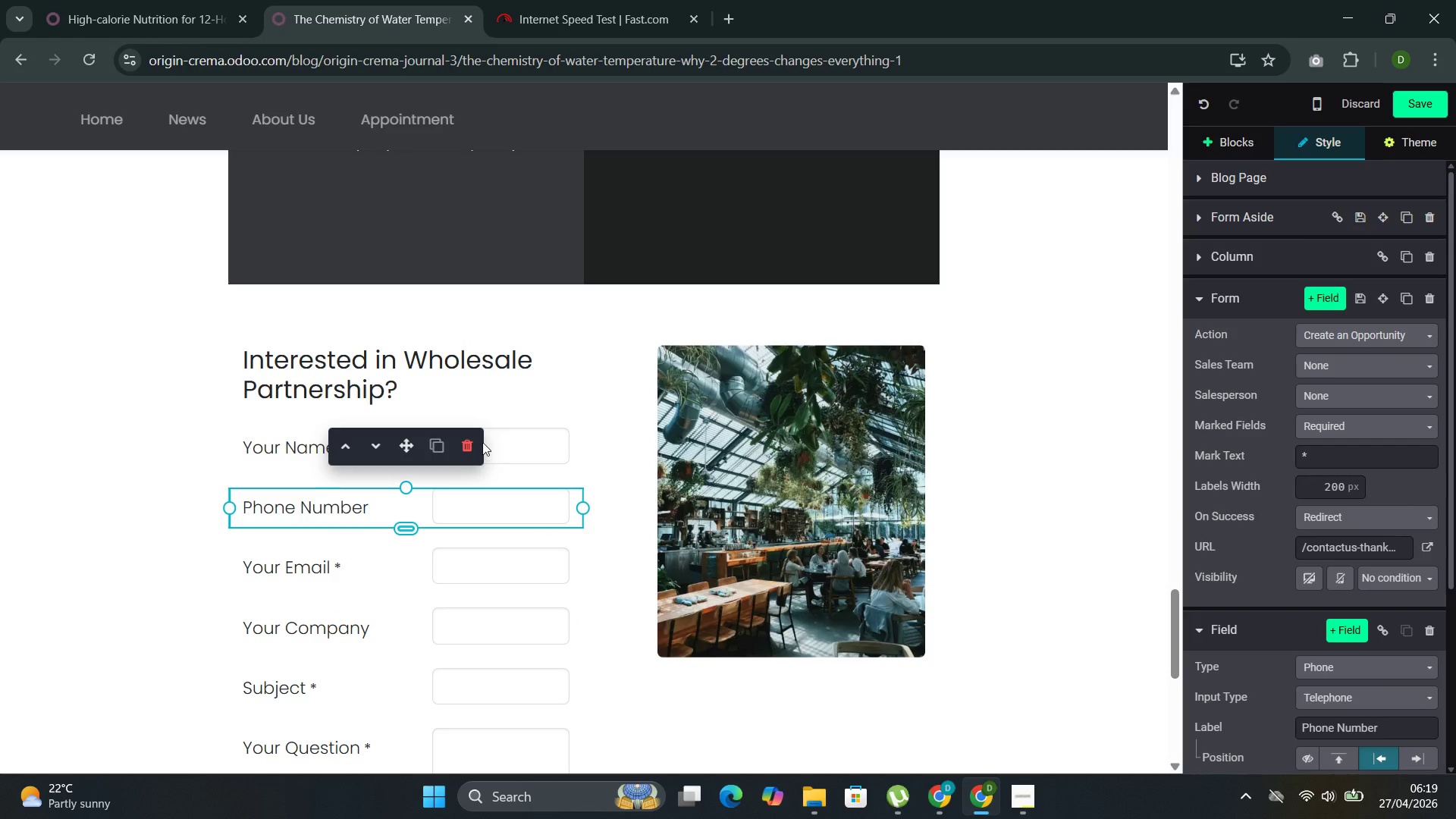 
left_click([472, 444])
 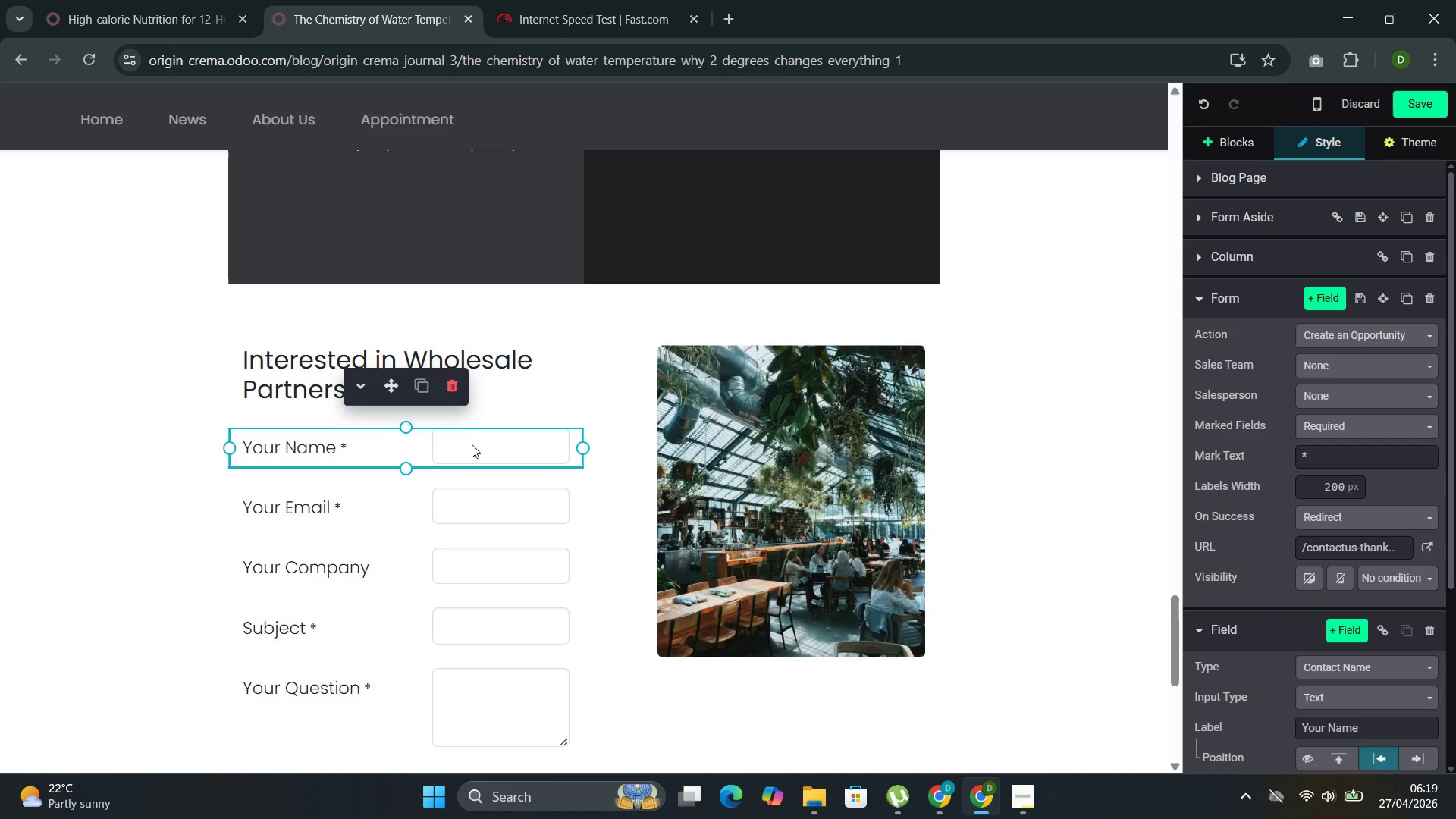 
left_click([487, 573])
 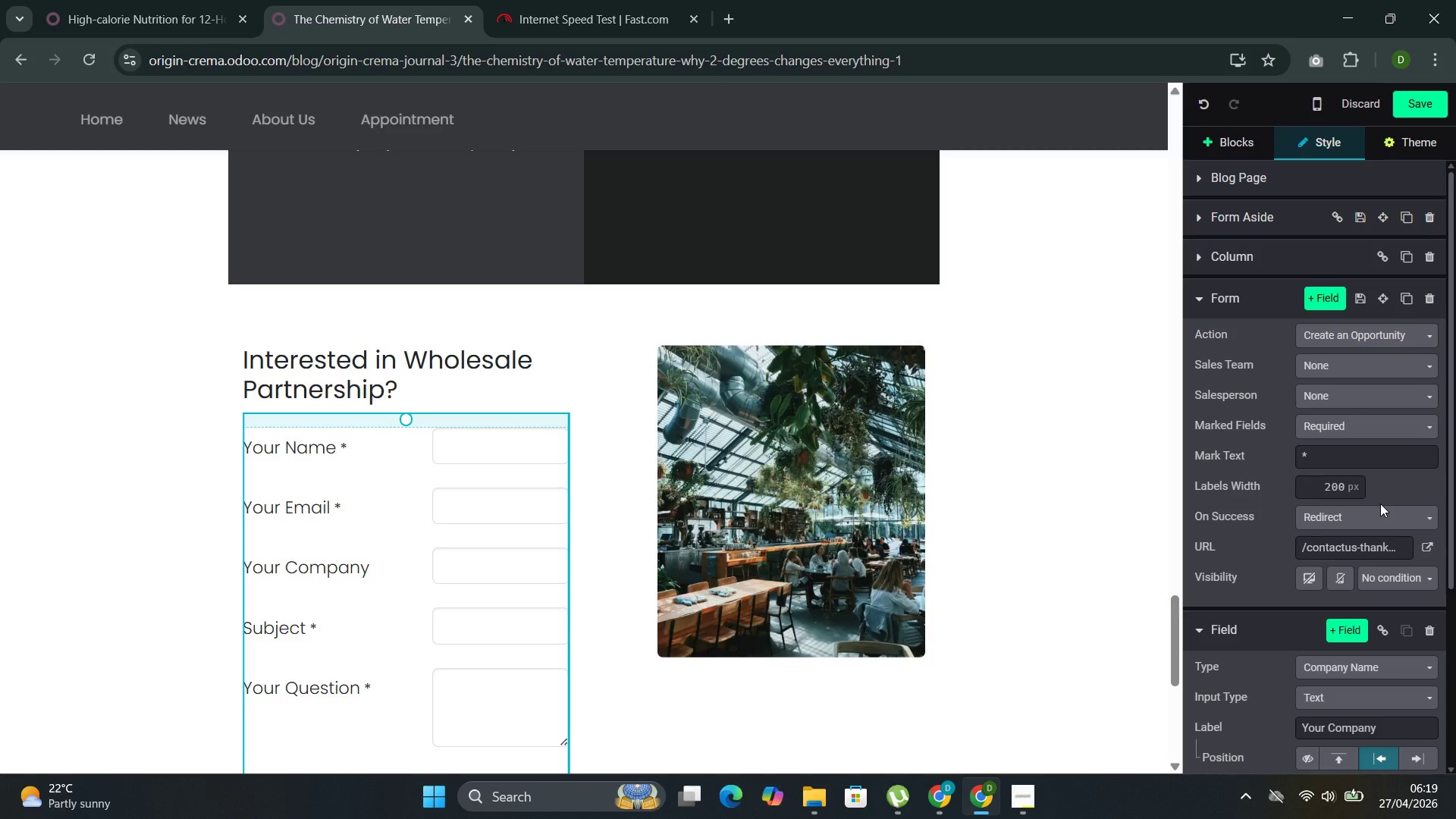 
mouse_move([1375, 784])
 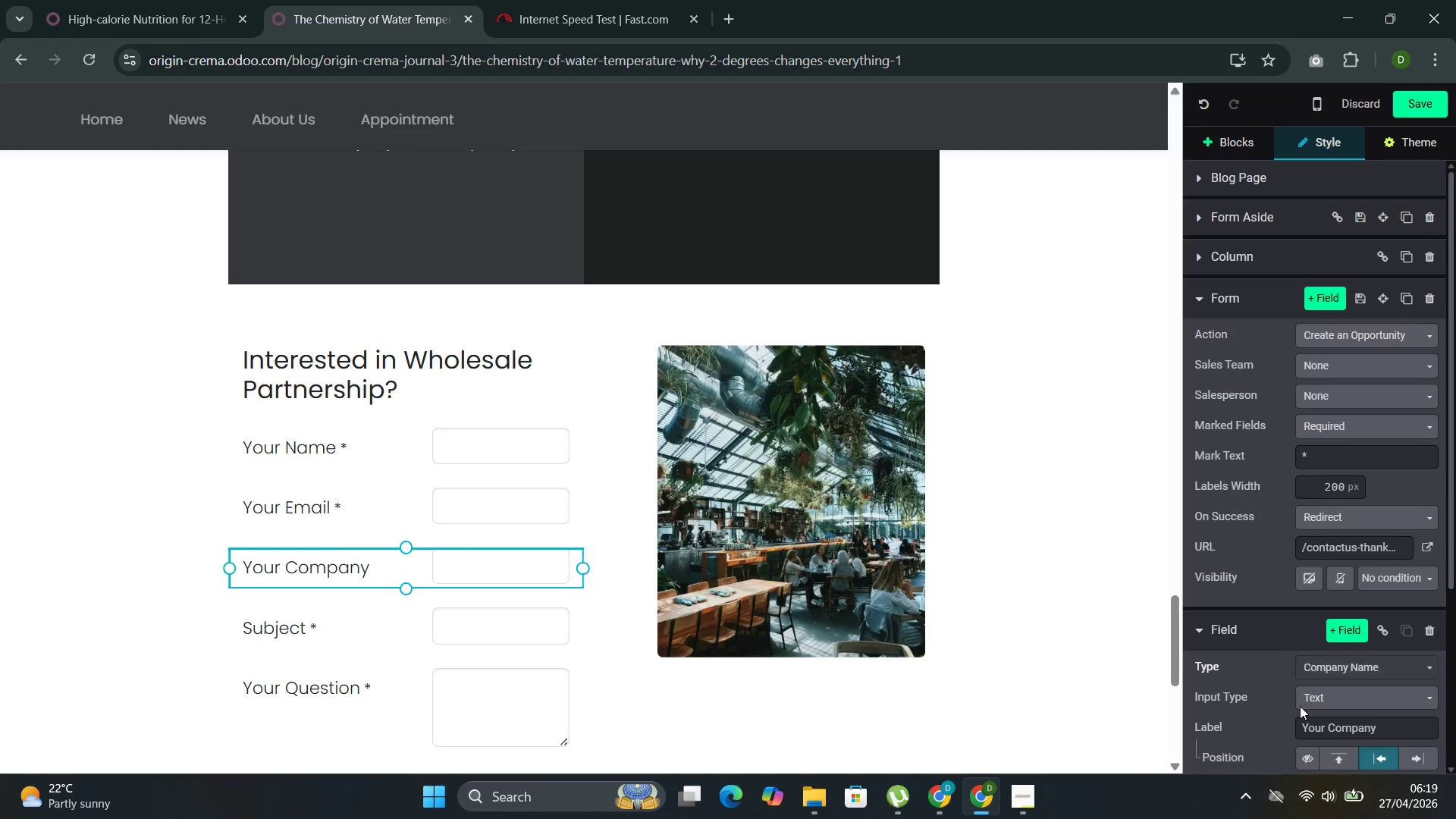 
mouse_move([1392, 692])
 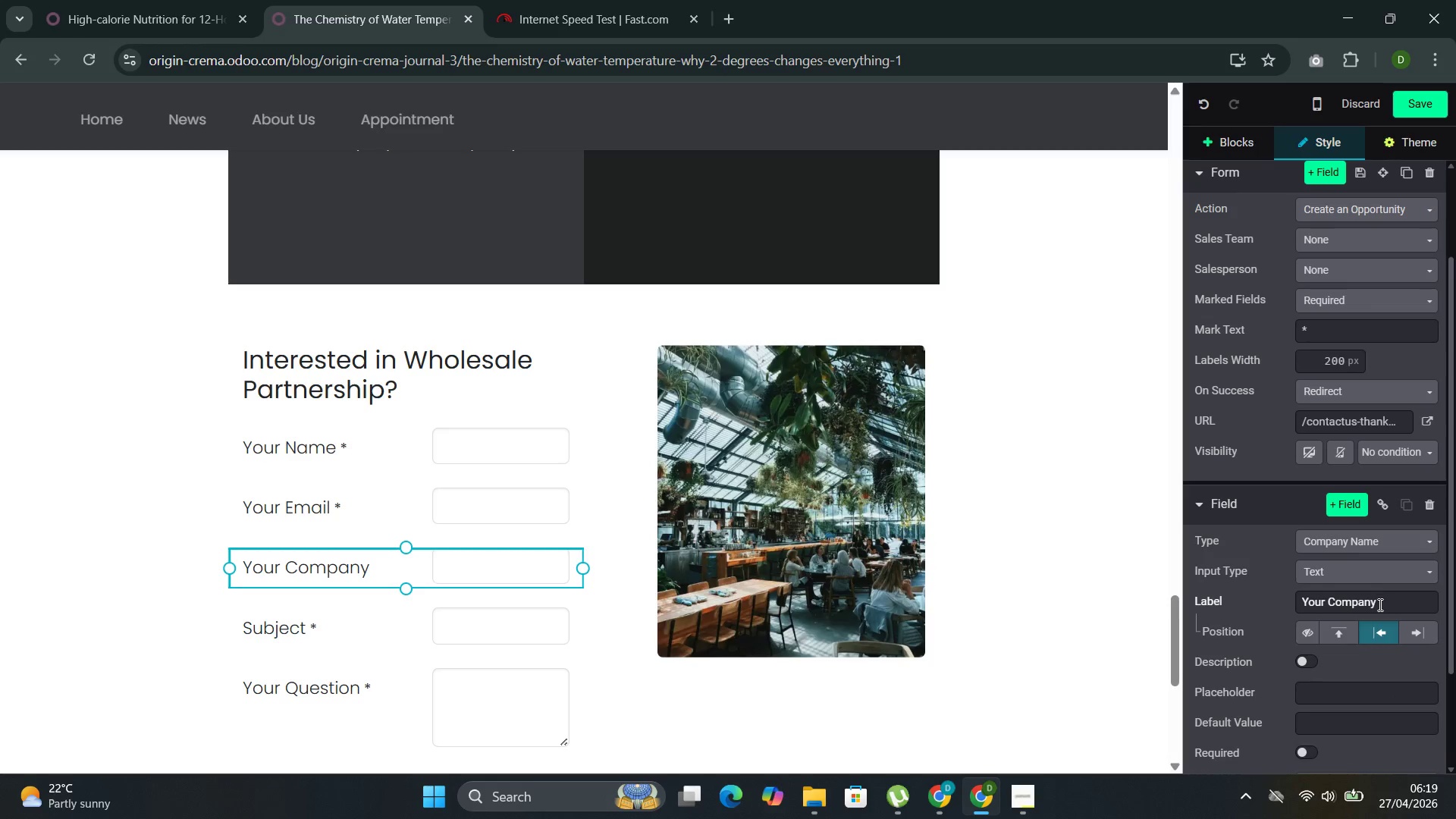 
left_click([1379, 604])
 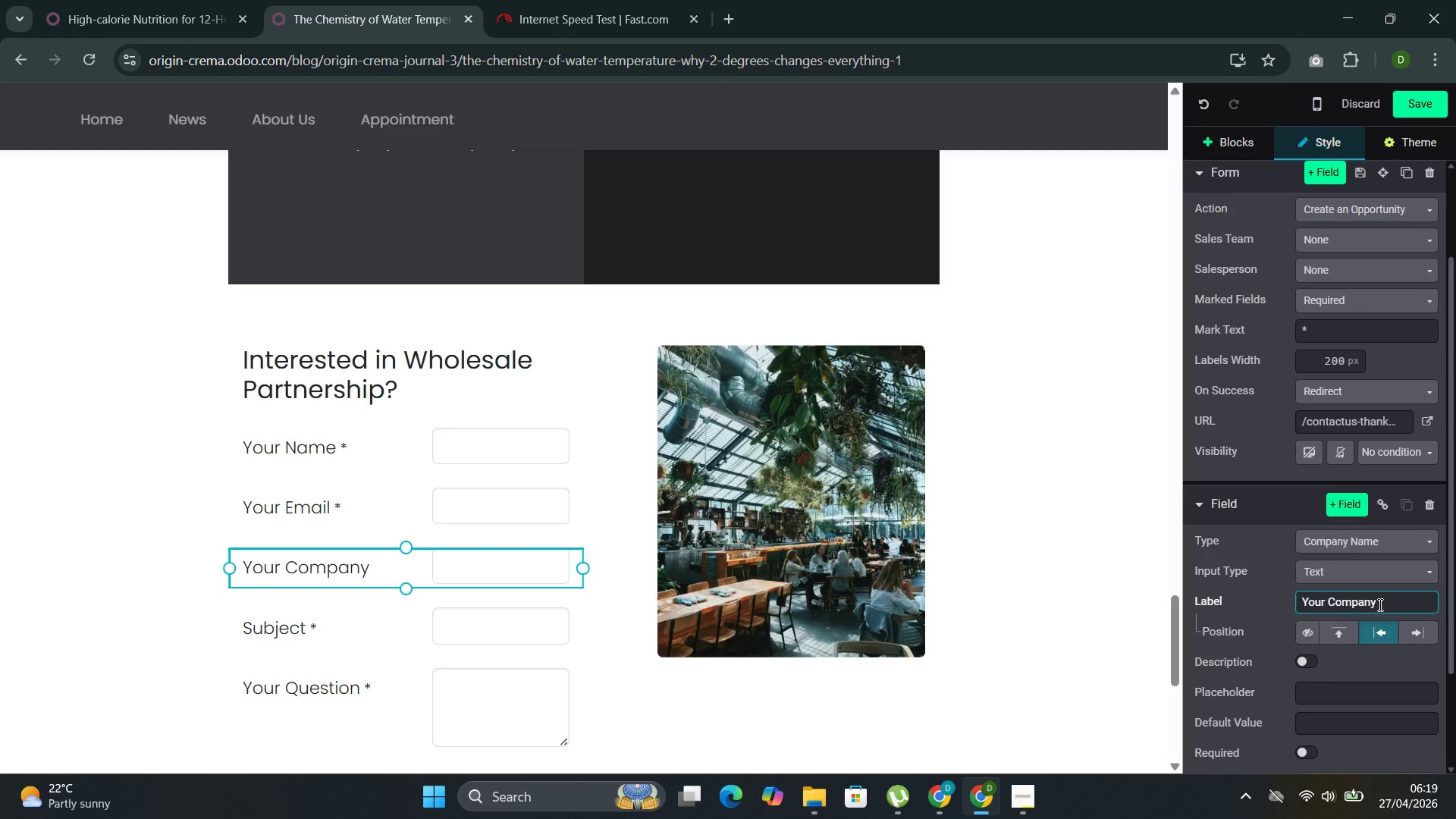 
key(Backspace)
 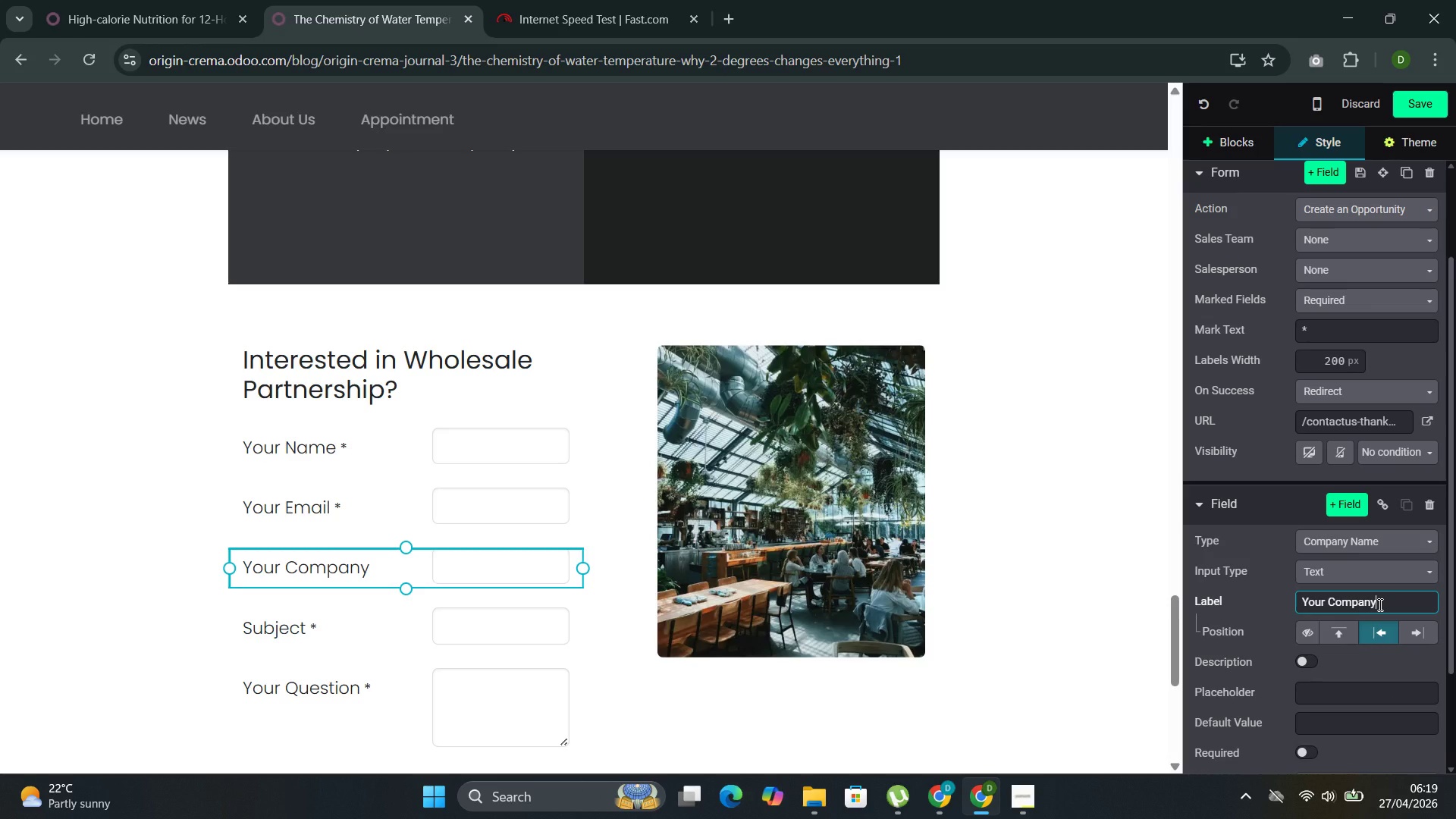 
key(Backspace)
 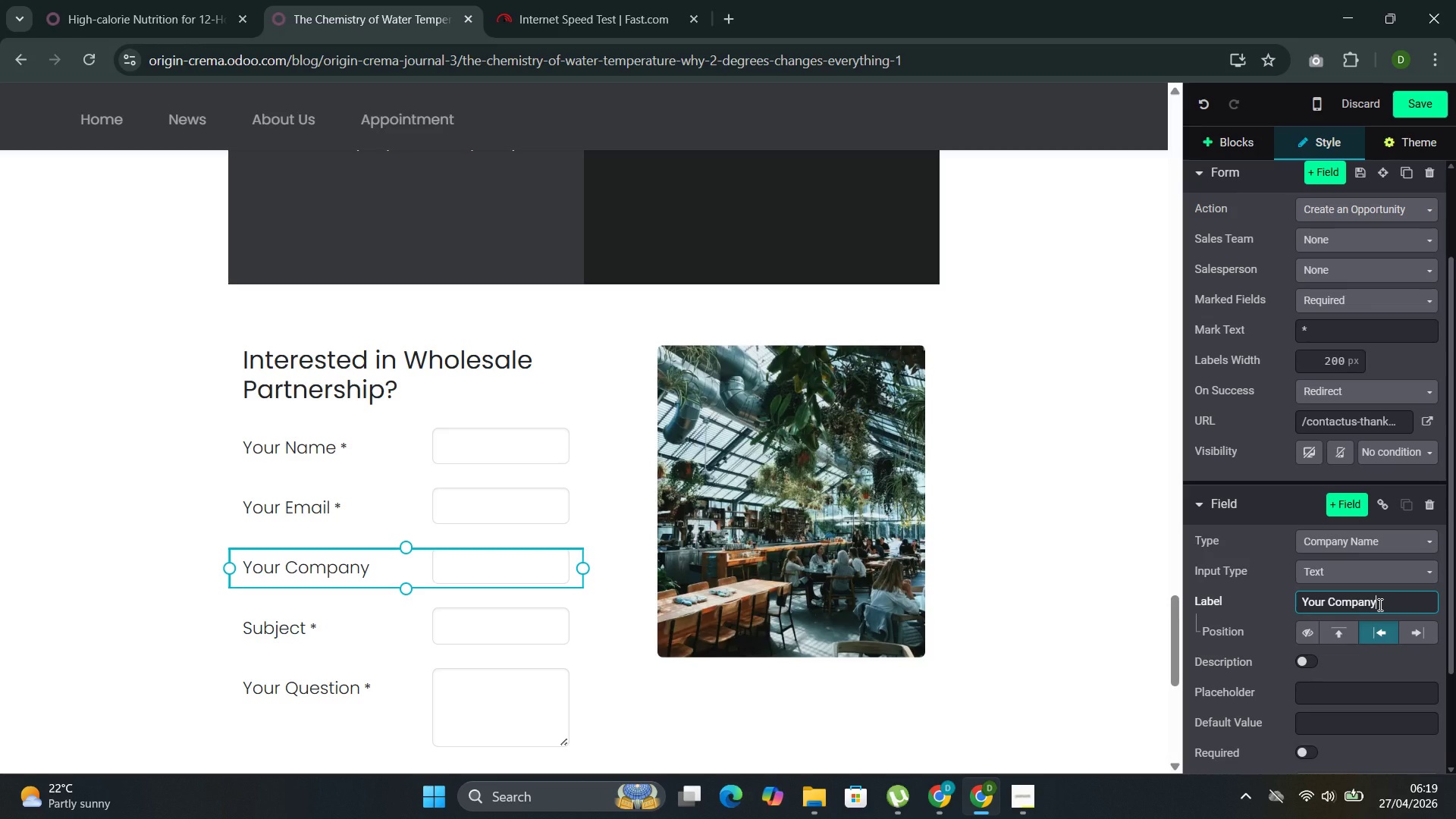 
key(Backspace)
 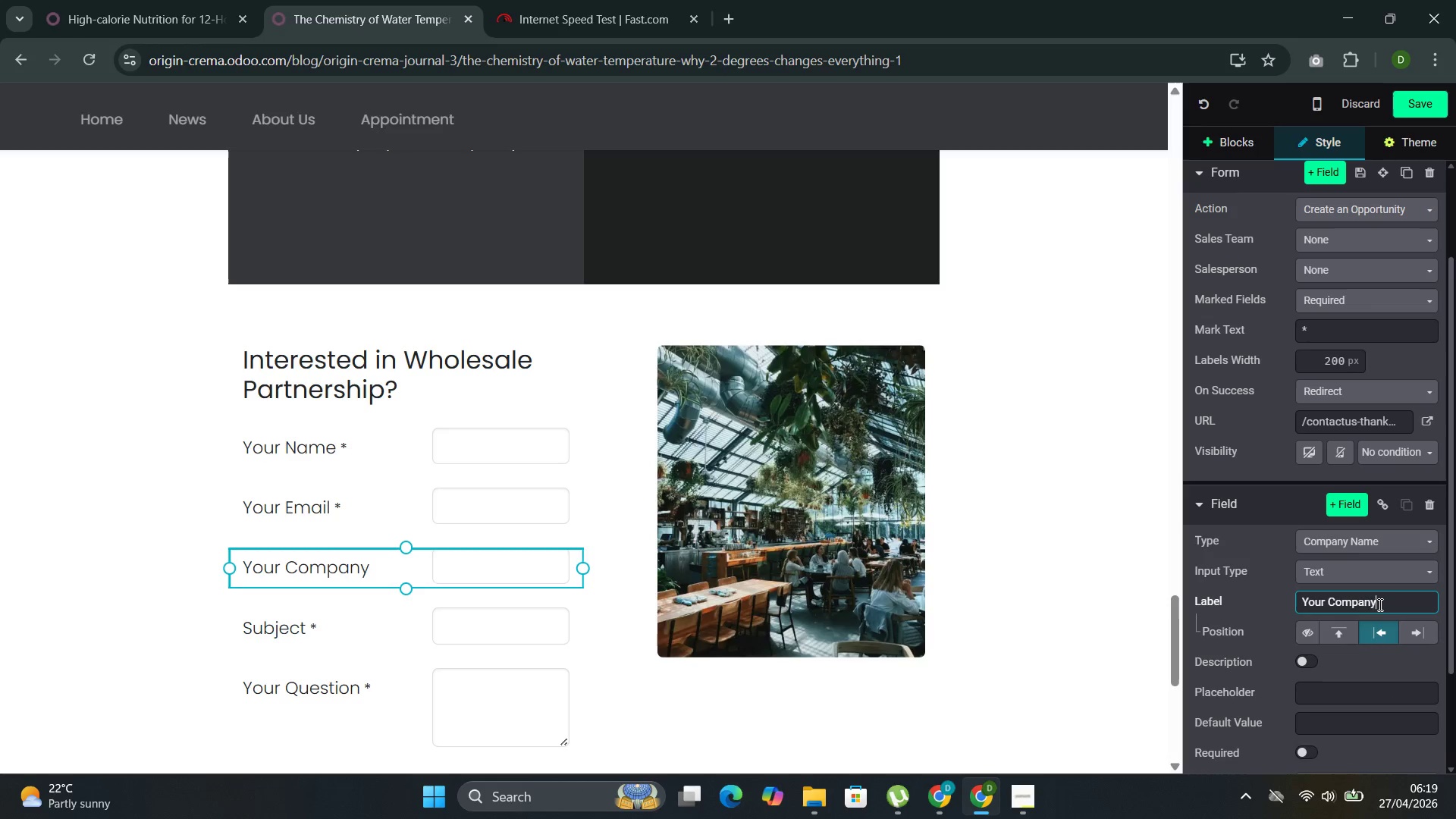 
key(Backspace)
 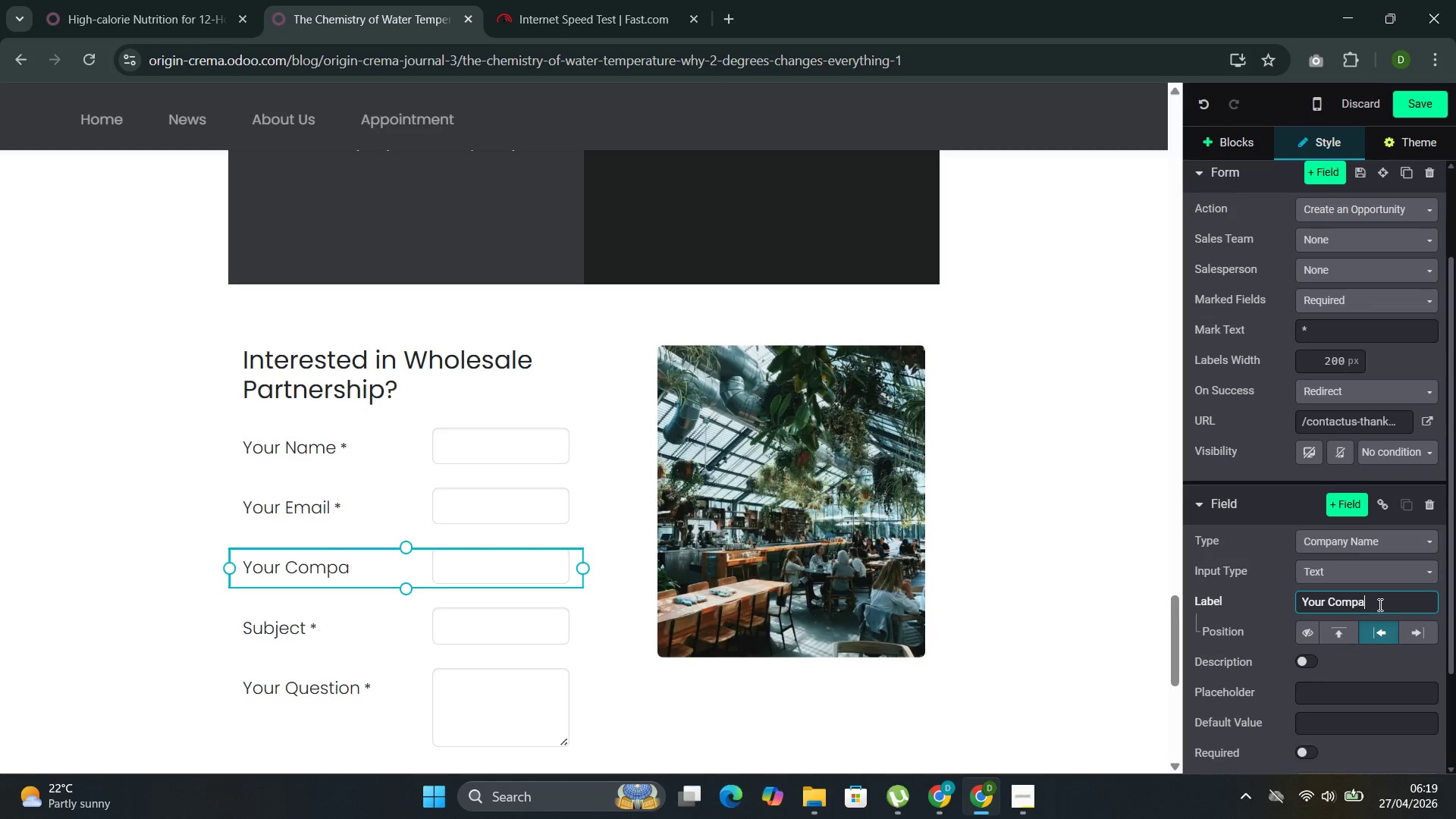 
key(Backspace)
 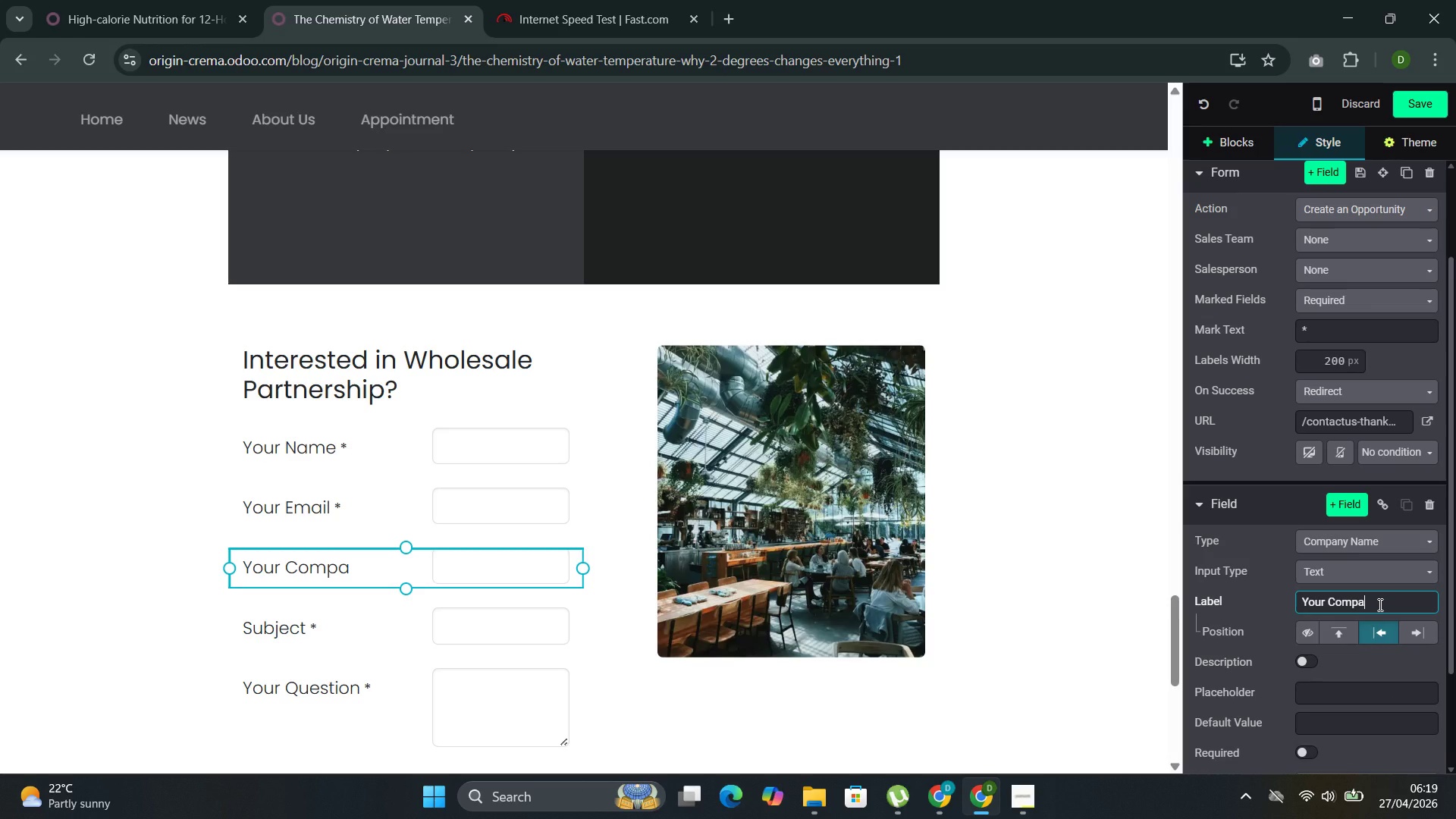 
key(Backspace)
 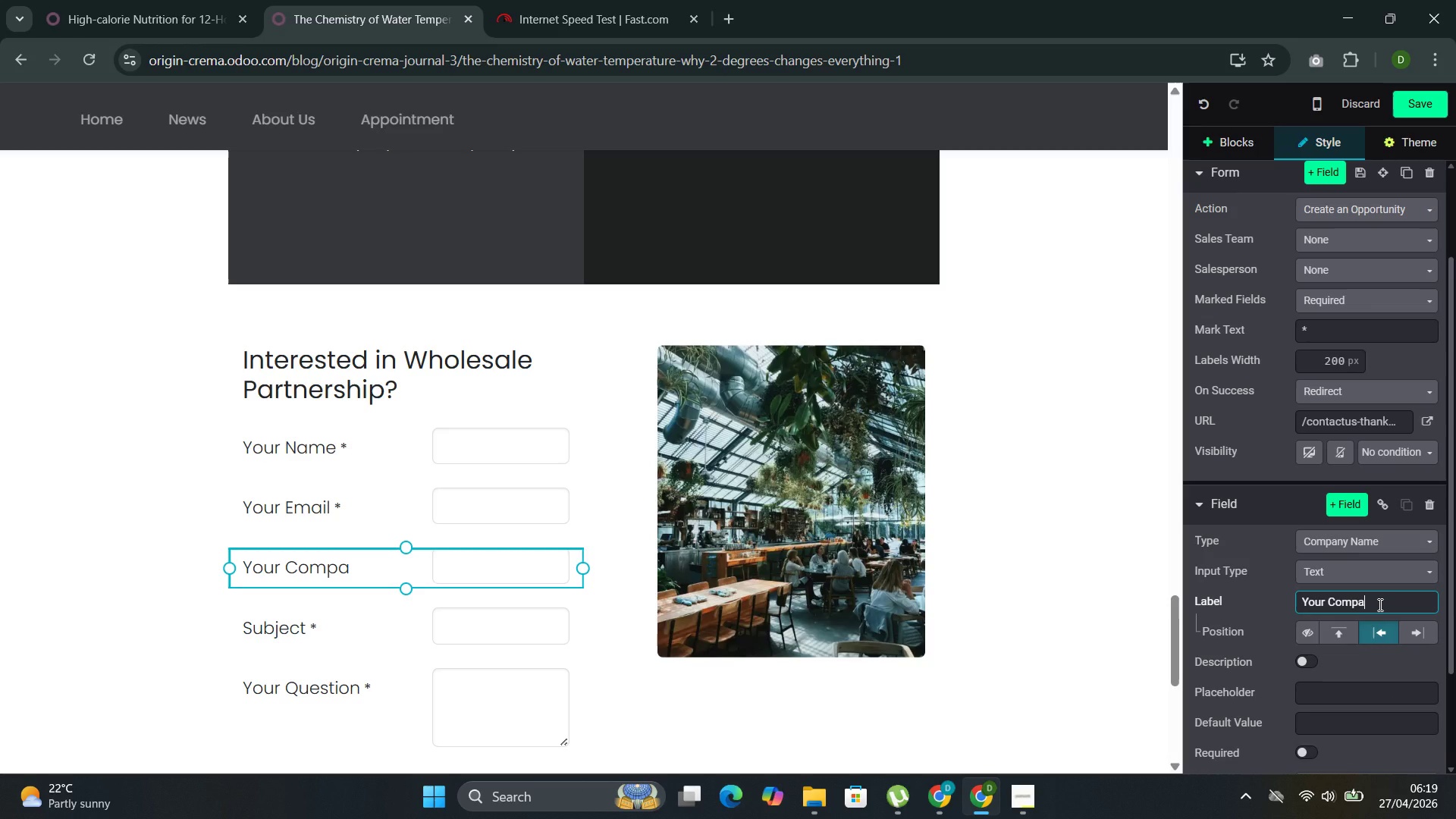 
key(Backspace)
 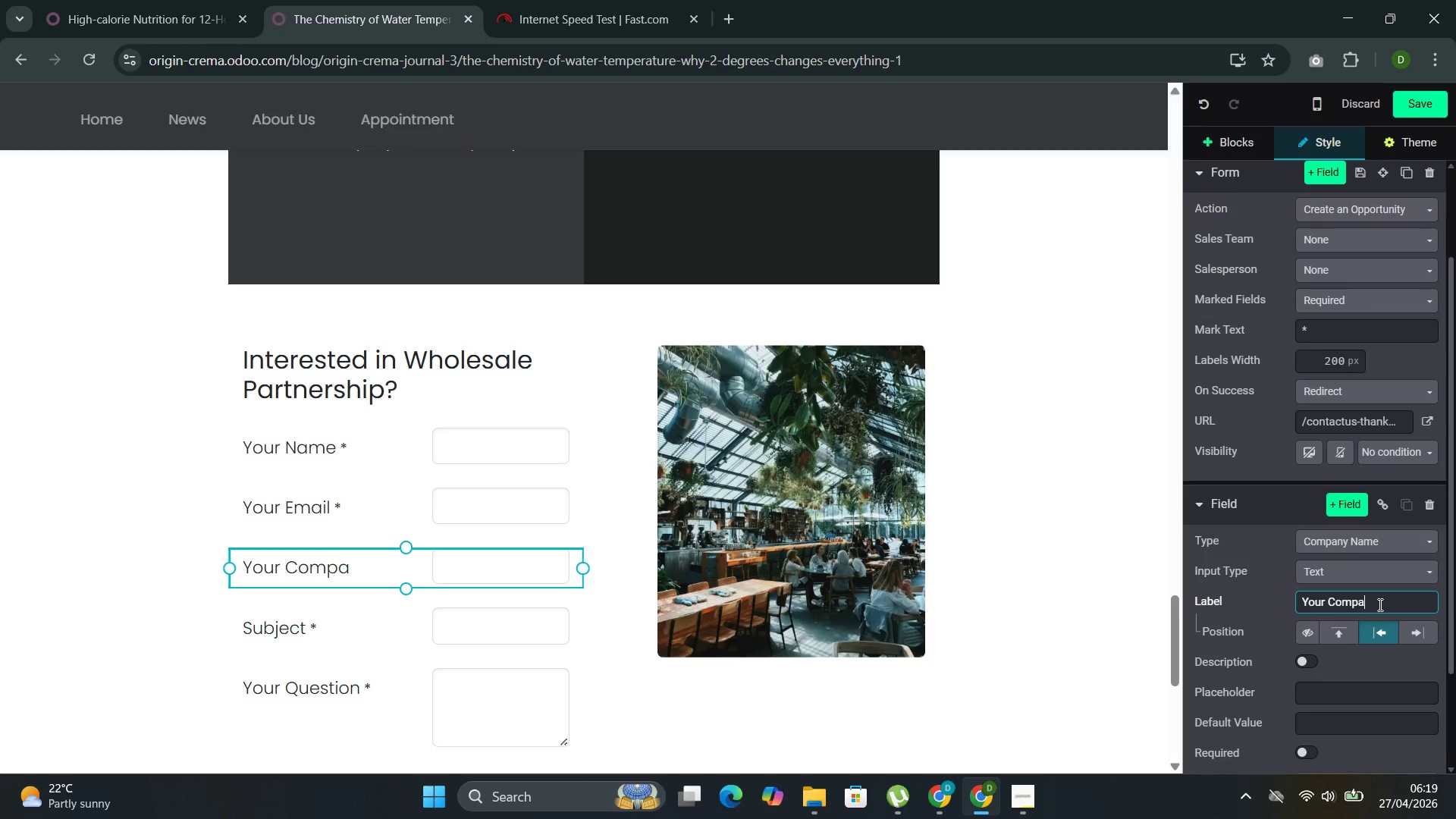 
key(Backspace)
 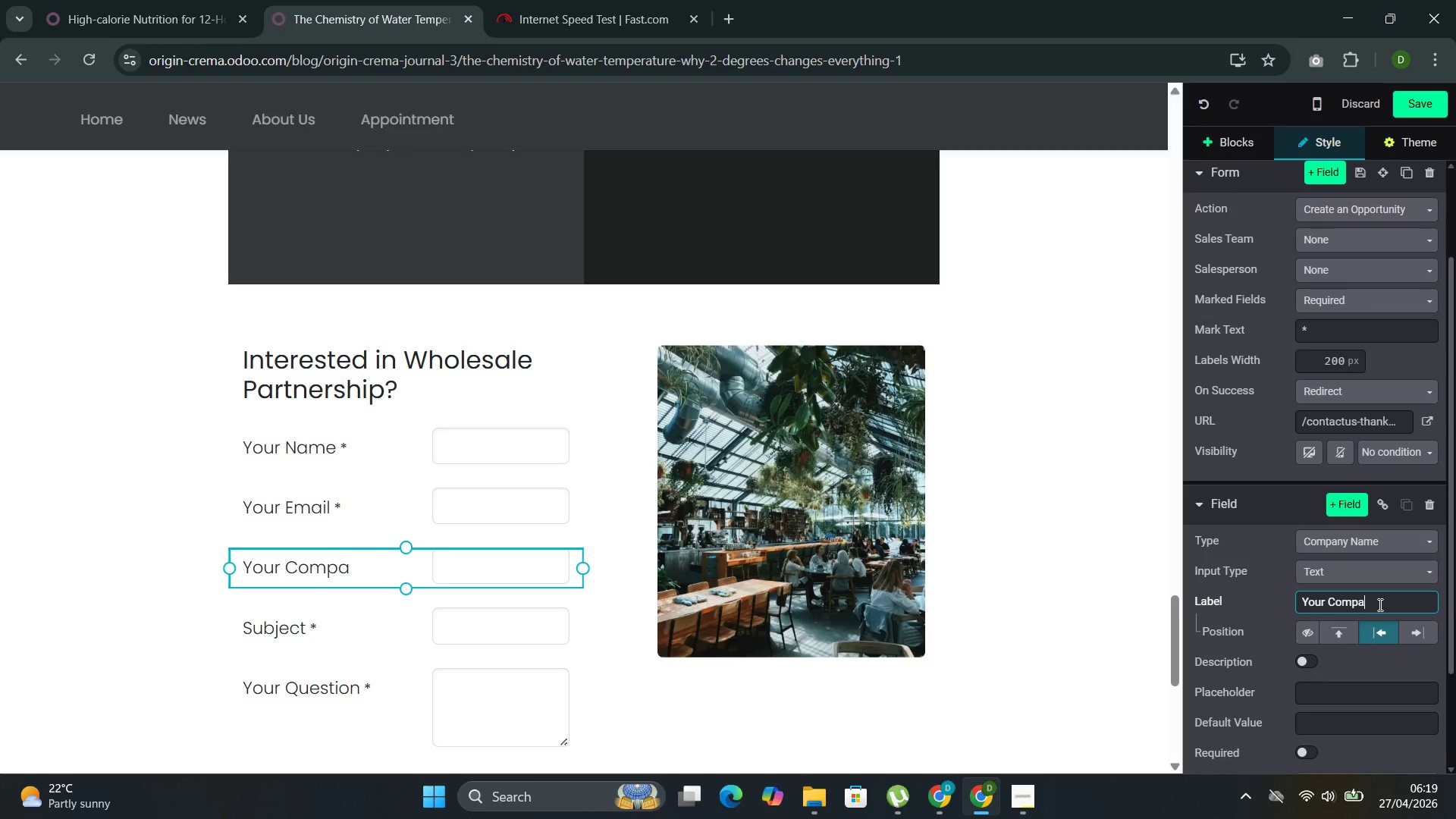 
key(Backspace)
 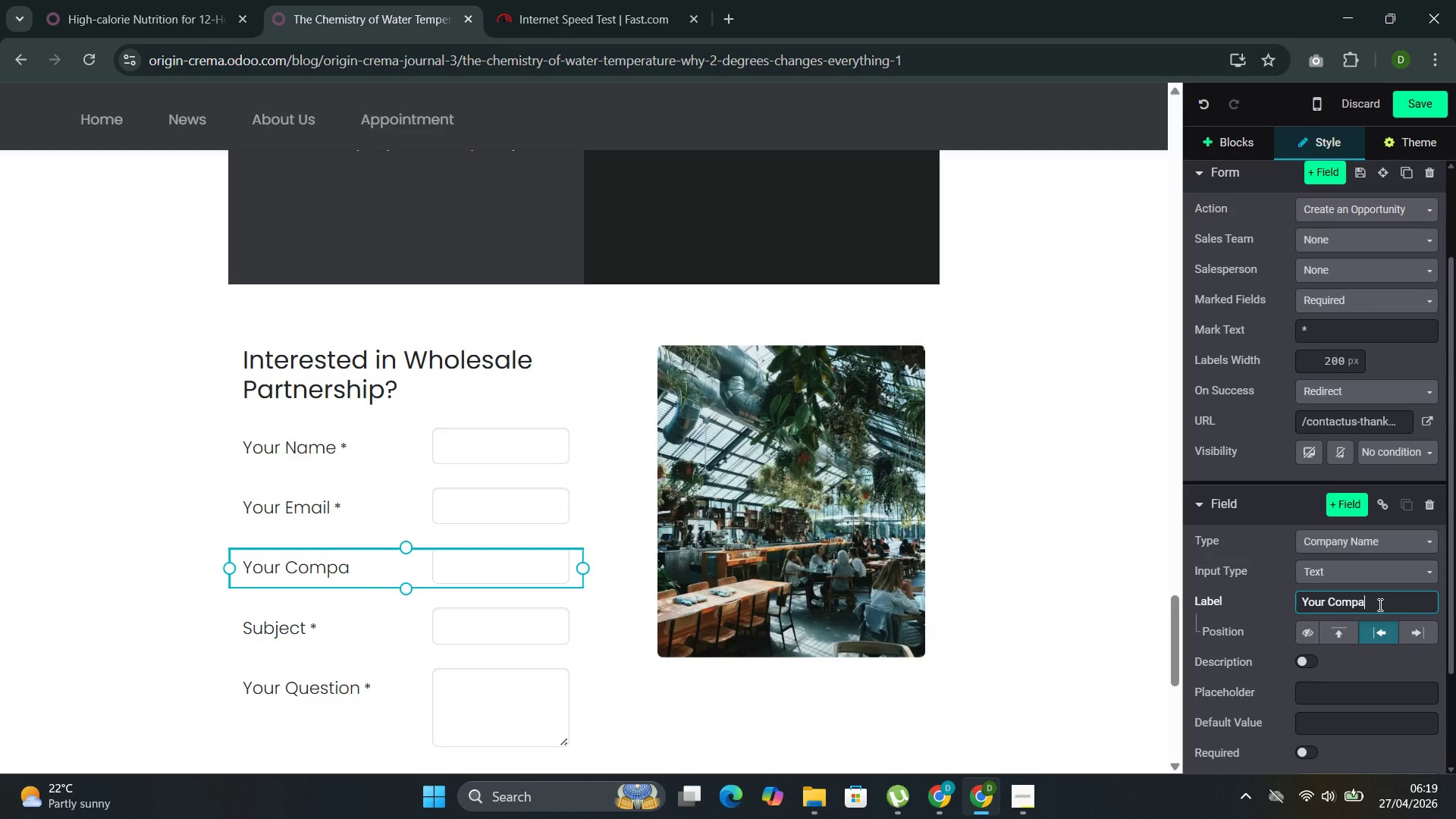 
key(Backspace)
 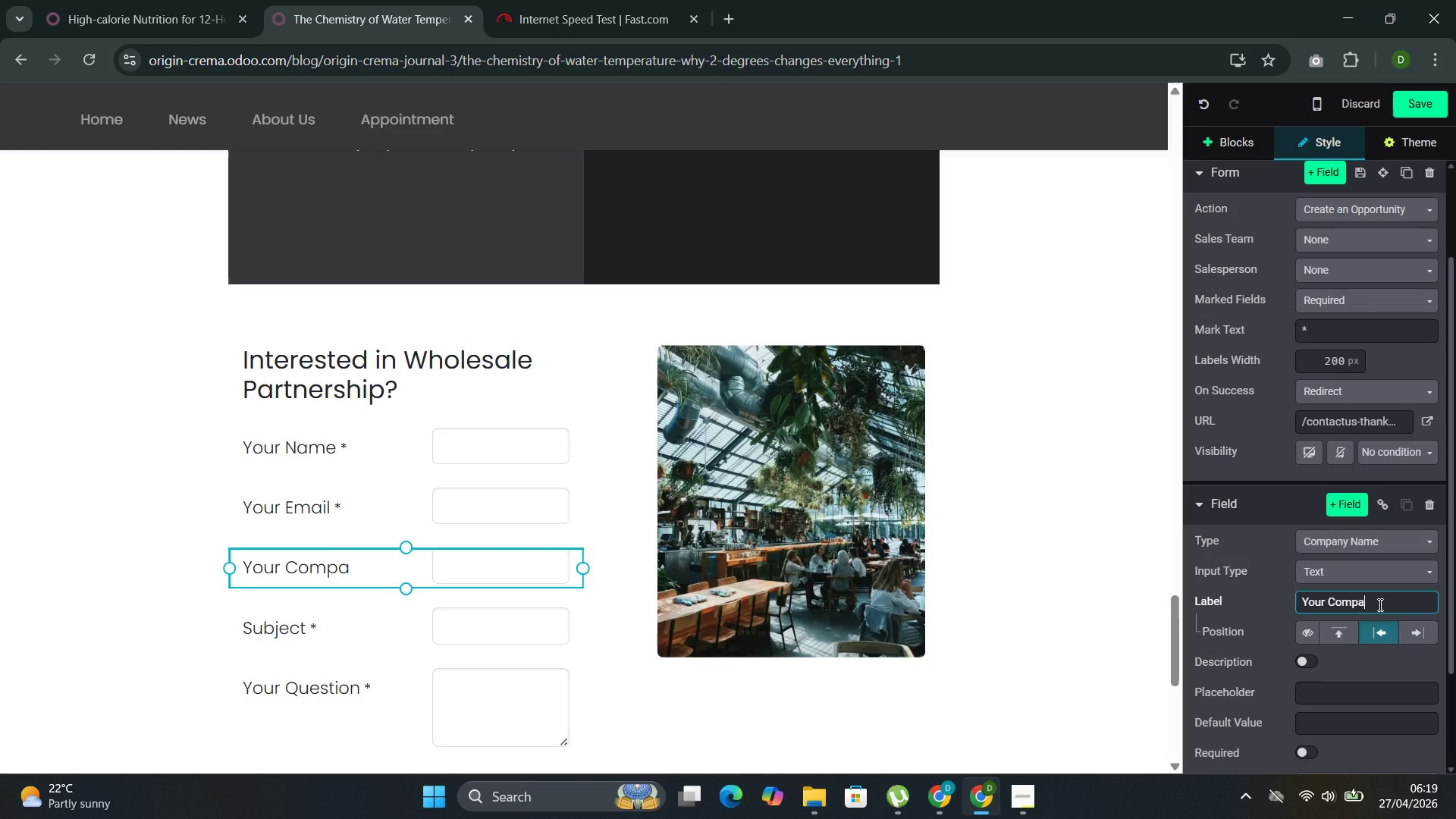 
key(Backspace)
 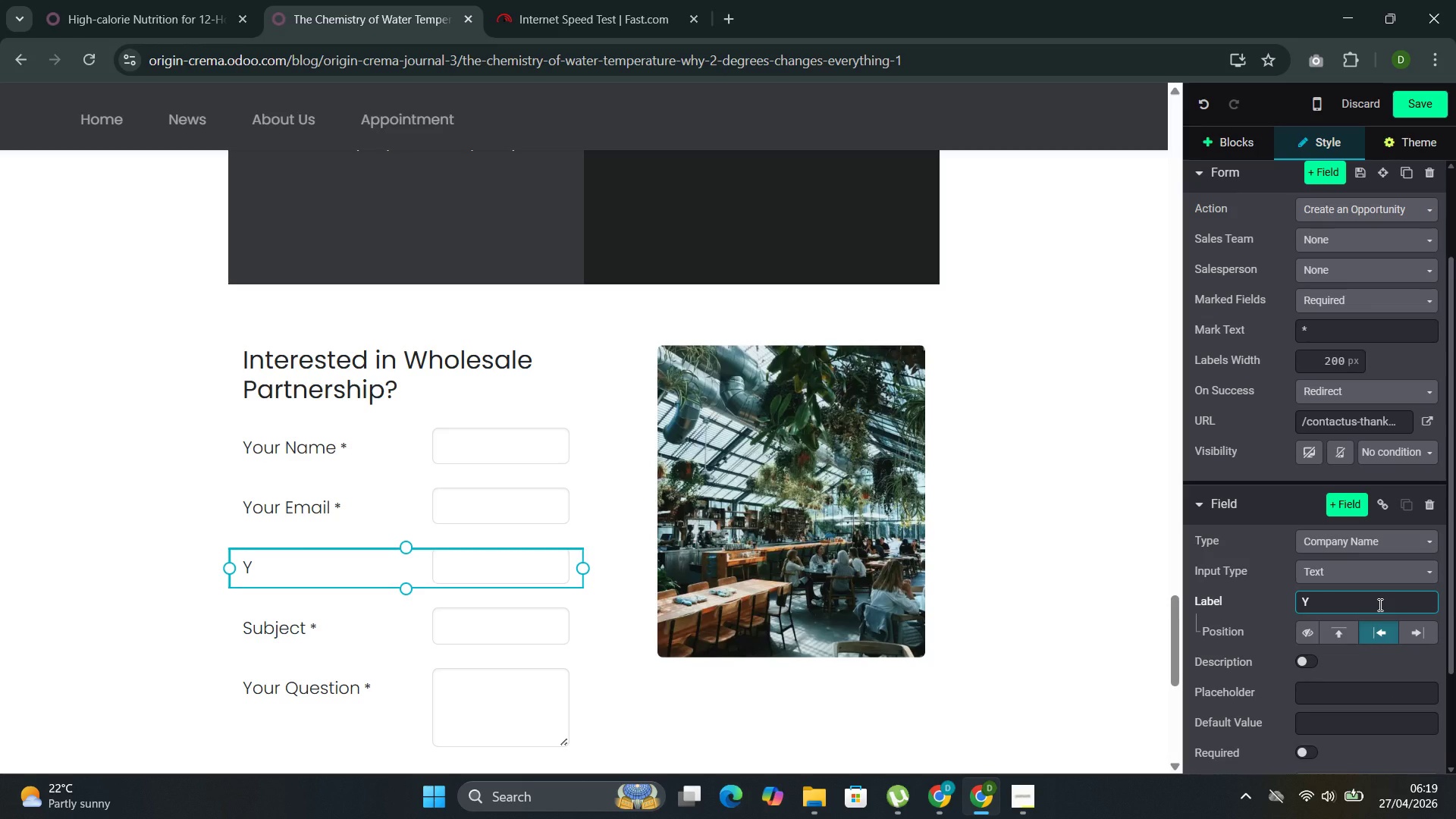 
key(Backspace)
 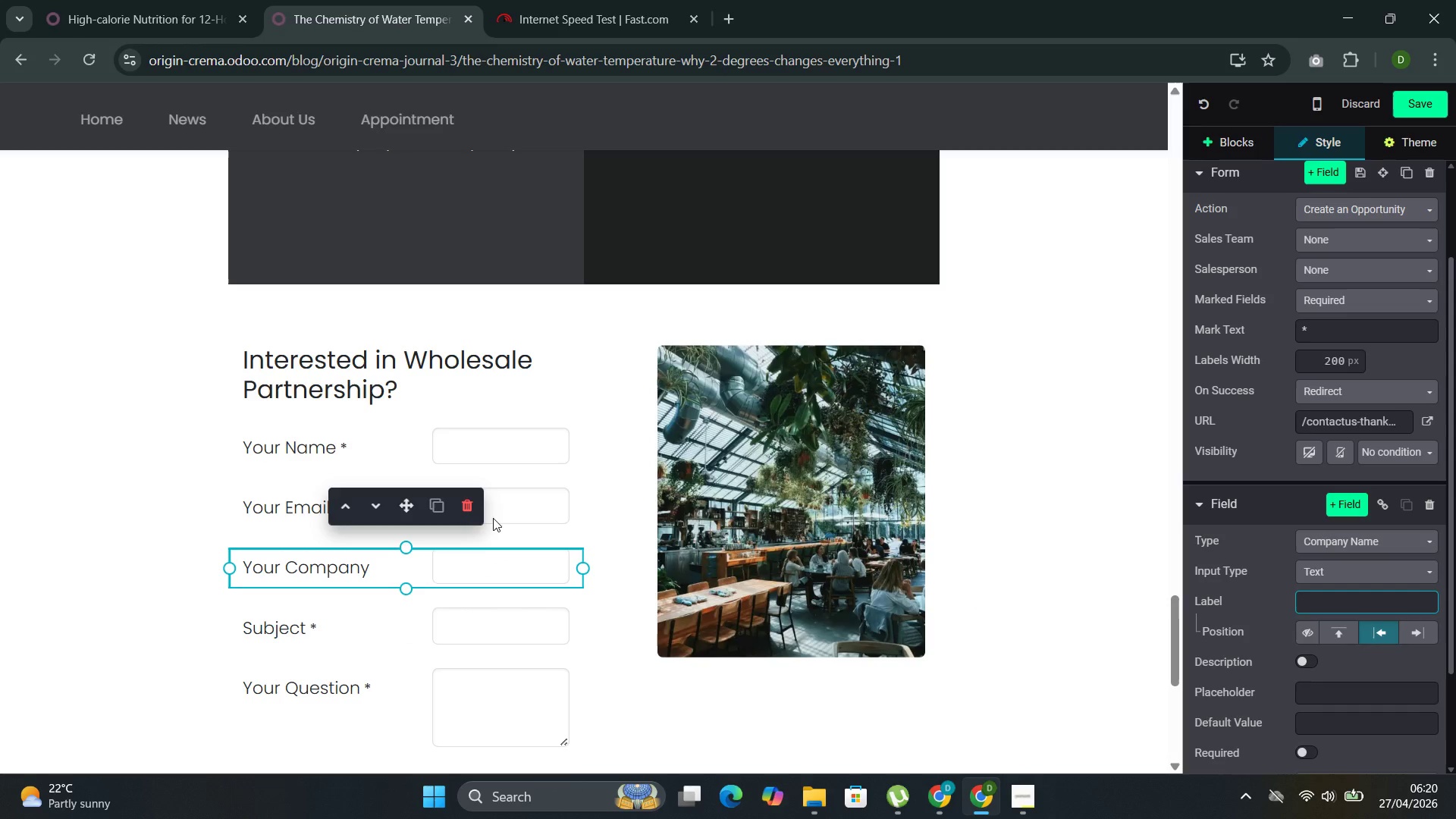 
wait(41.88)
 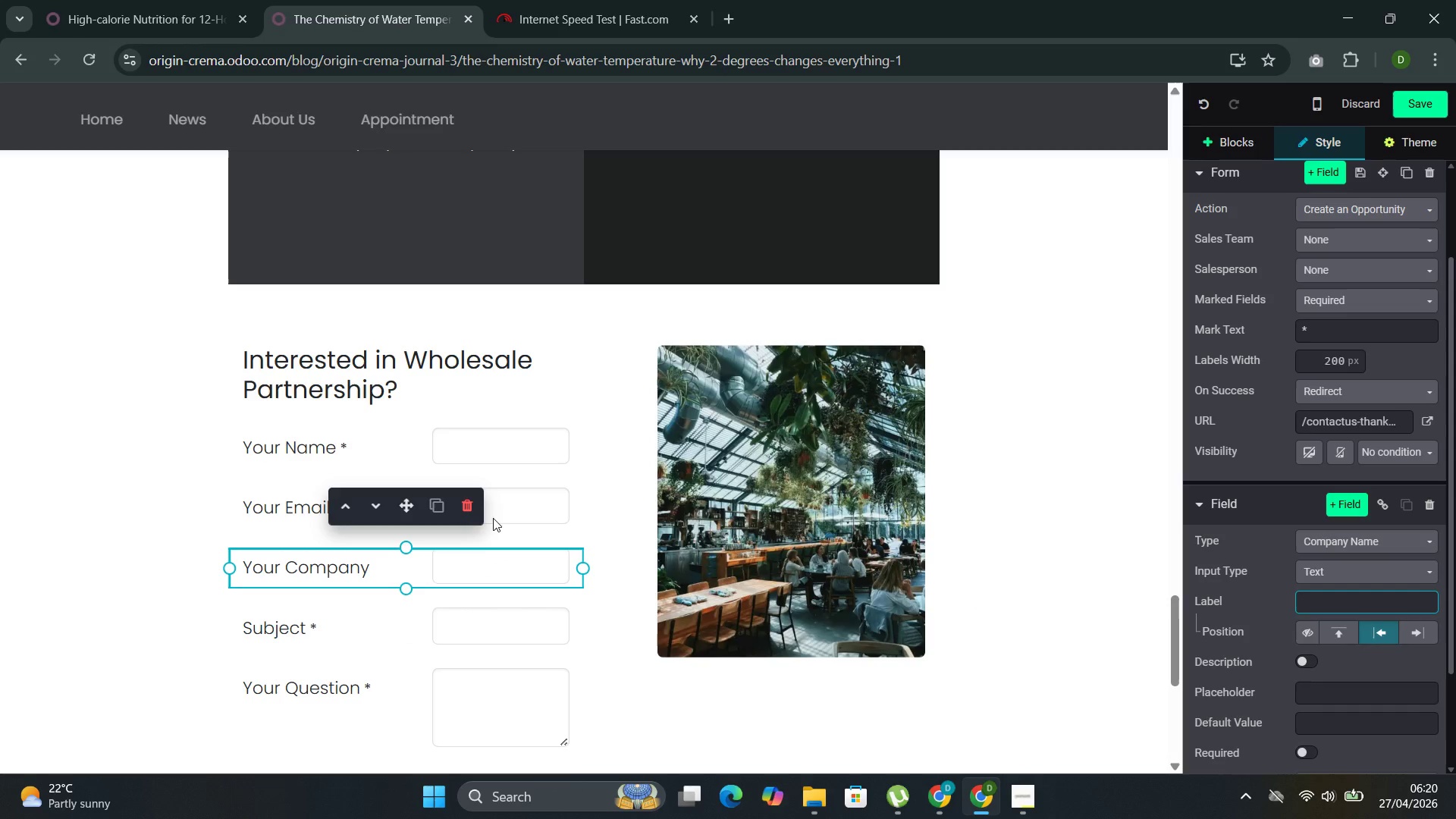 
left_click([1022, 714])
 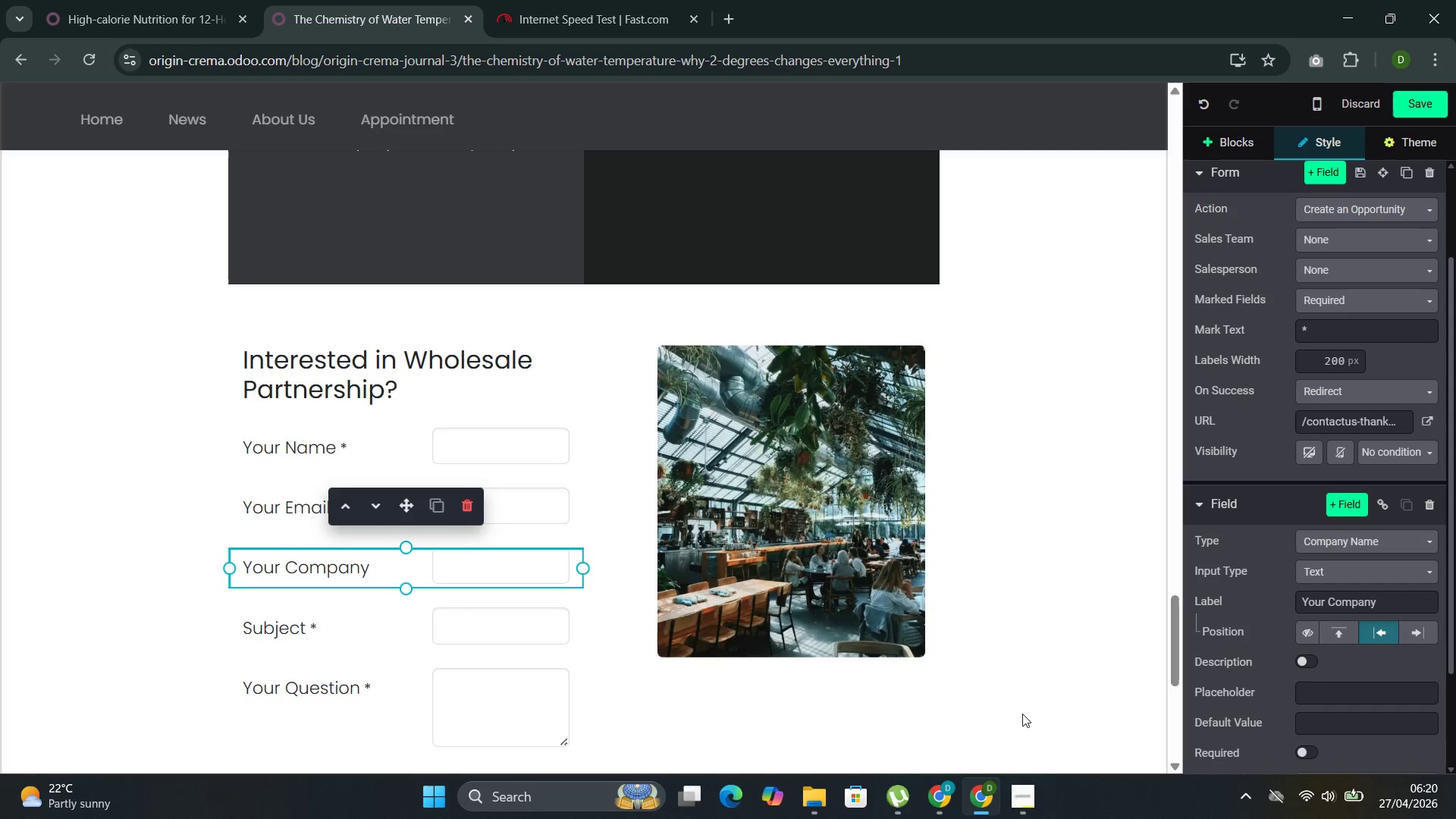 
type(cafe)
 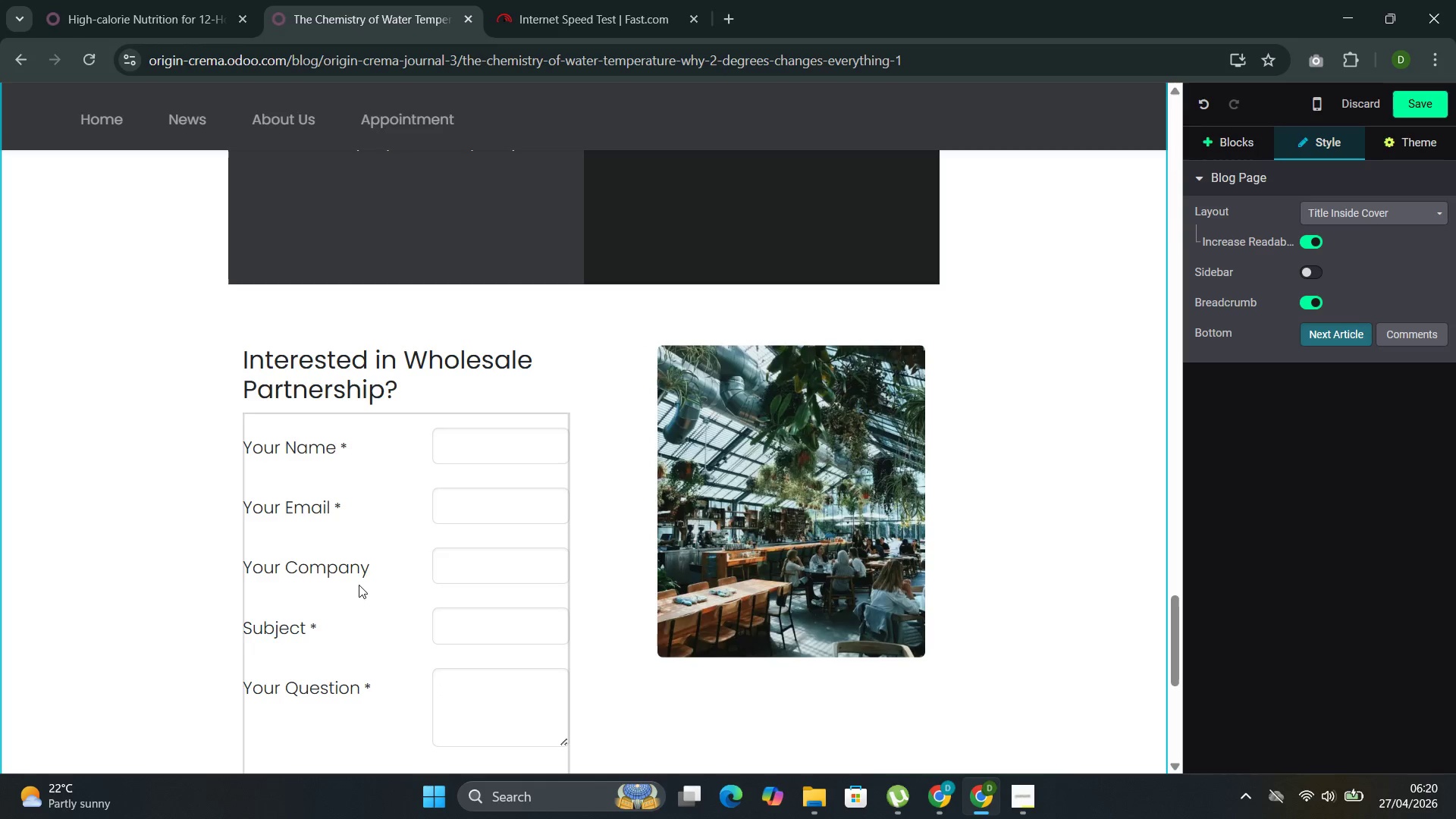 
left_click([377, 565])
 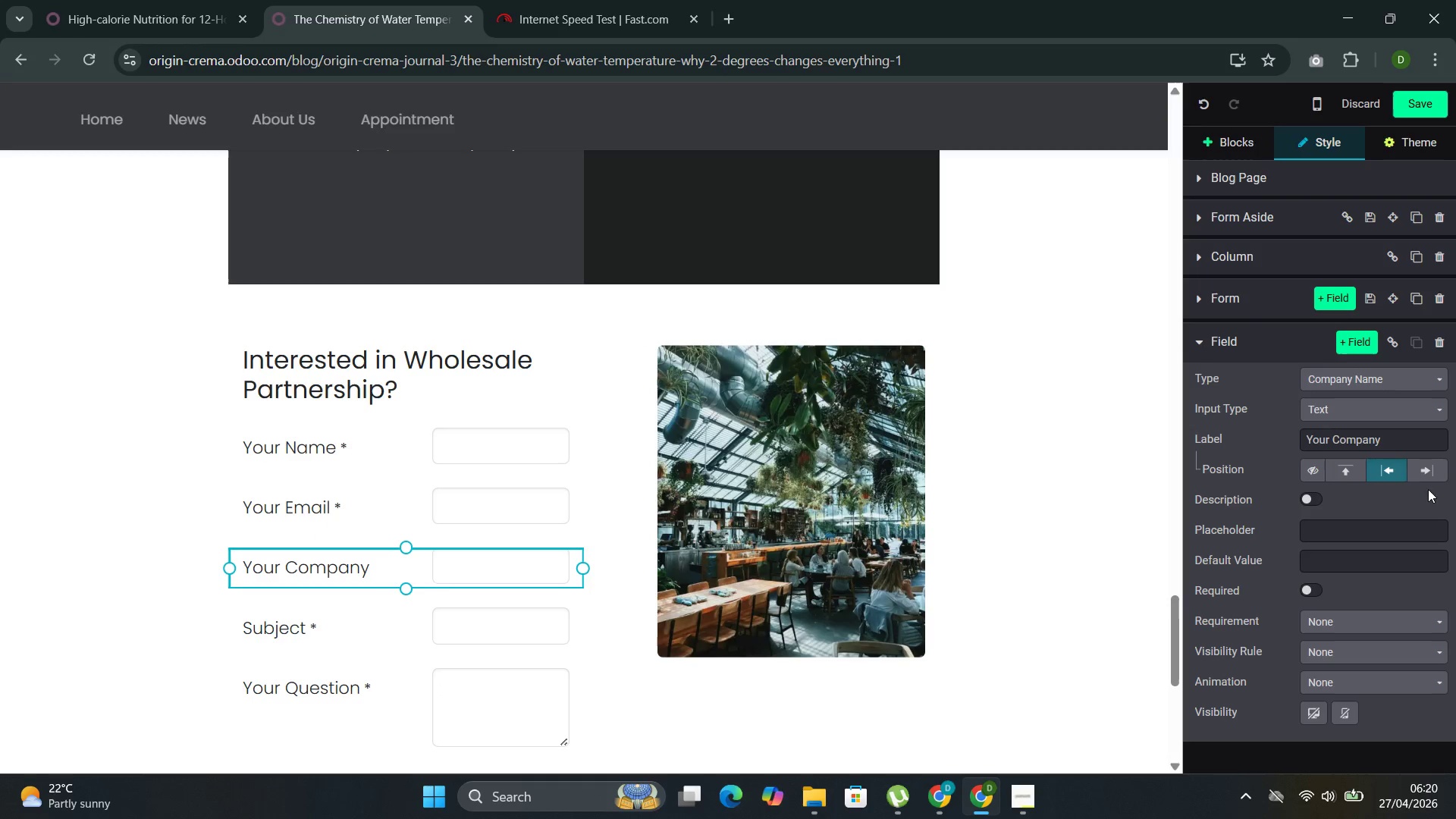 
left_click([1391, 441])
 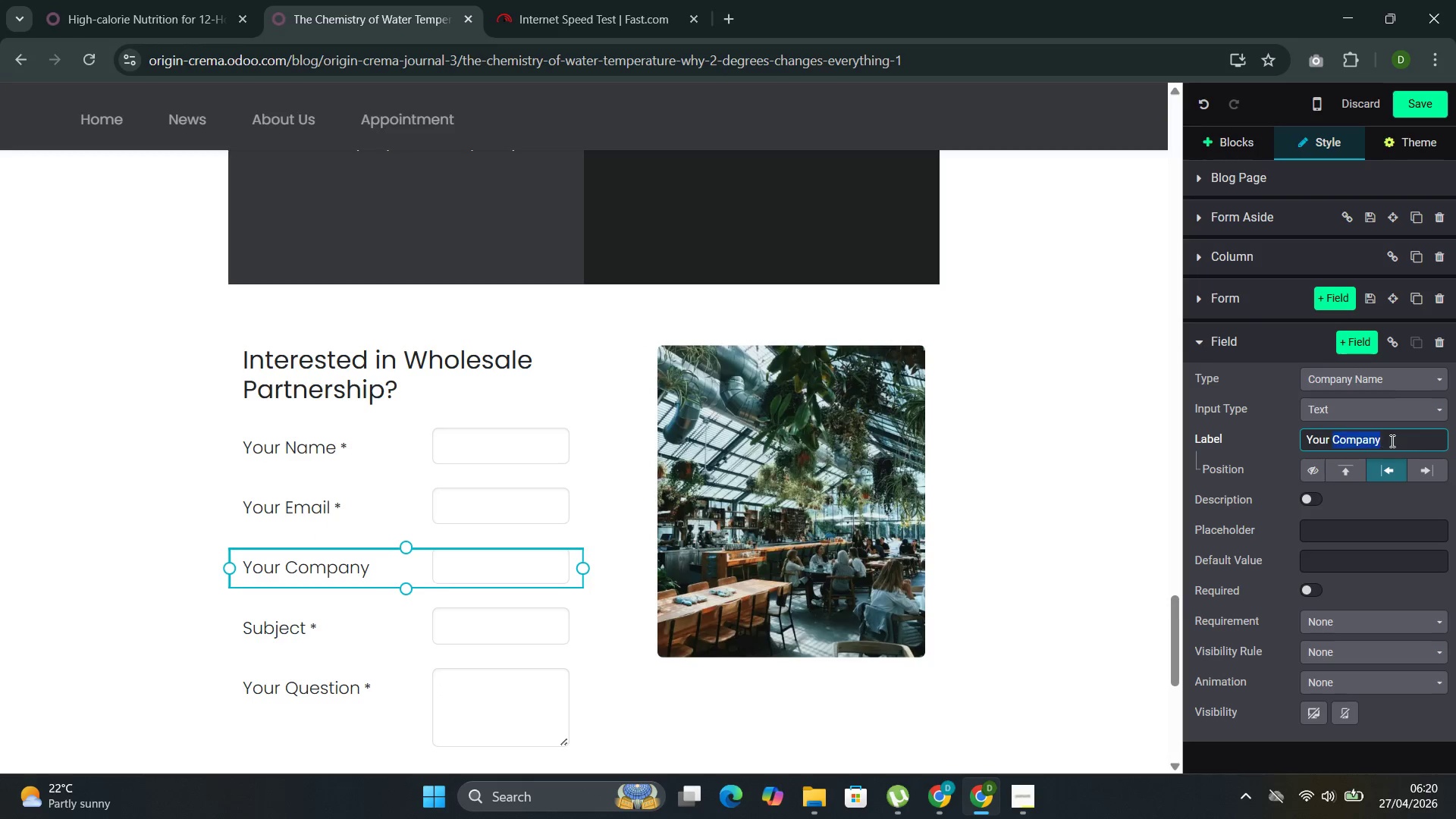 
left_click_drag(start_coordinate=[1391, 441], to_coordinate=[1287, 439])
 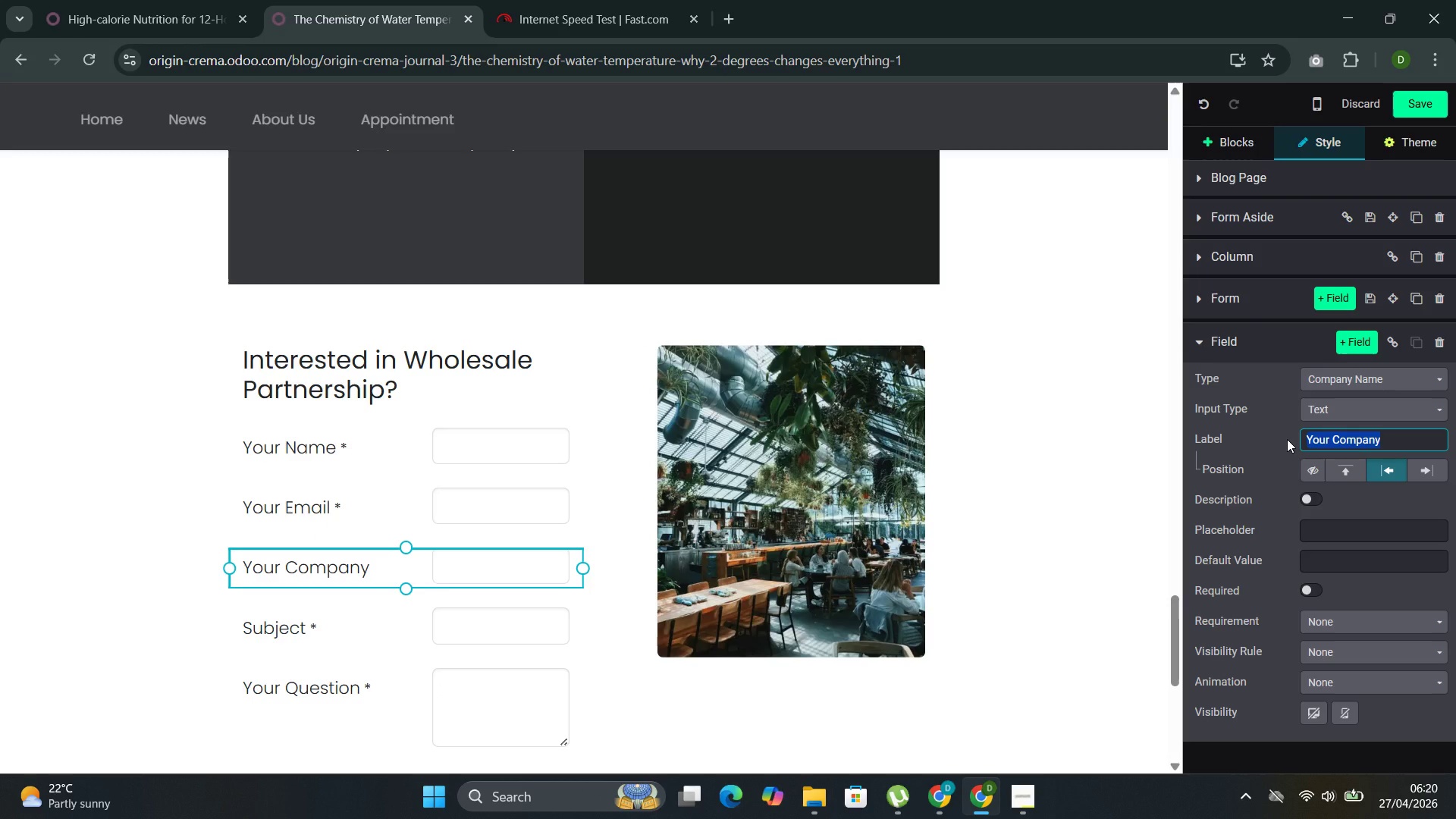 
type(Cafe)
 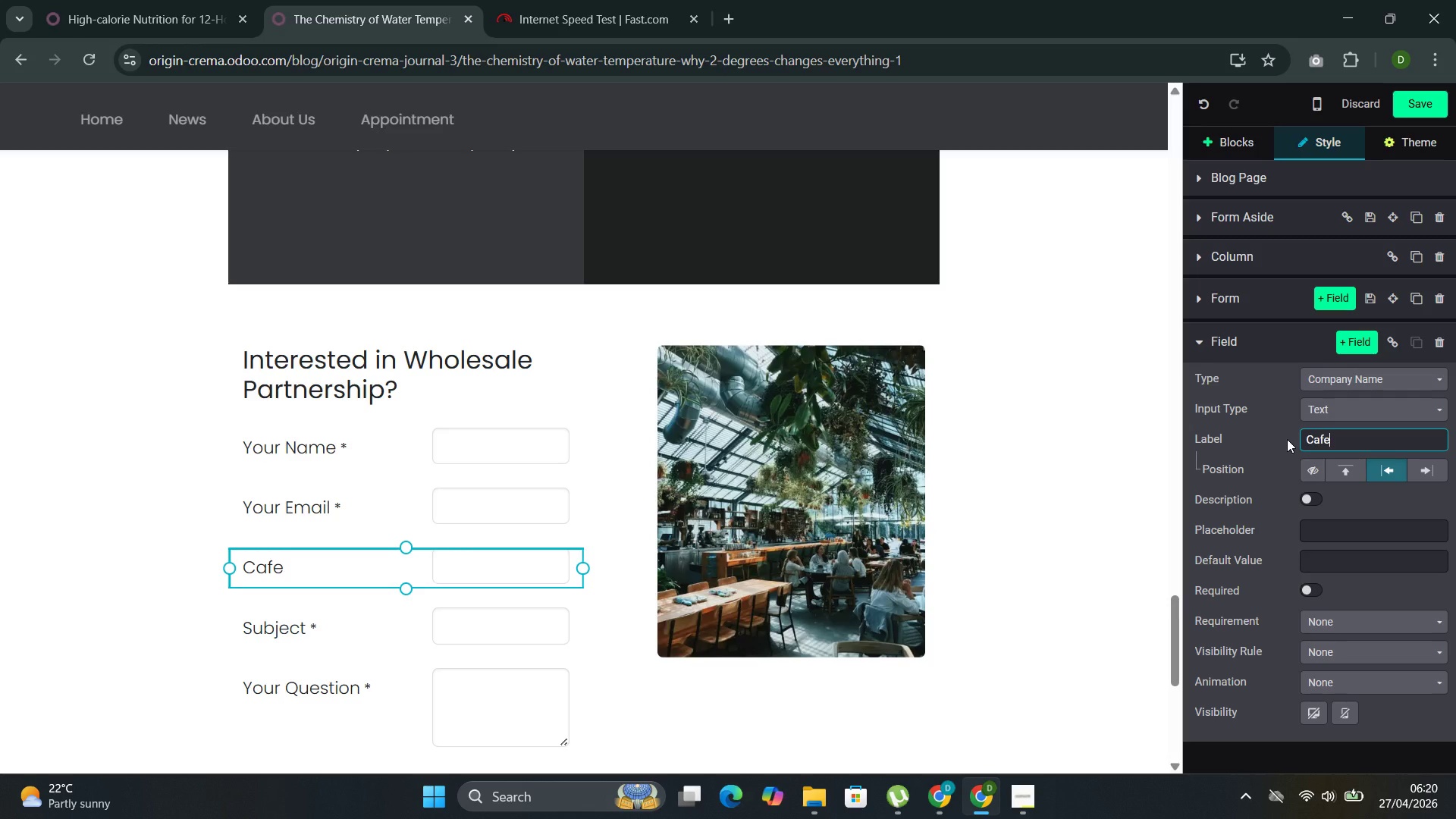 
wait(6.19)
 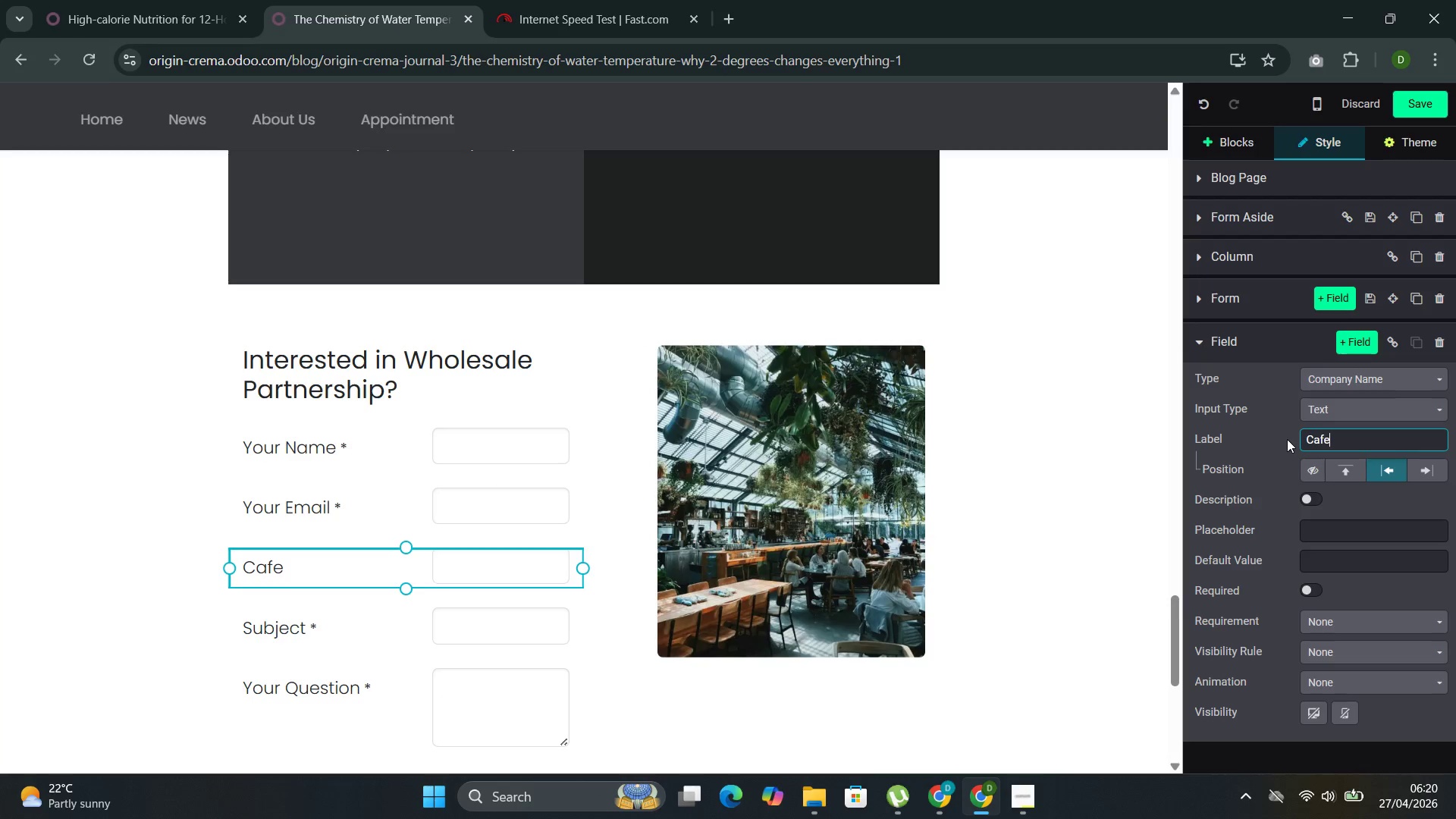 
type( Nae)
key(Backspace)
type(me)
 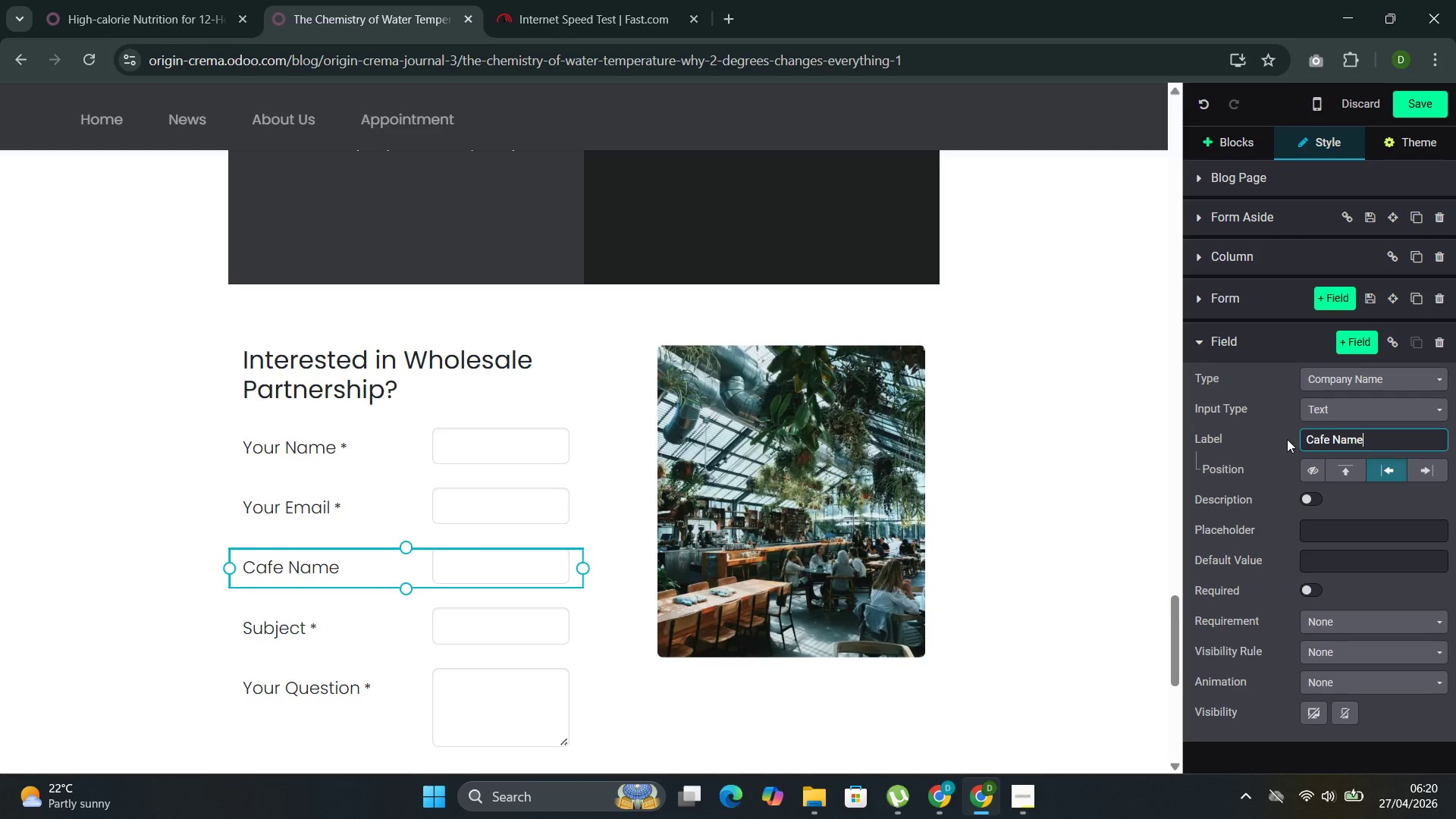 
left_click([482, 624])
 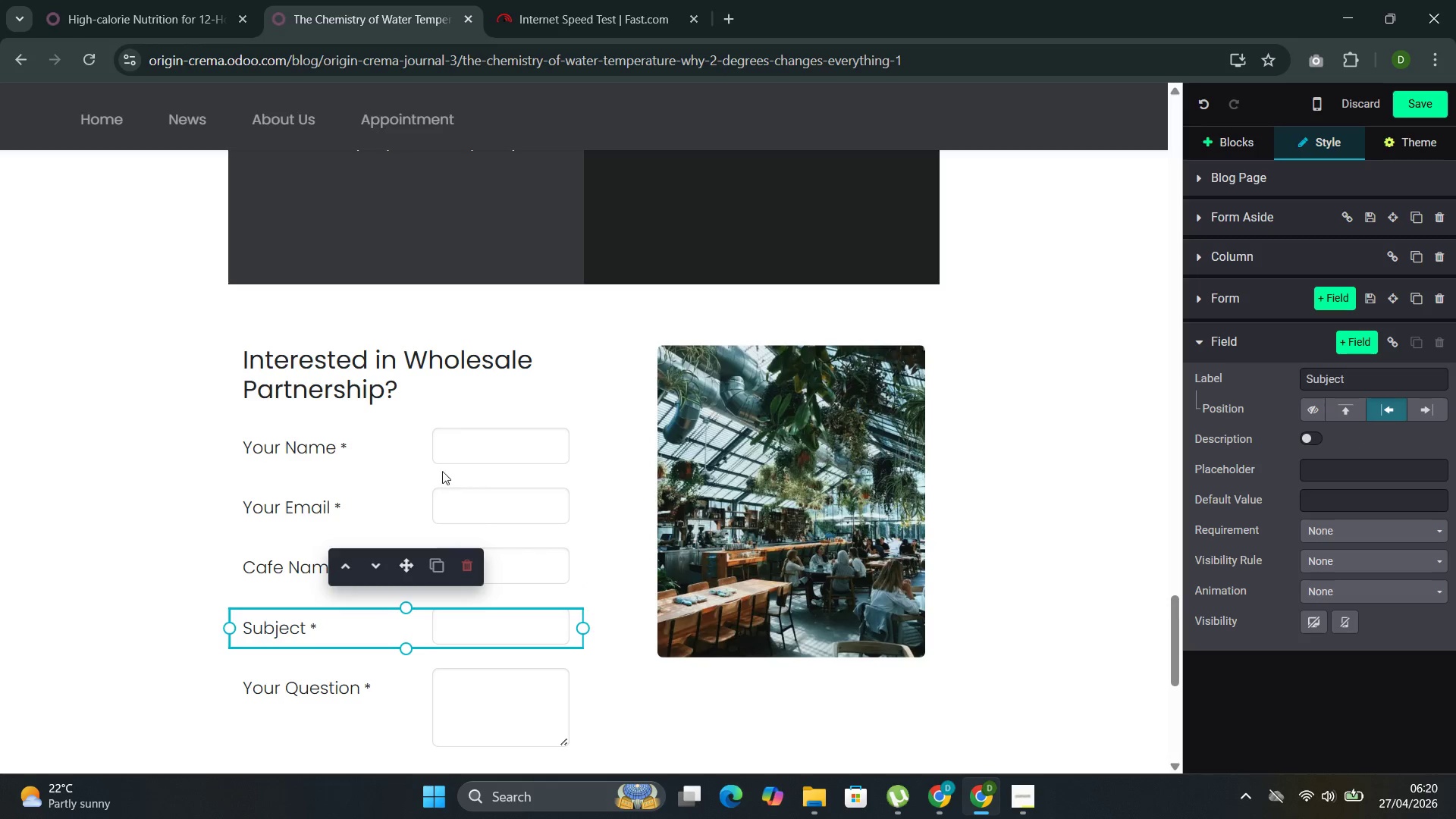 
left_click([455, 509])
 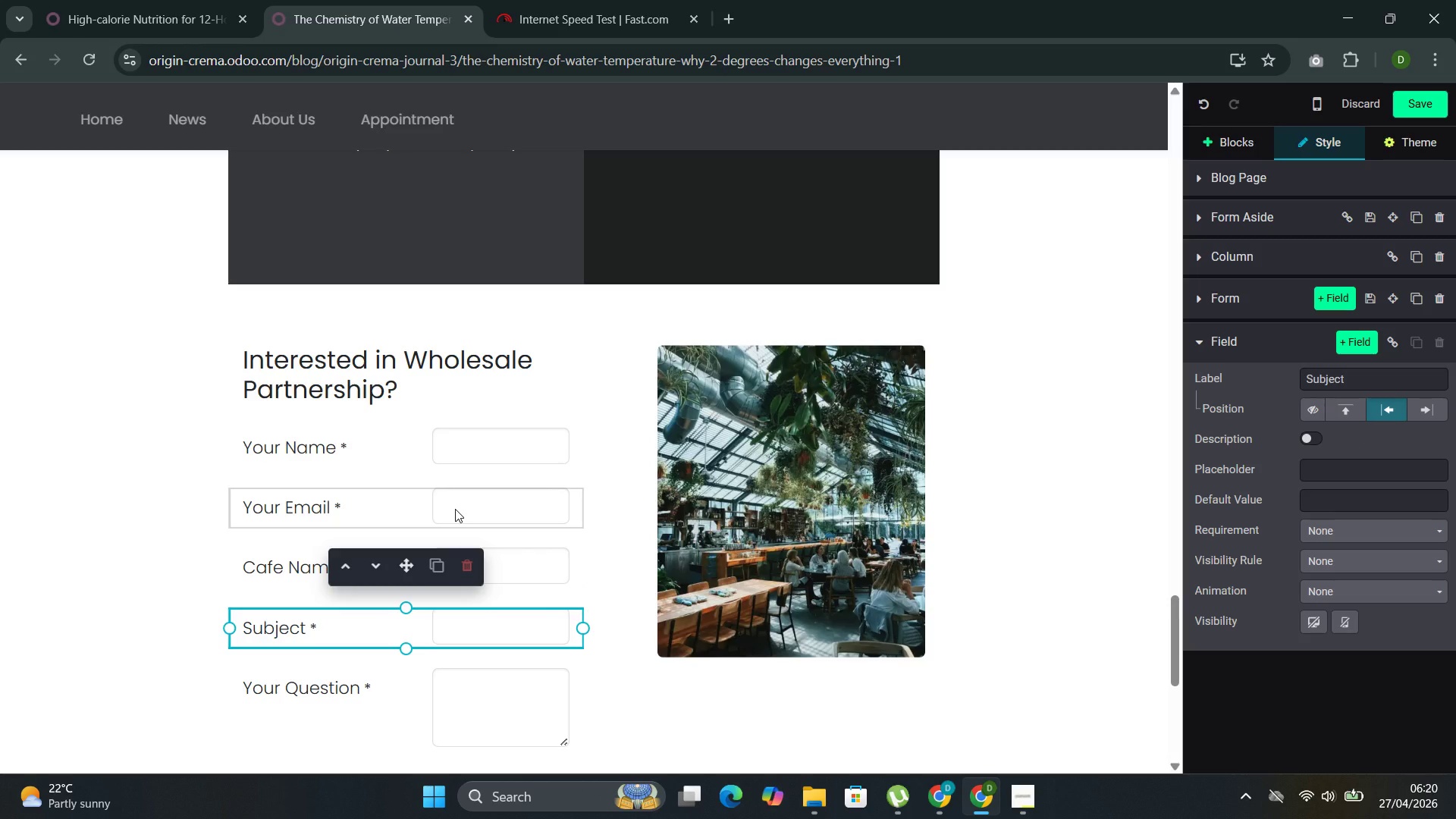 
left_click([455, 509])
 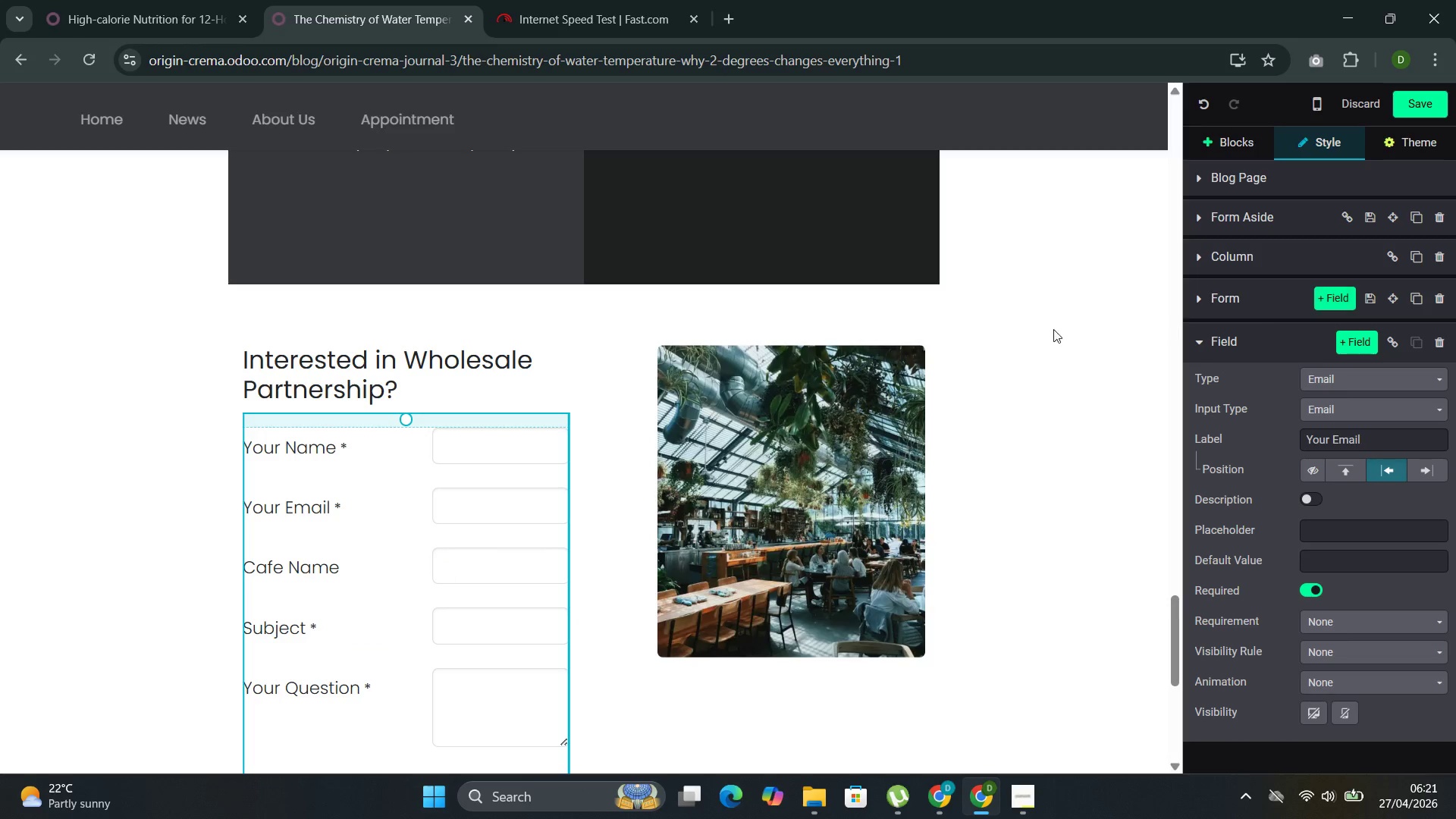 
wait(5.98)
 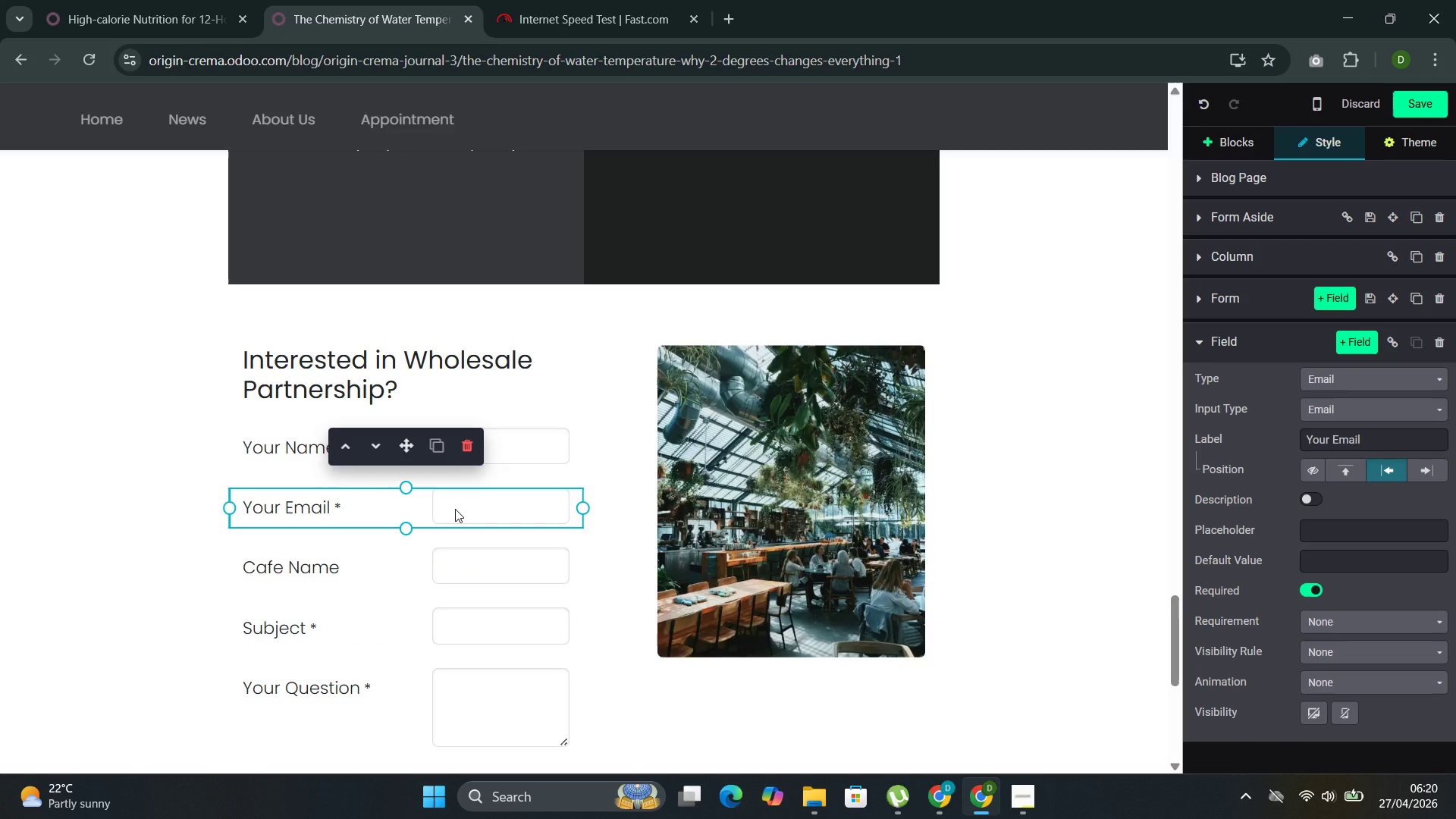 
left_click([1244, 298])
 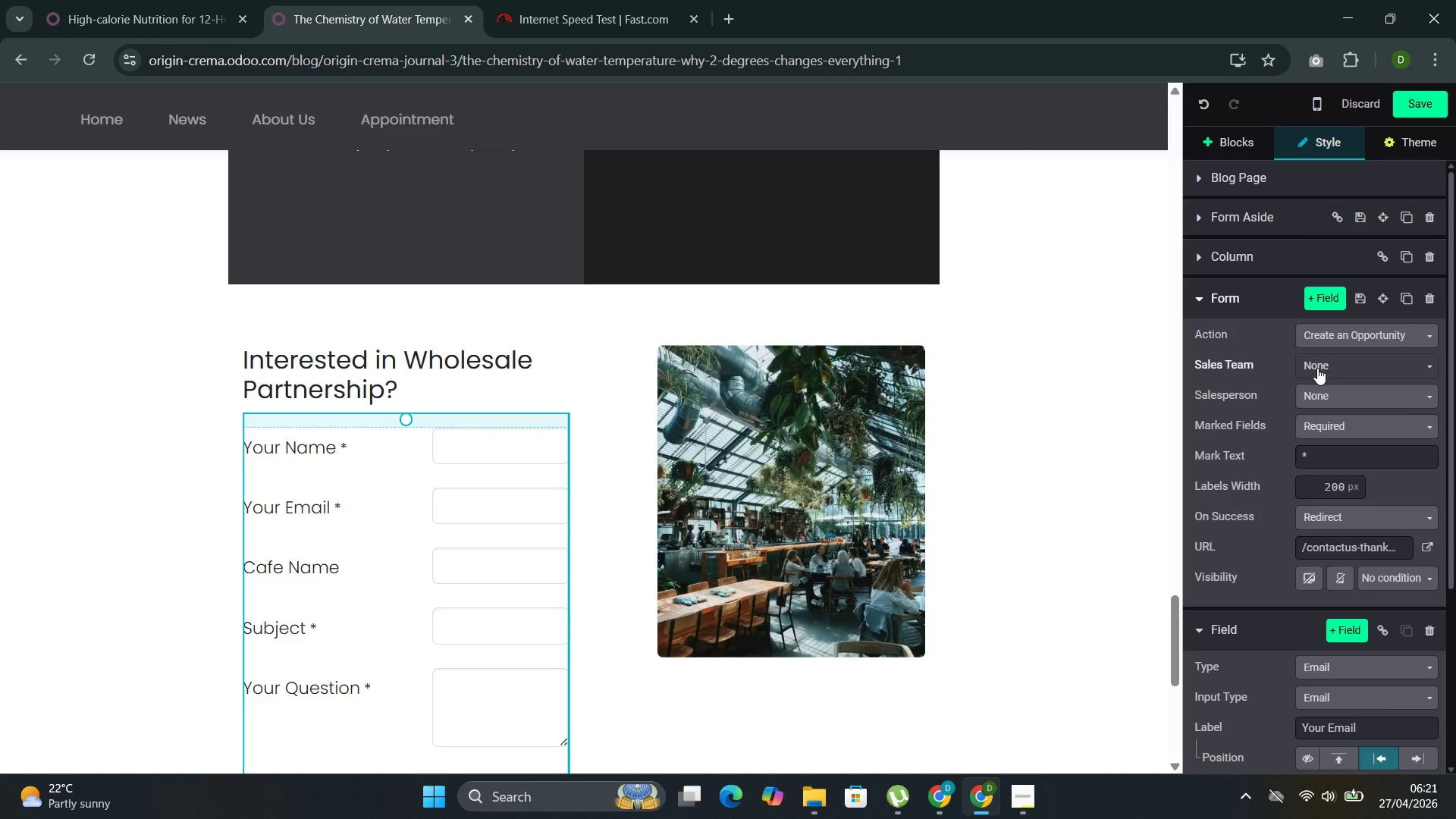 
left_click([1317, 368])
 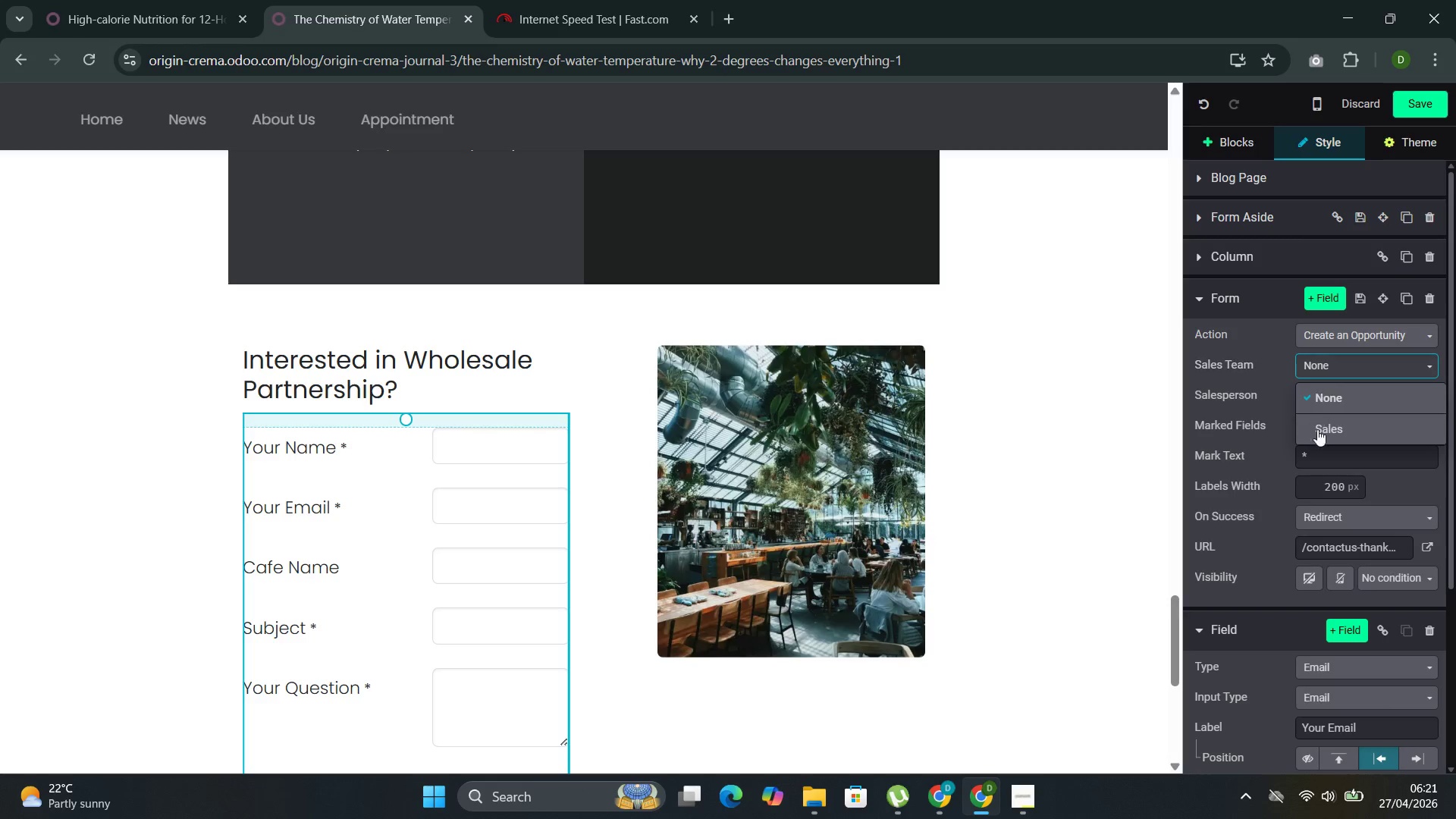 
left_click([1317, 431])
 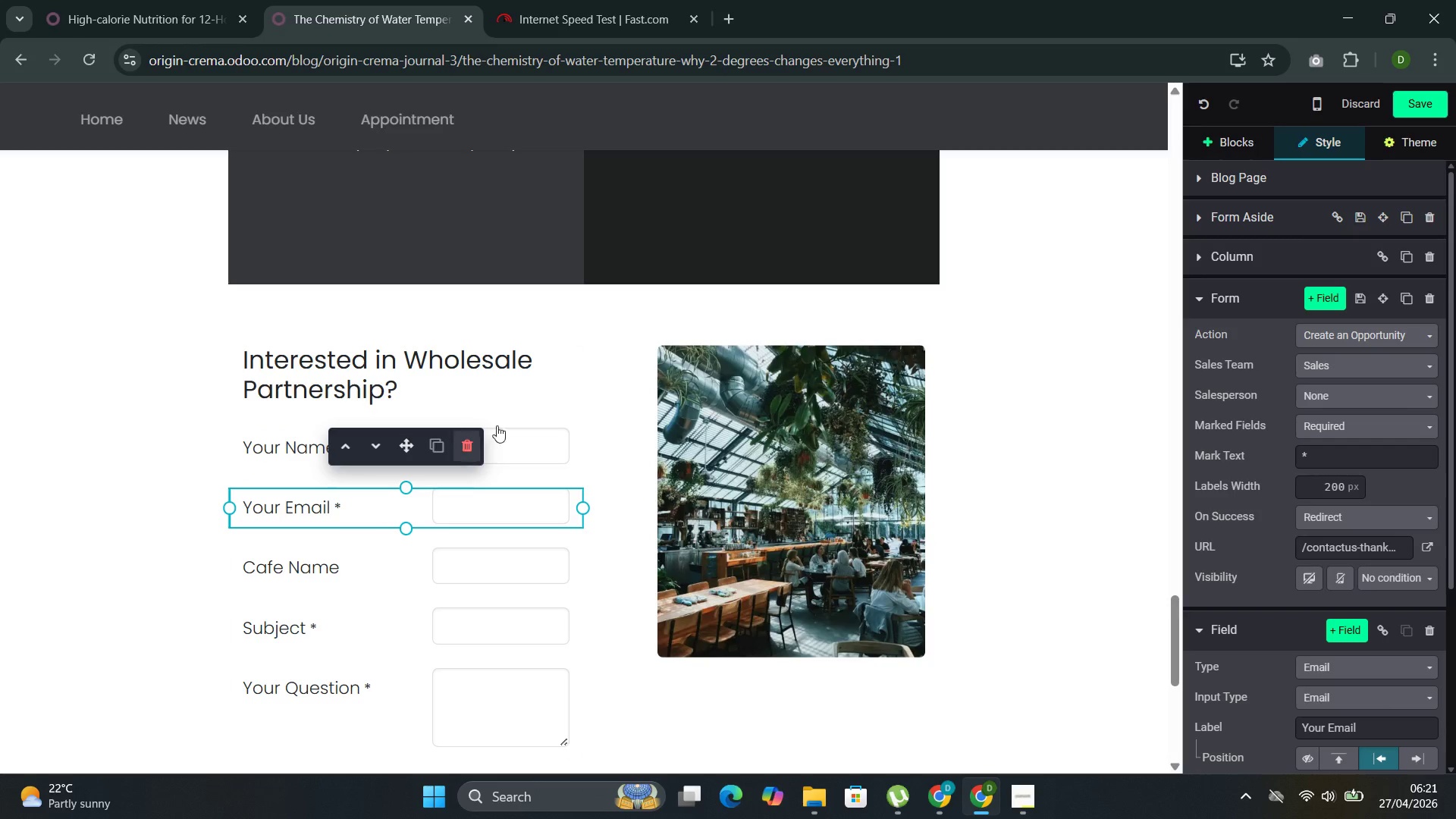 
left_click([624, 478])
 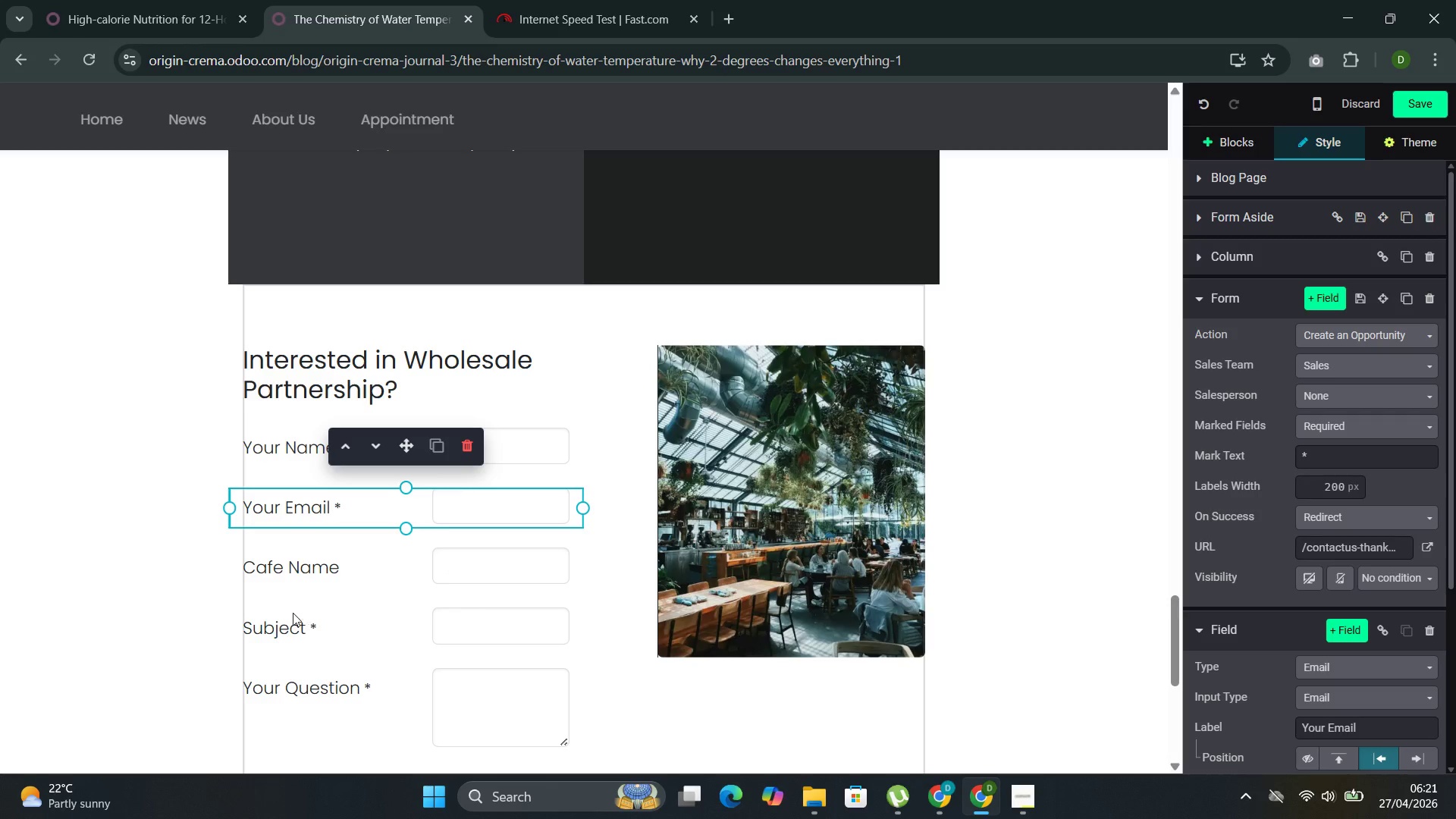 
left_click([296, 620])
 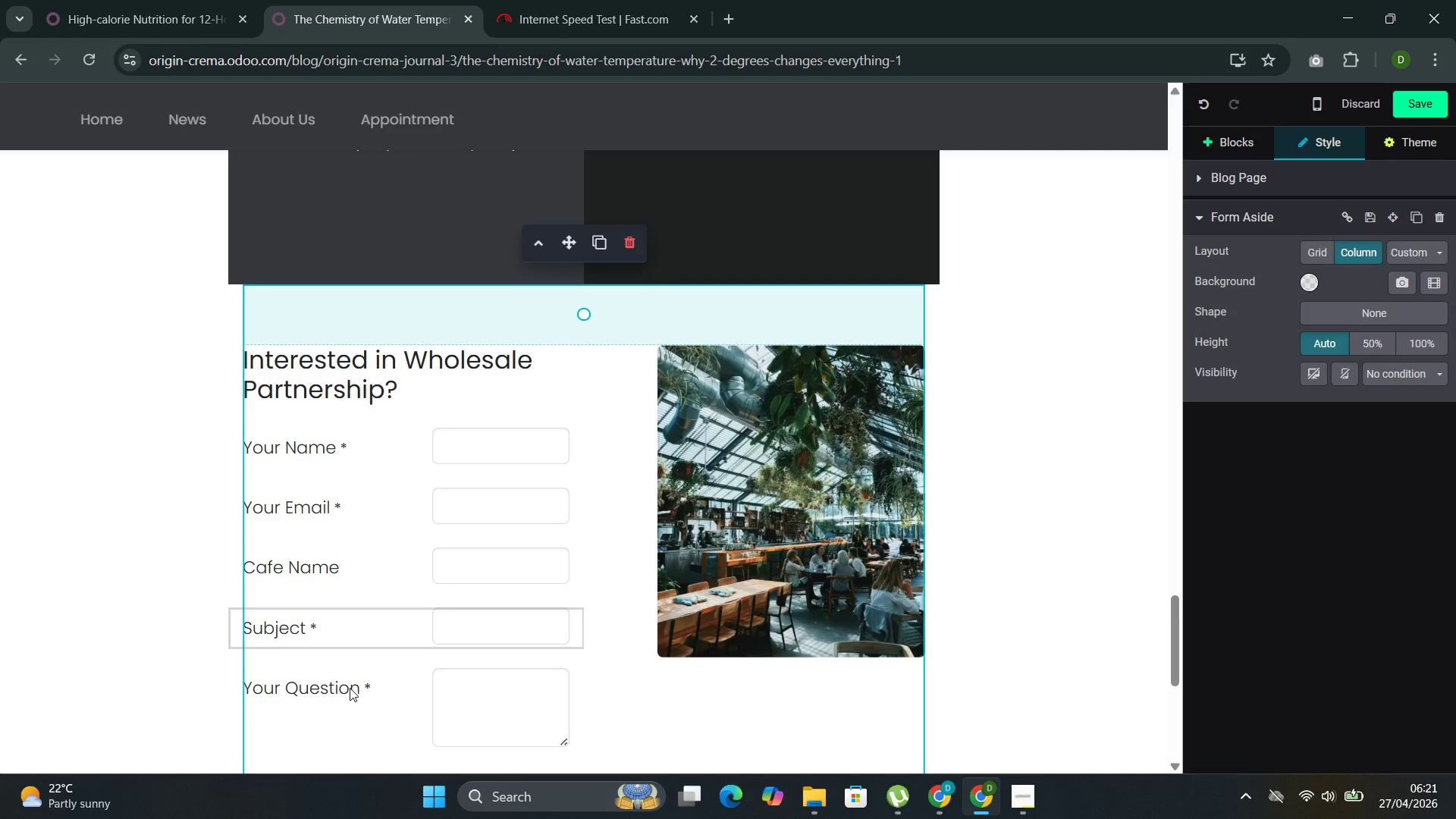 
left_click([350, 688])
 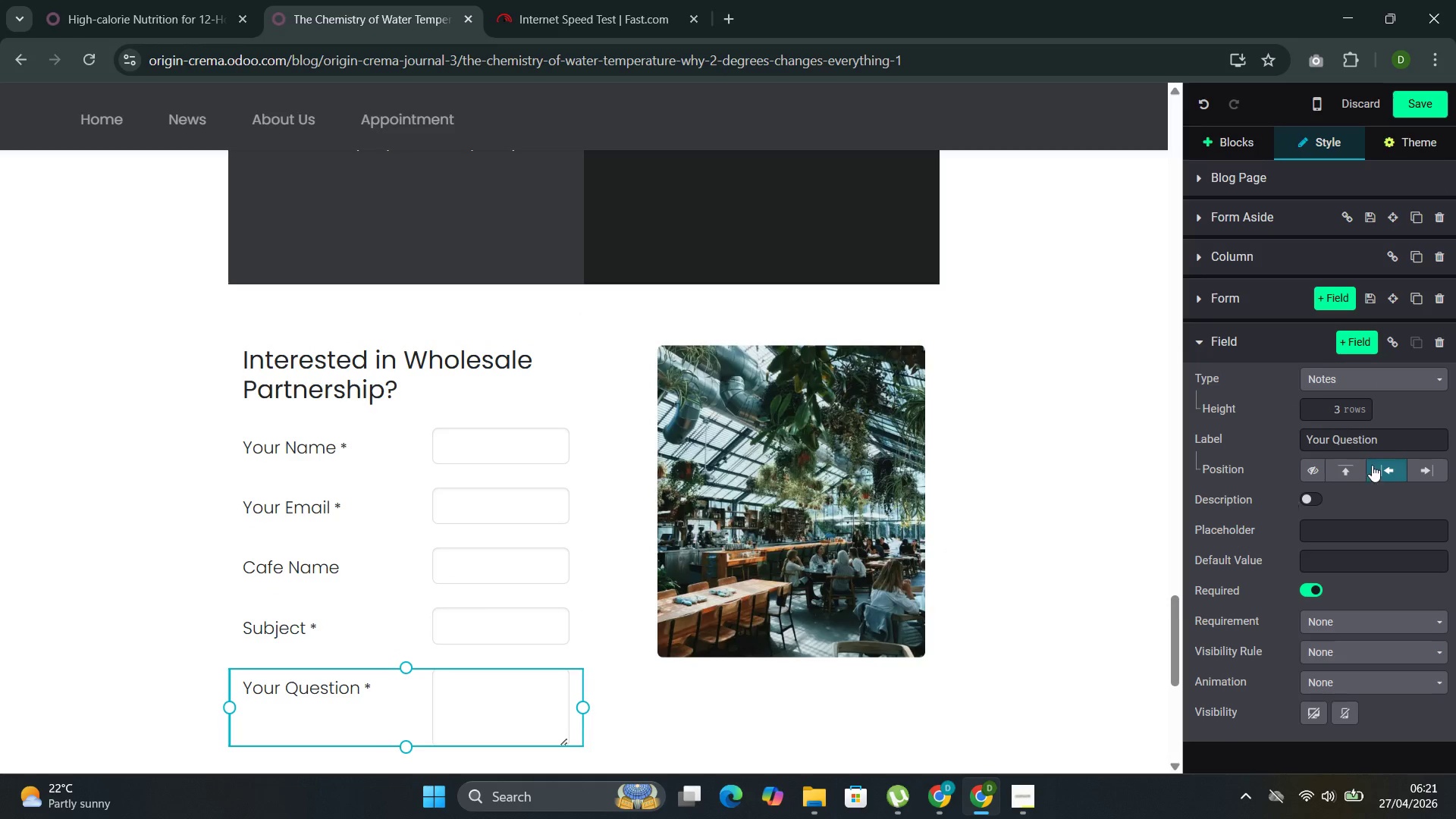 
left_click([1385, 442])
 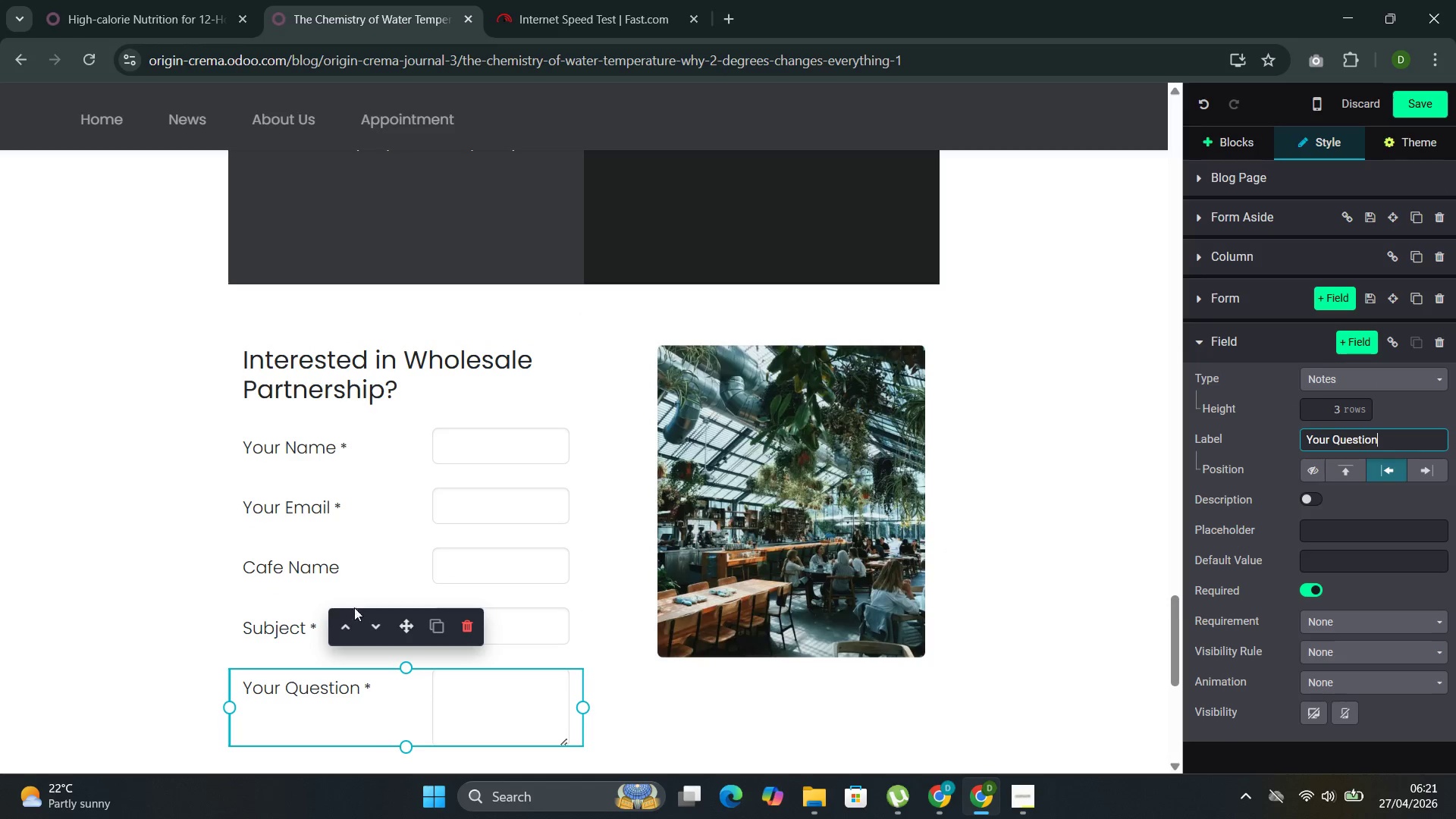 
left_click([309, 573])
 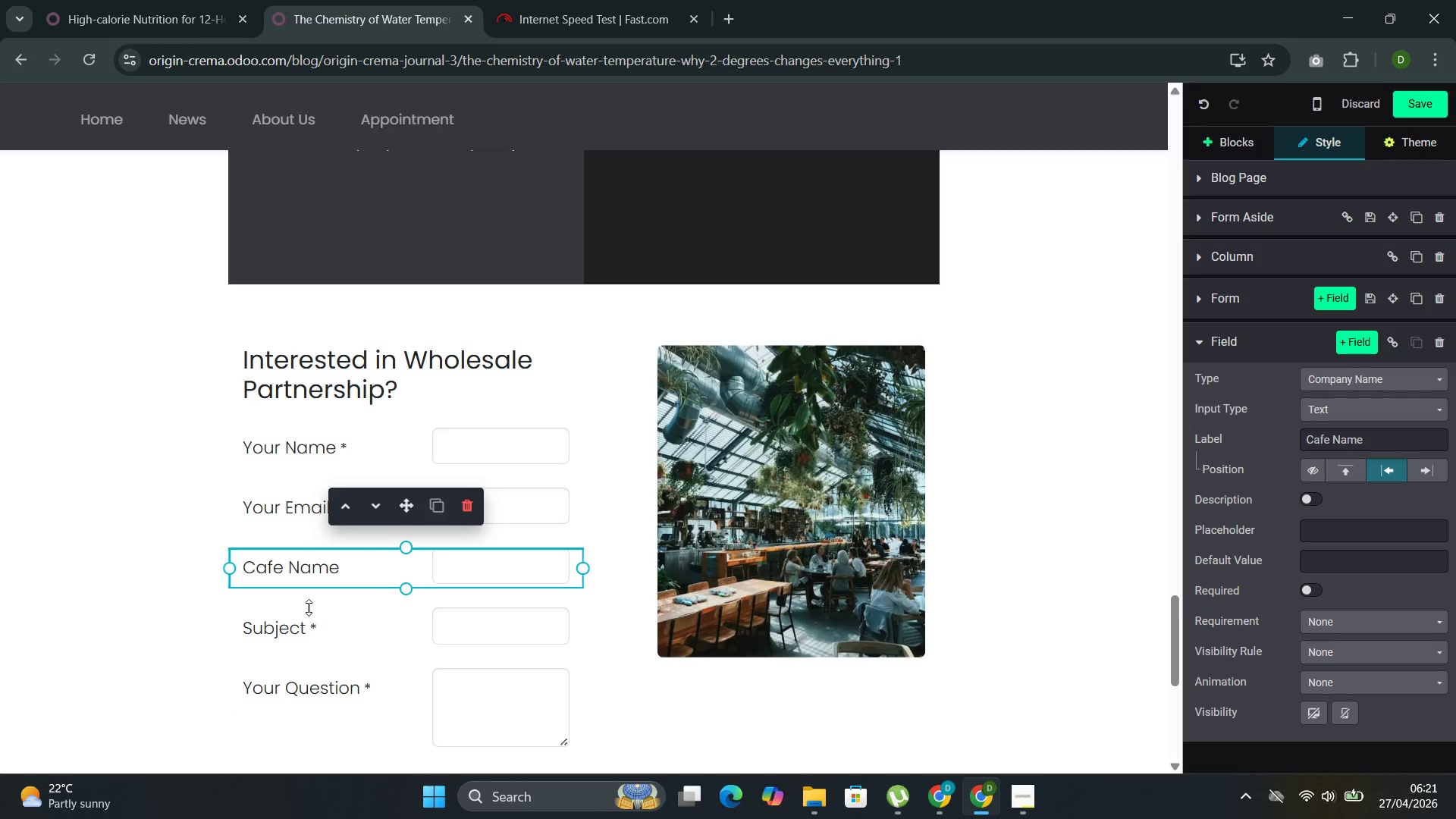 
left_click([309, 704])
 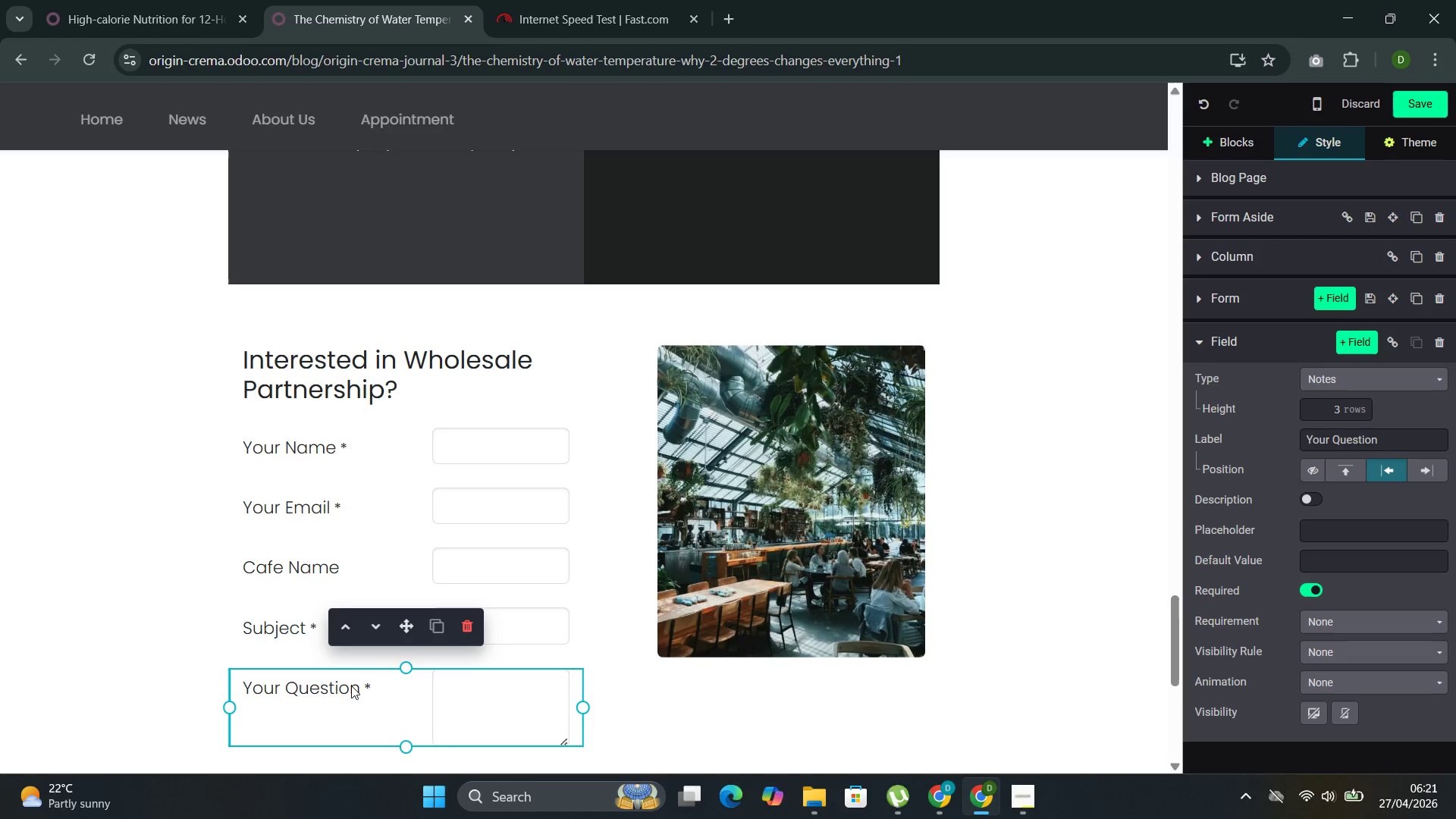 
left_click([473, 632])
 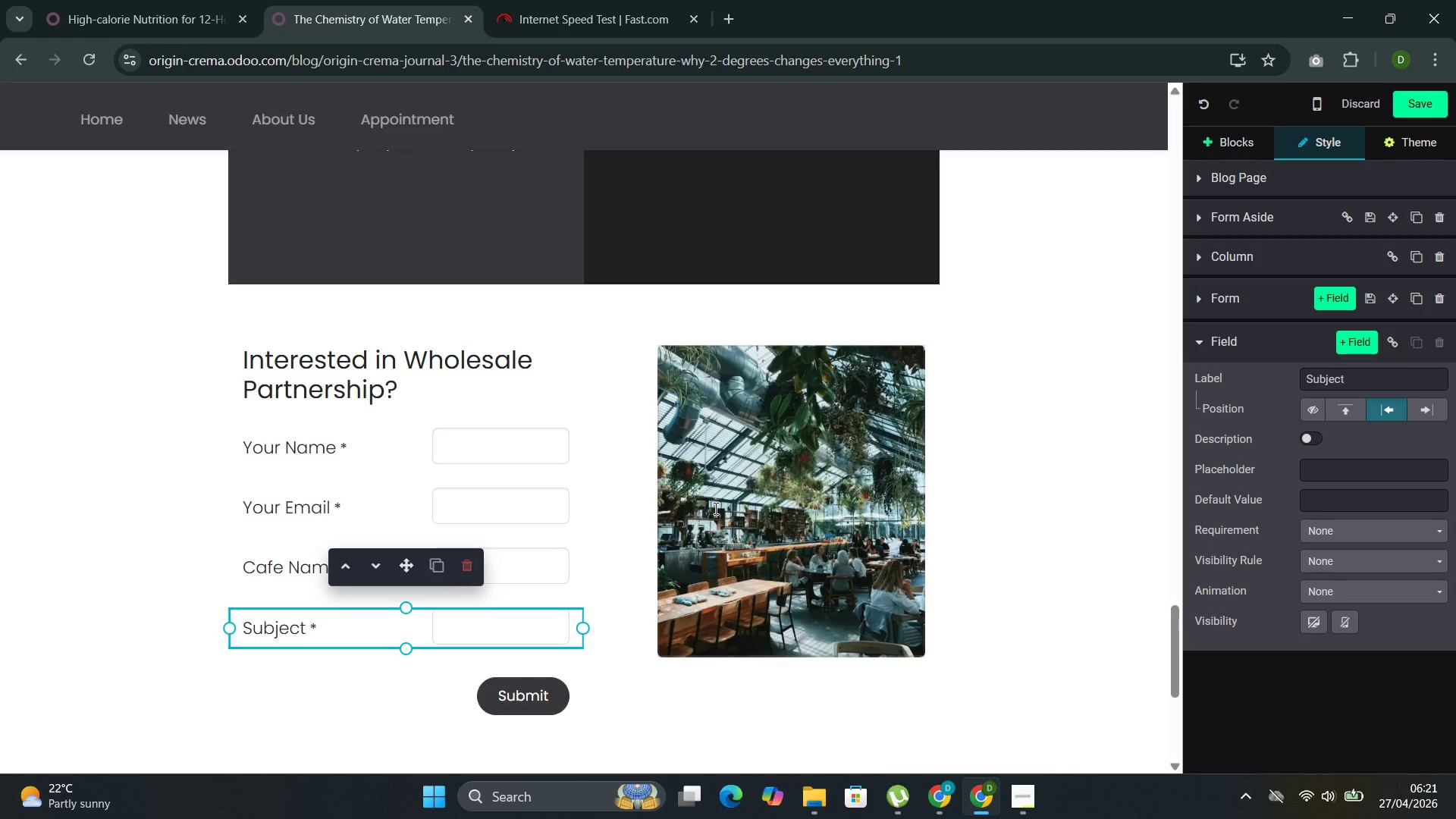 
wait(12.58)
 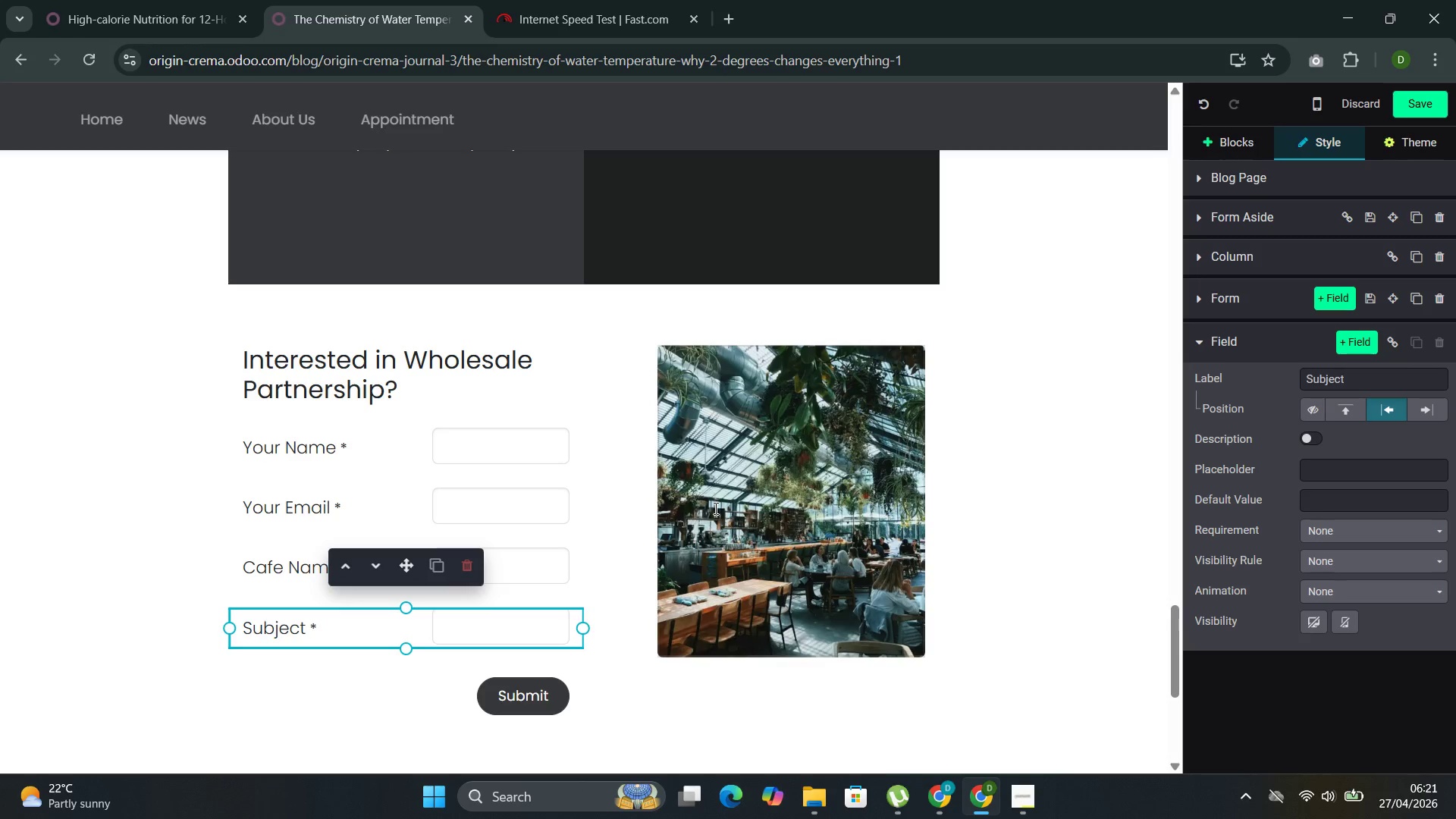 
left_click([385, 437])
 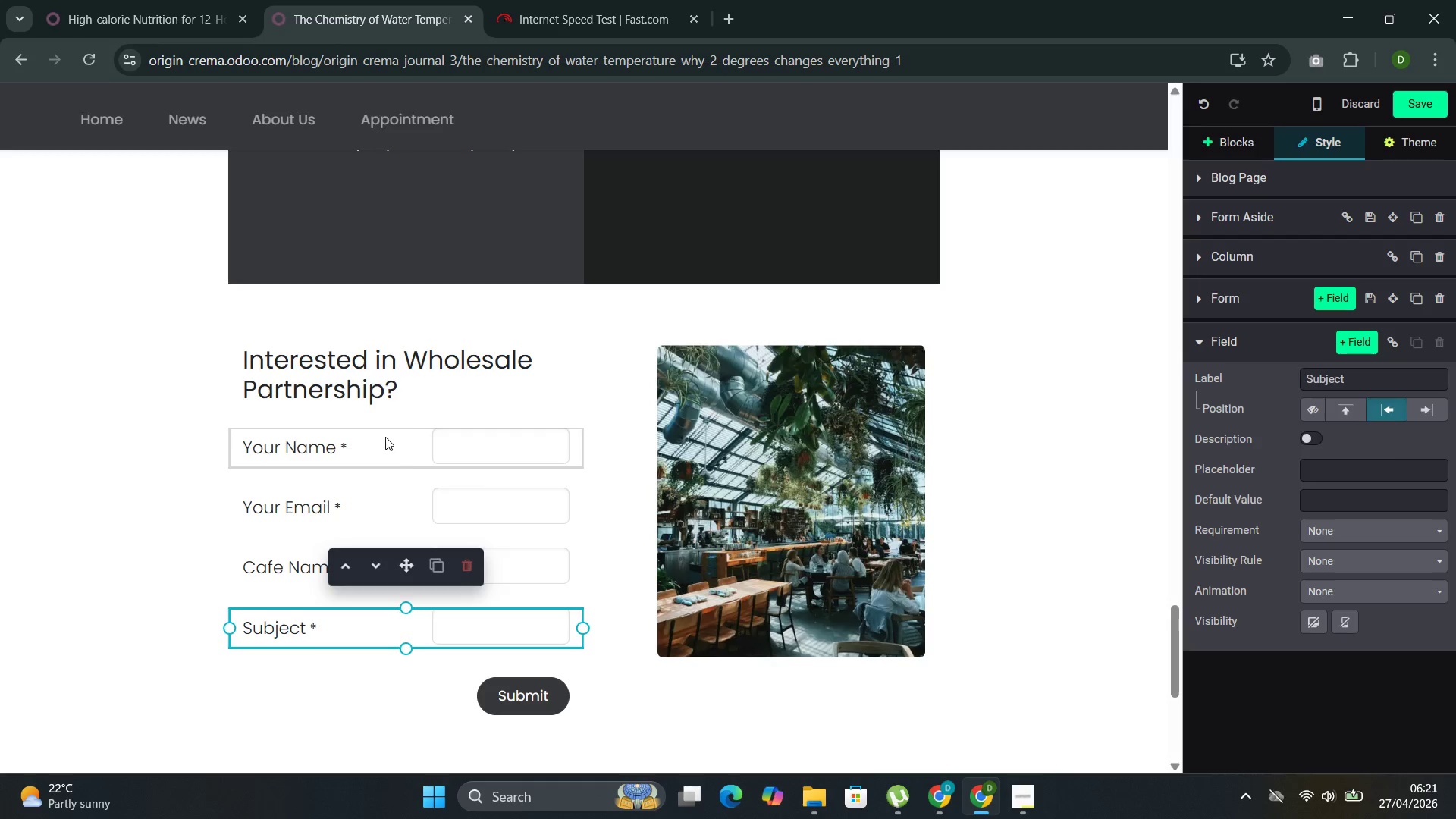 
double_click([385, 437])
 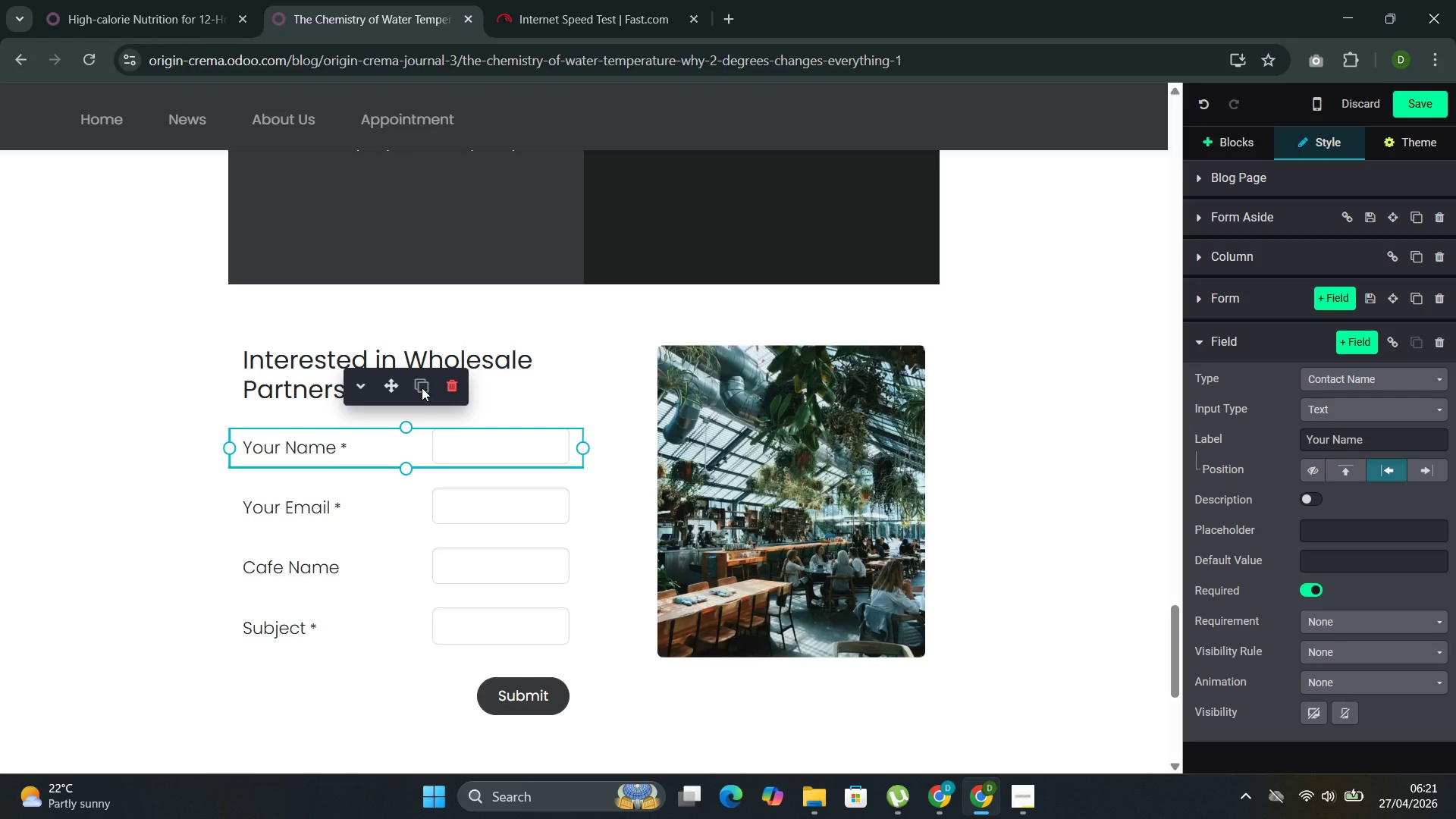 
left_click([422, 387])
 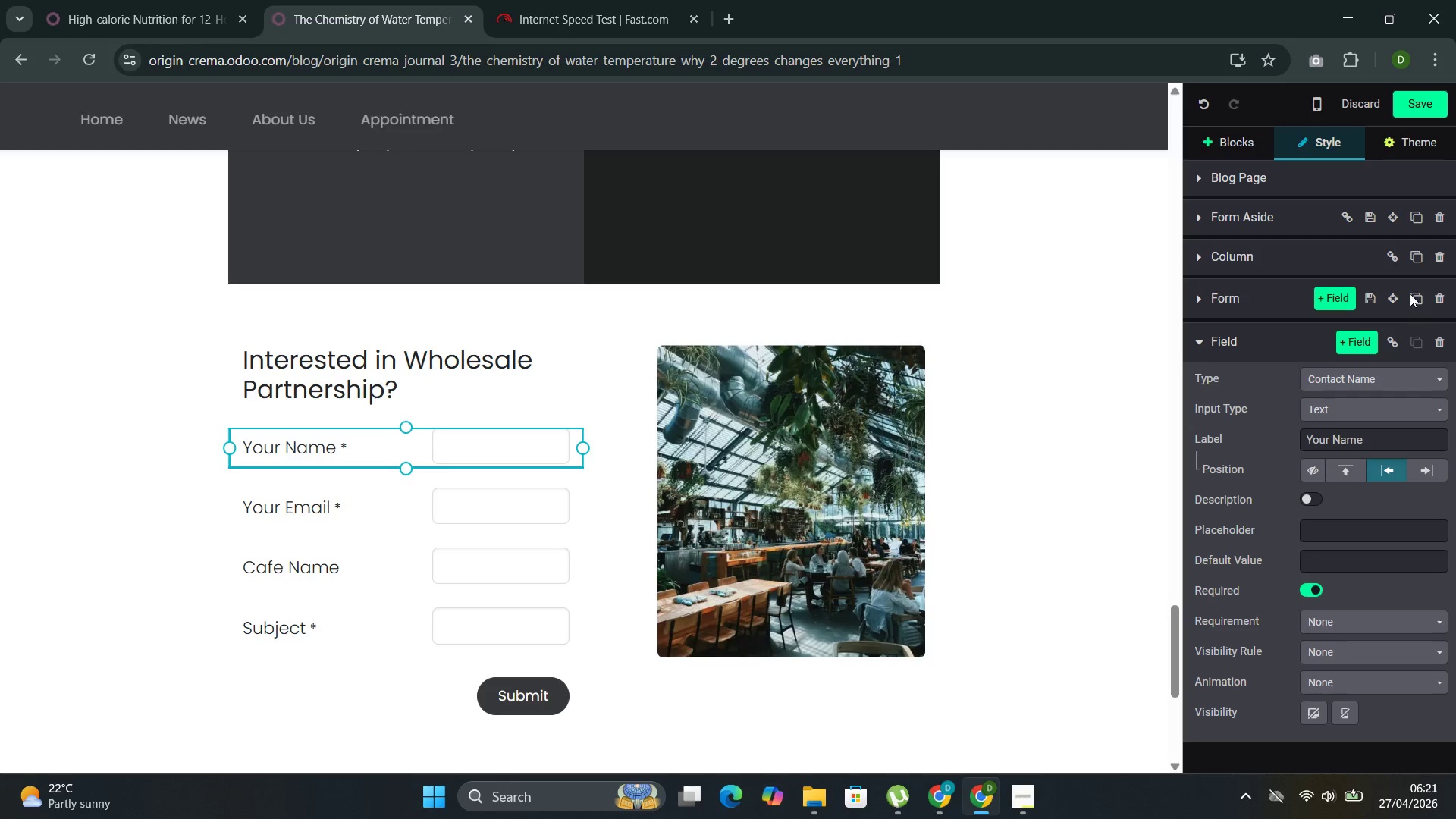 
left_click([1411, 297])
 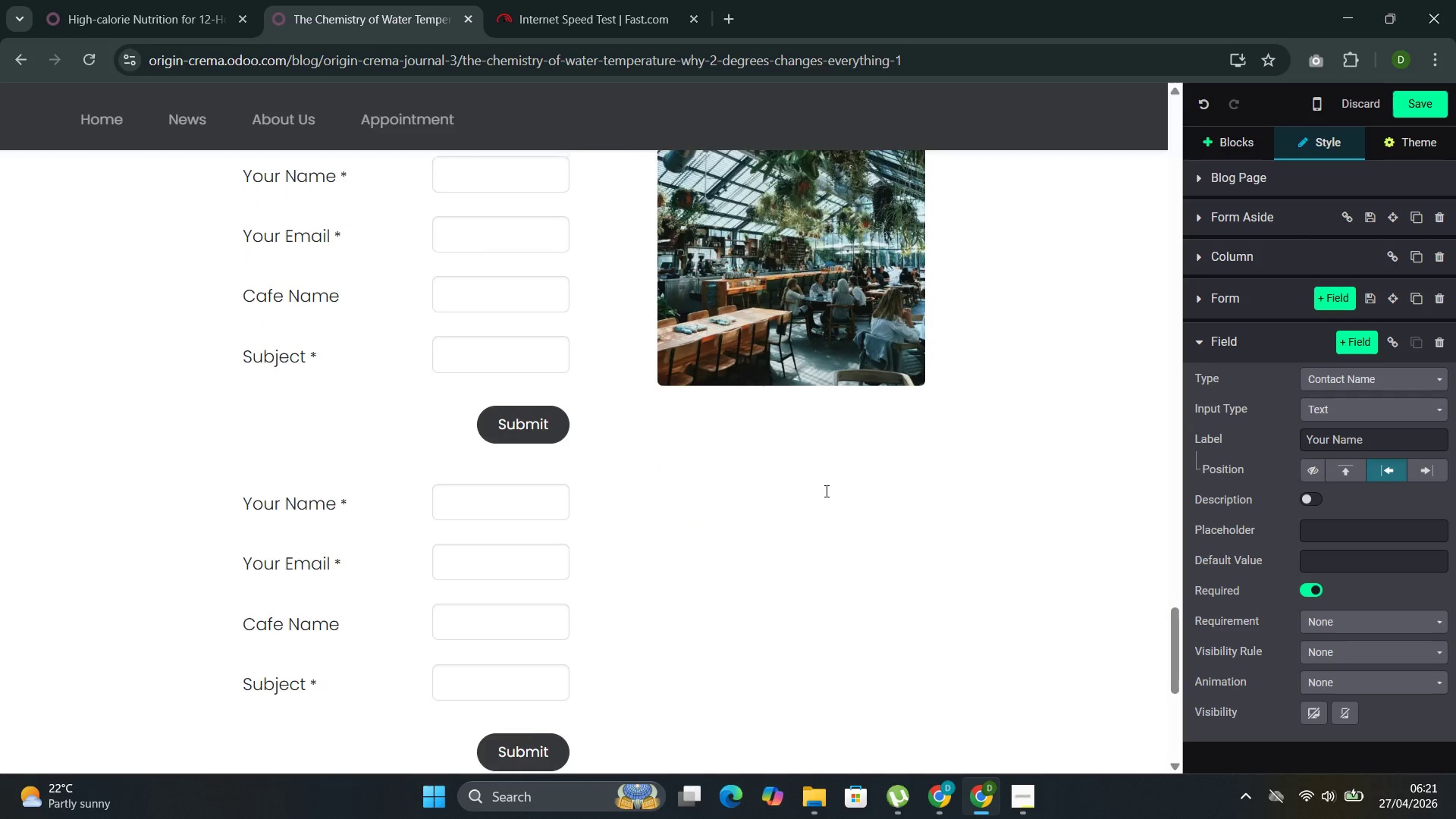 
key(Control+Z)
 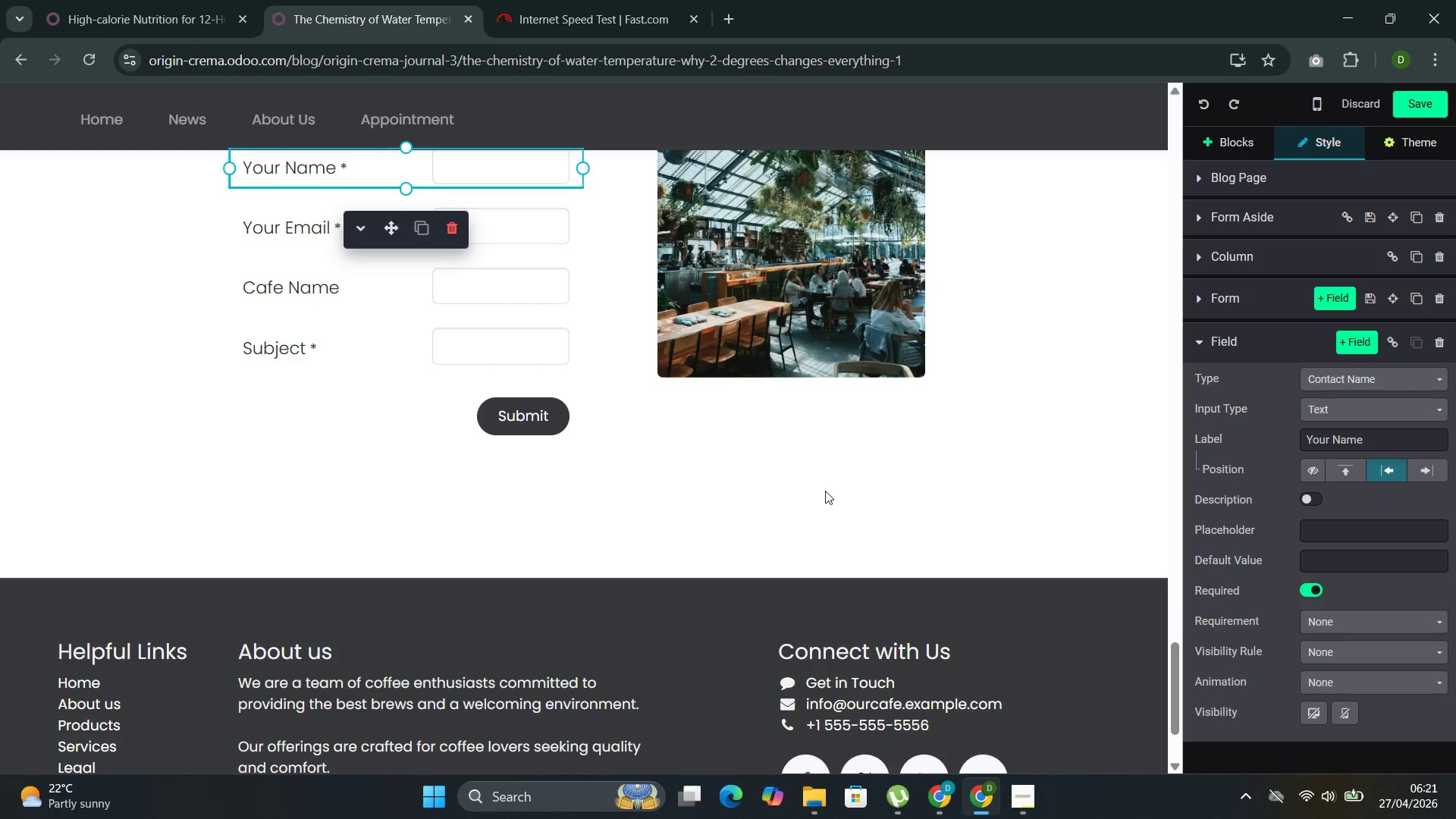 
key(Control+Z)
 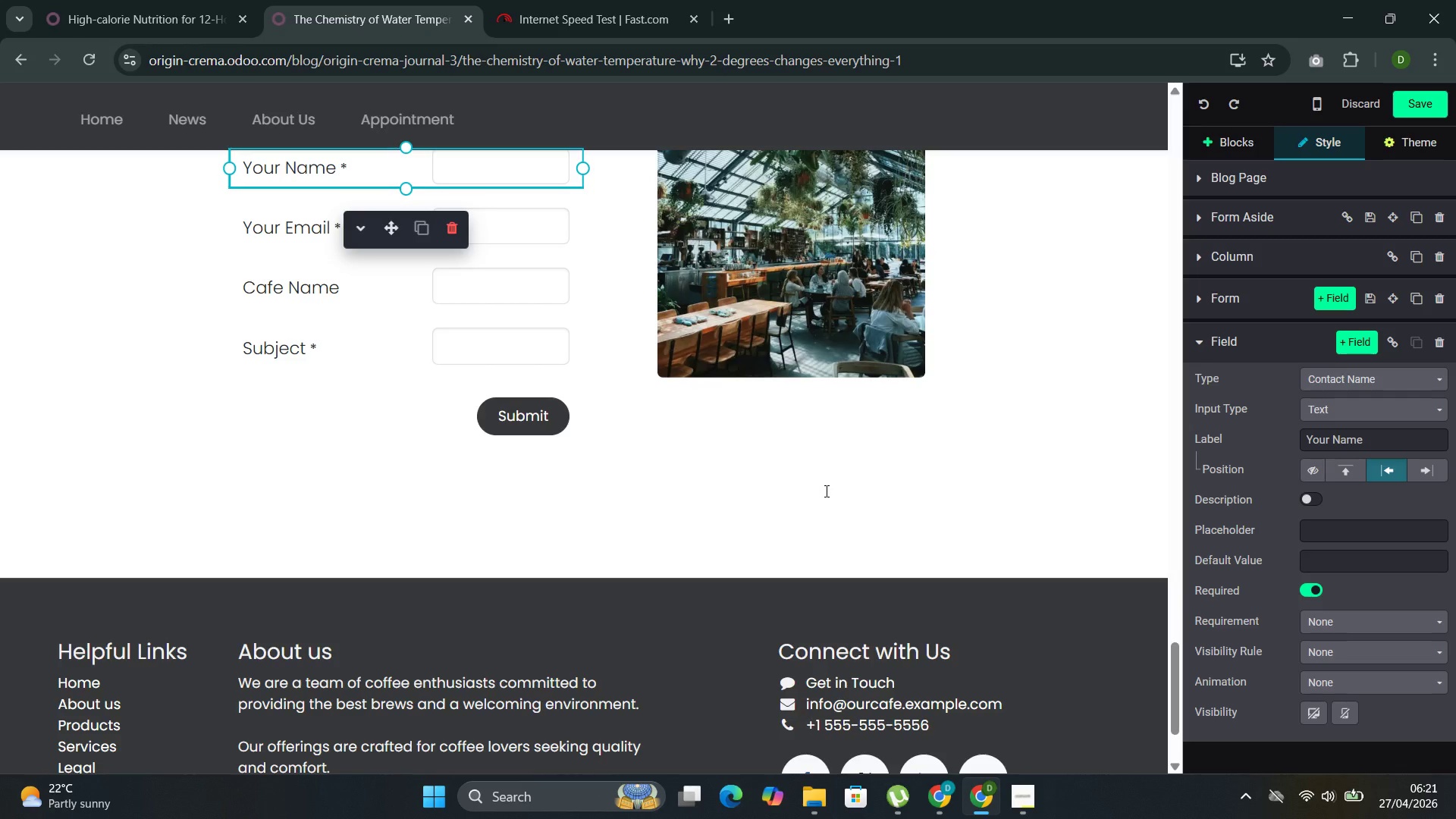 
key(Control+Z)
 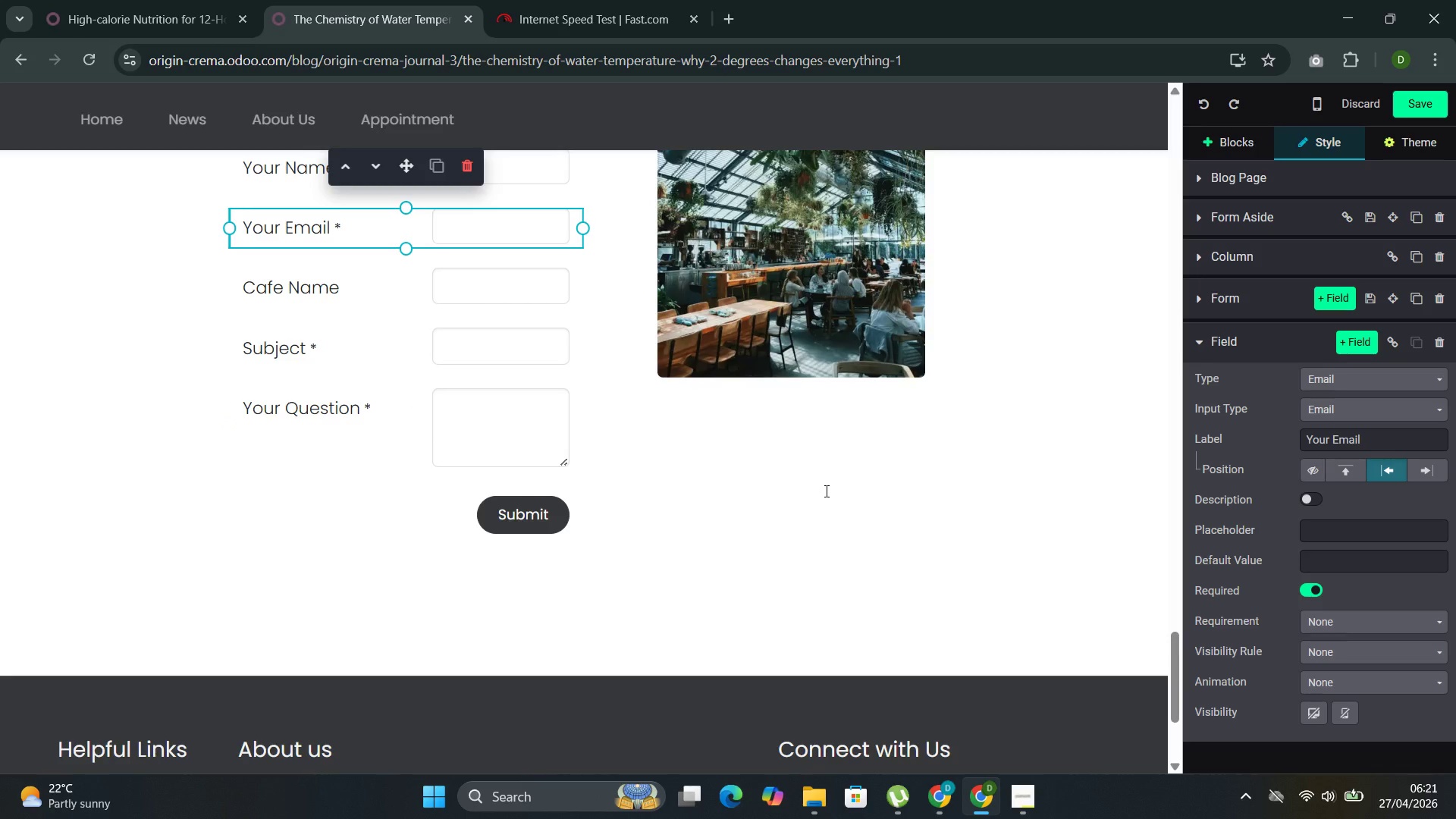 
key(Control+Z)
 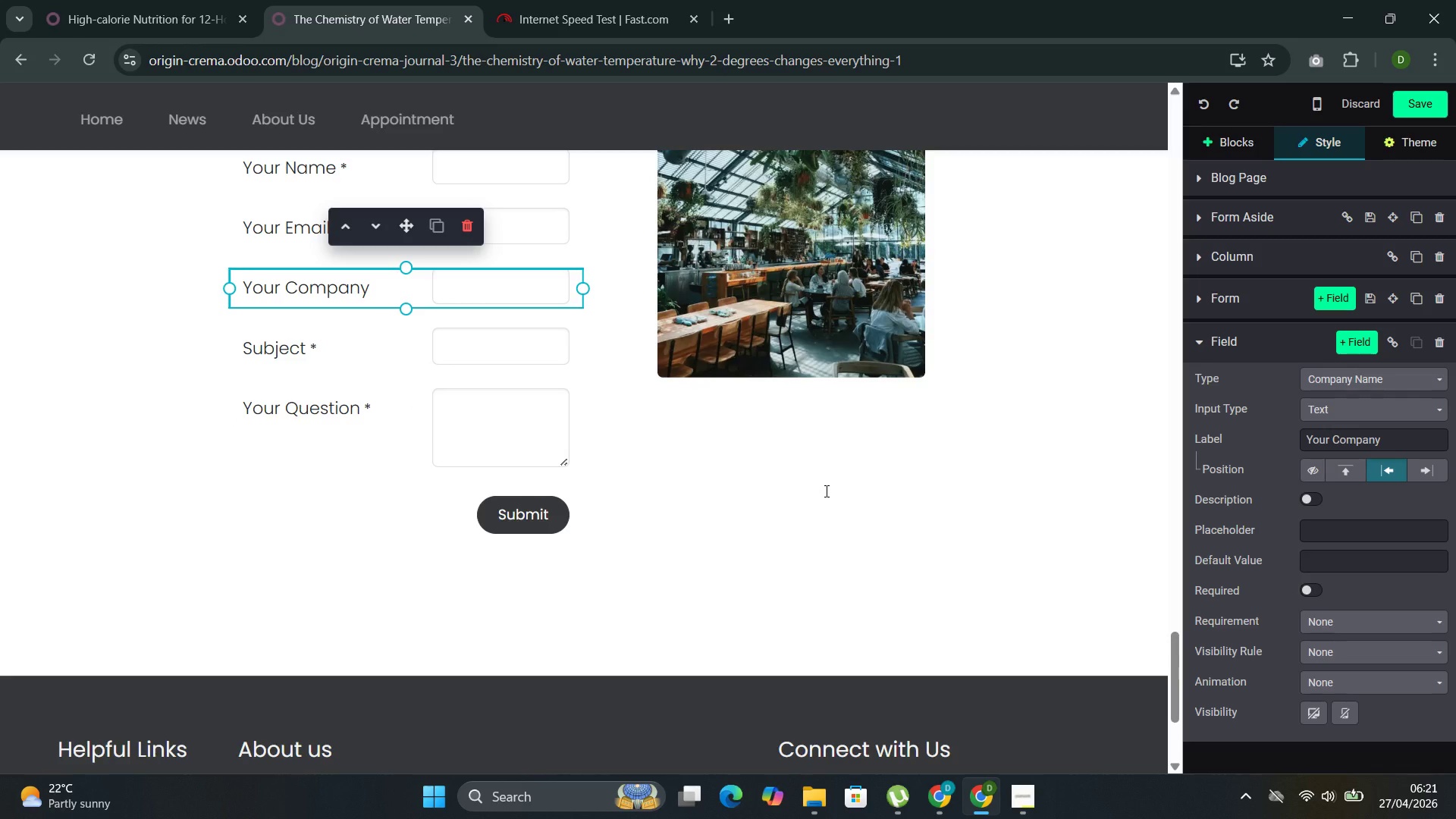 
key(Control+Z)
 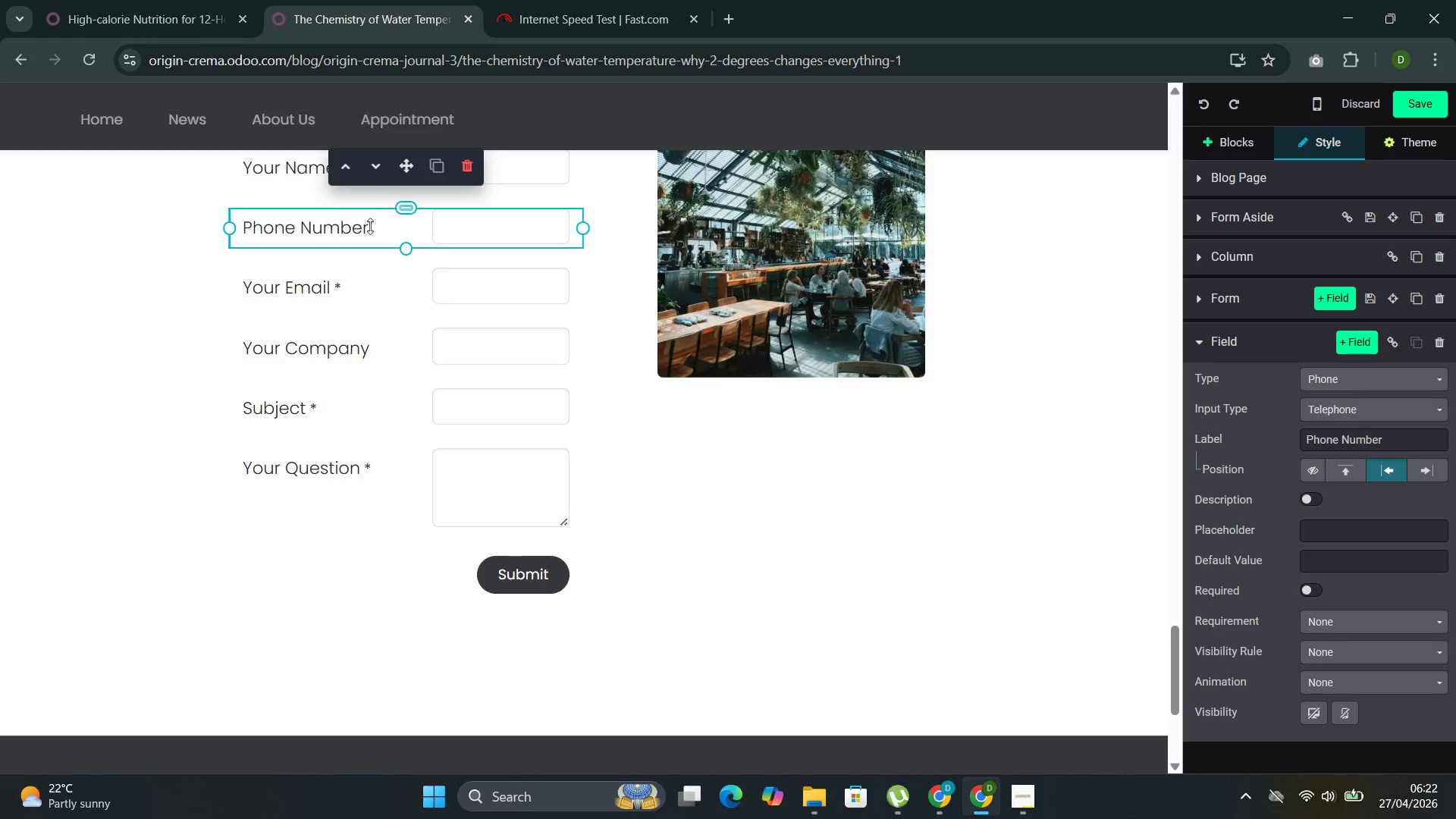 
left_click([375, 170])
 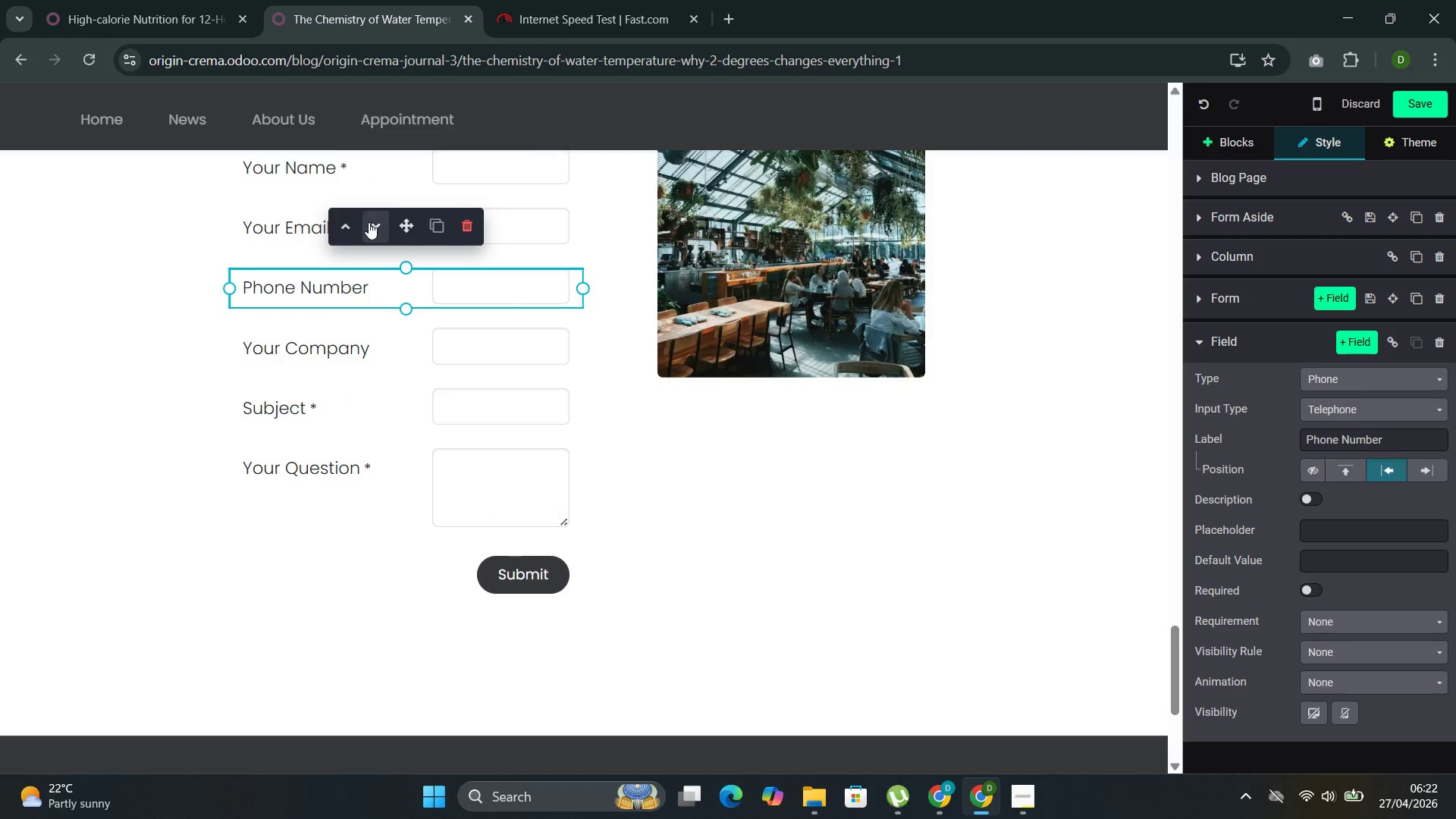 
left_click([373, 221])
 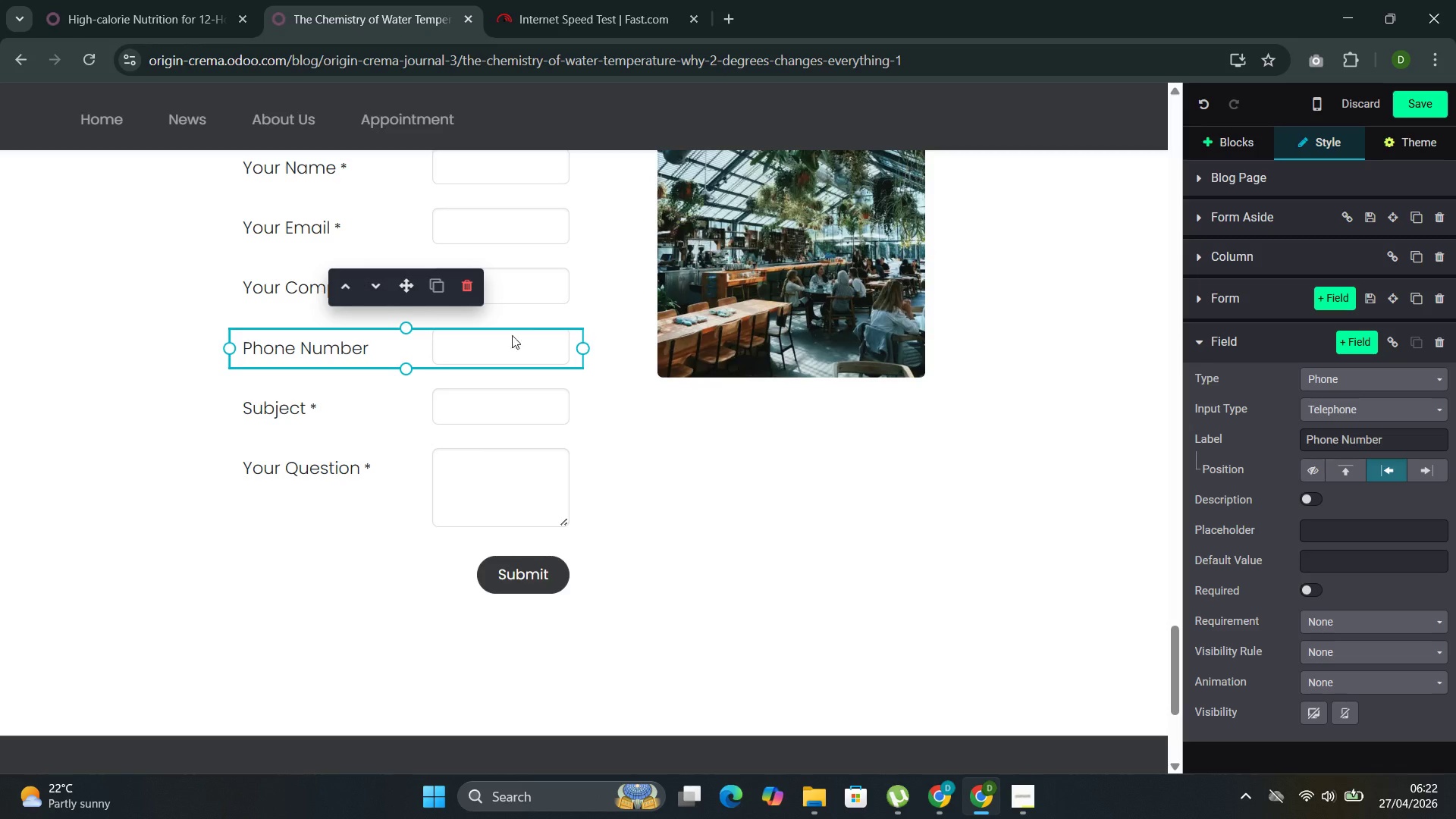 
left_click([679, 479])
 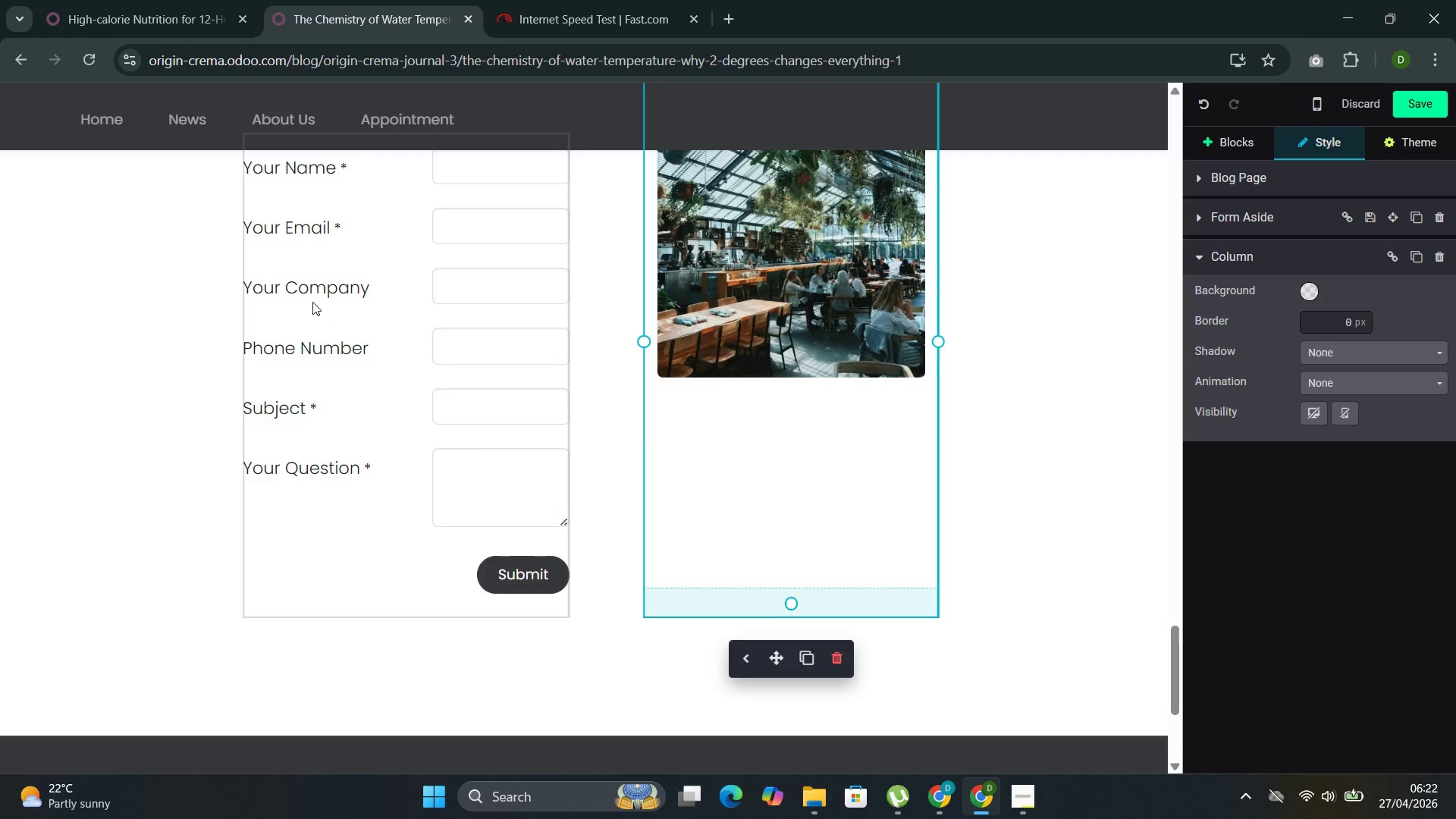 
left_click([340, 285])
 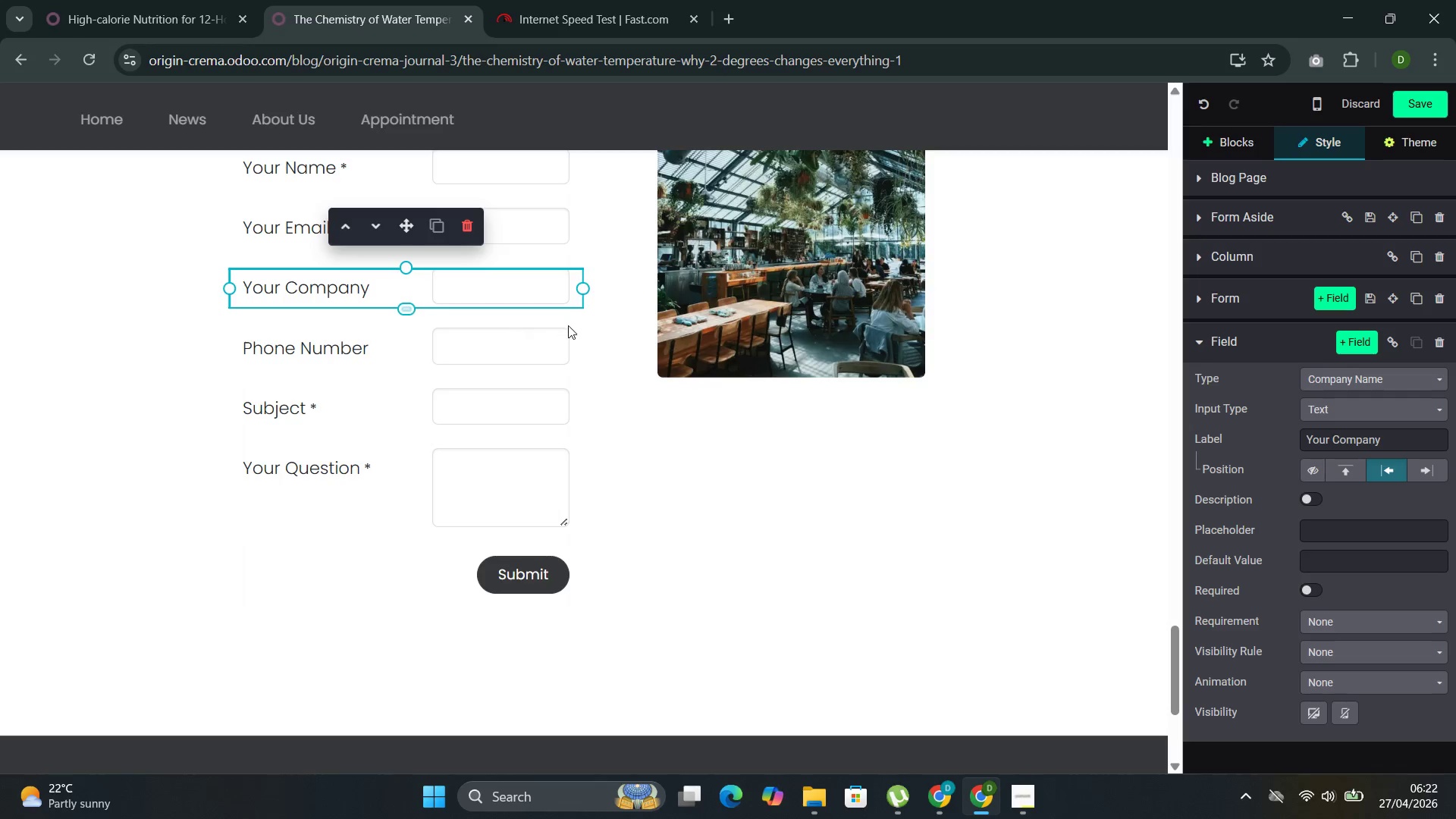 
wait(29.03)
 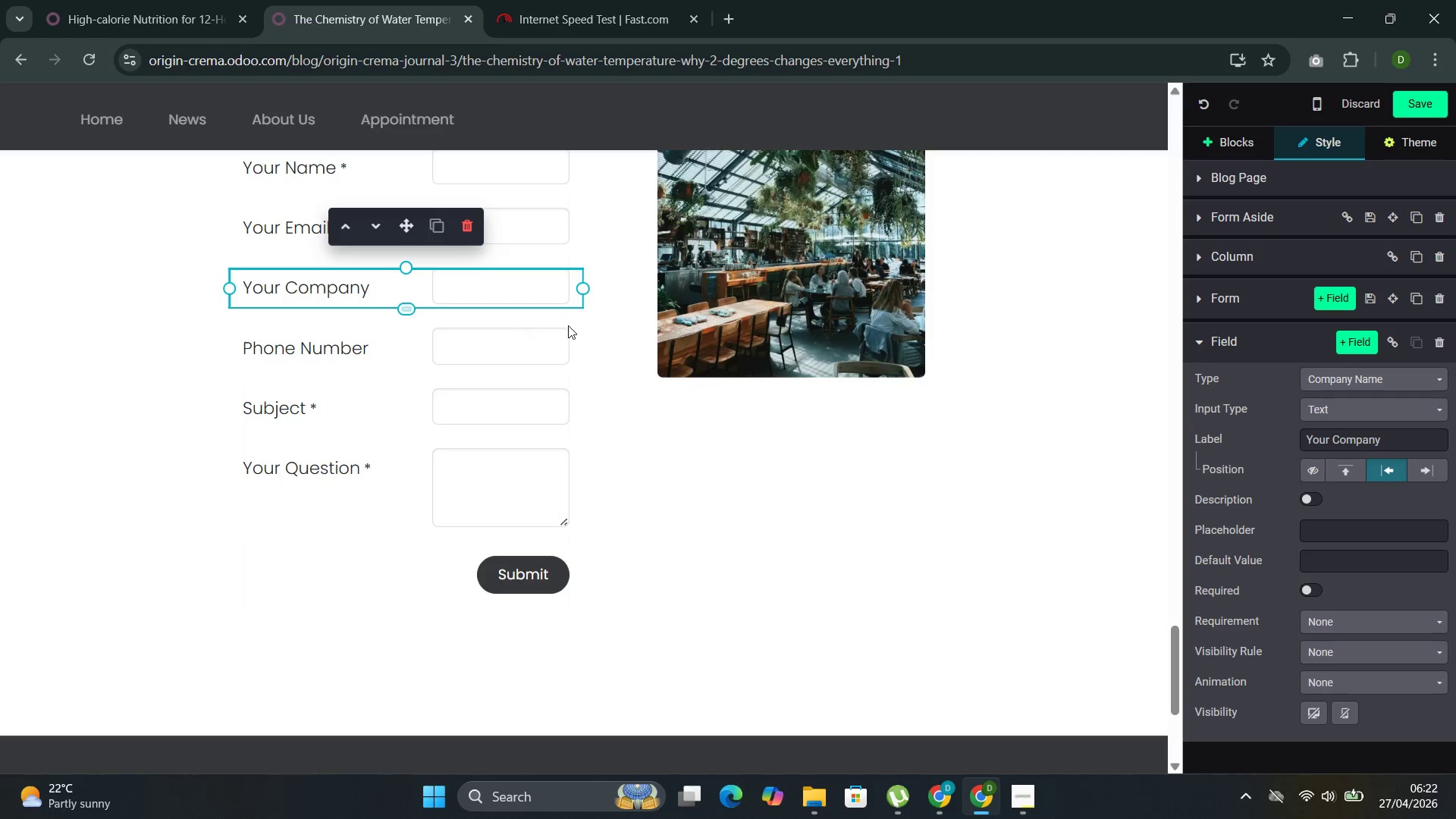 
left_click([1397, 377])
 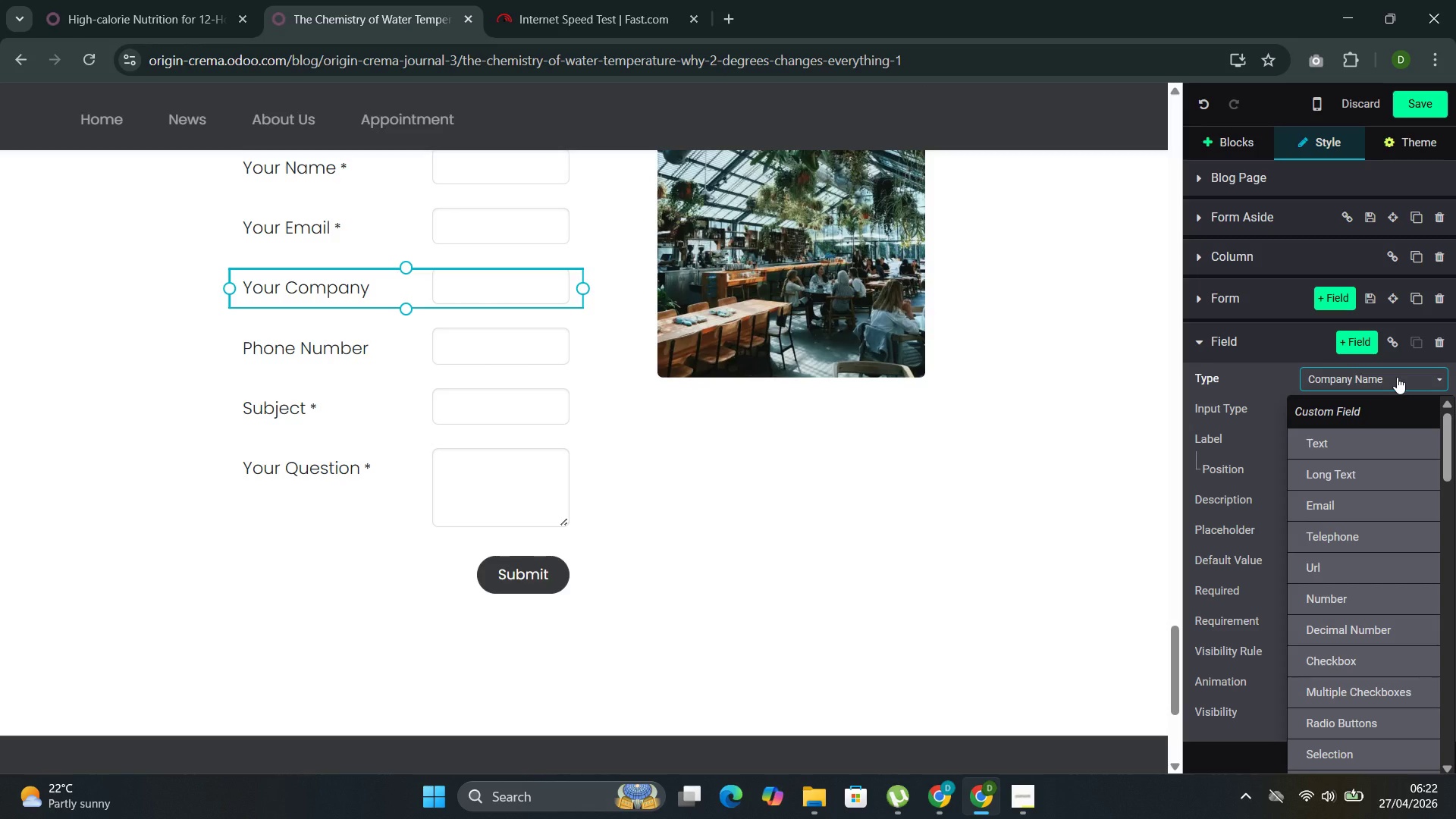 
left_click([1397, 377])
 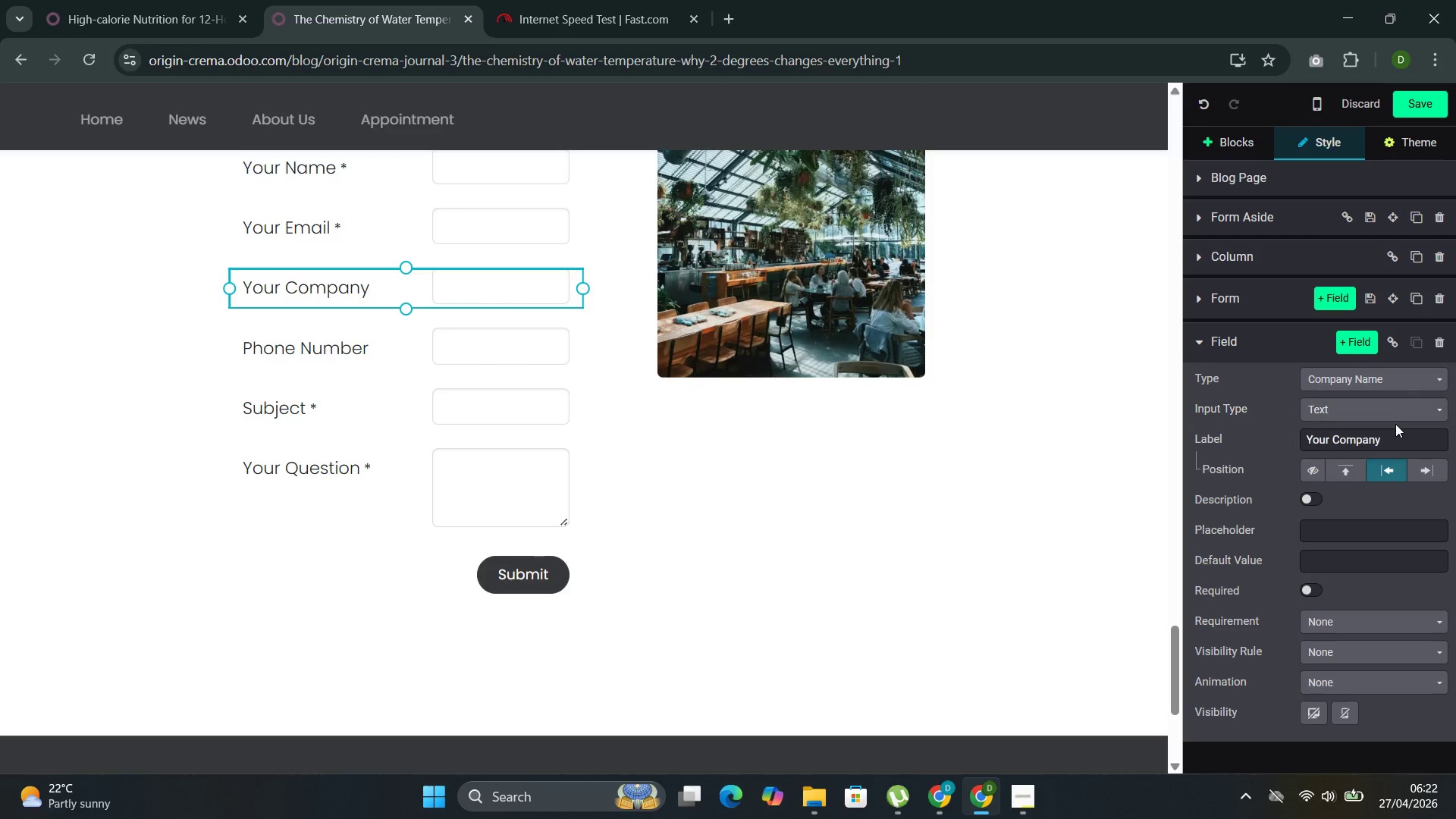 
left_click([1394, 439])
 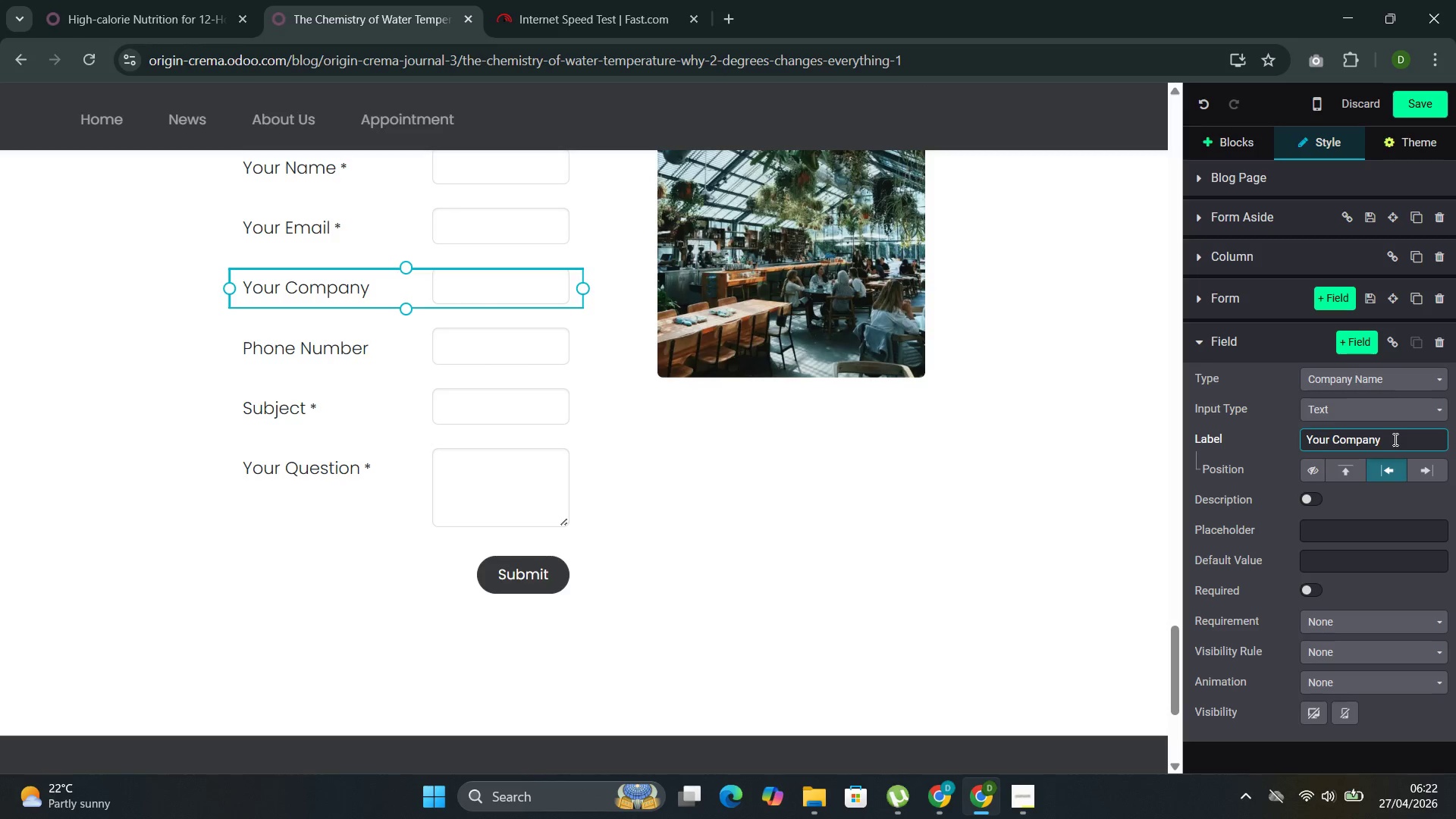 
key(Backspace)
 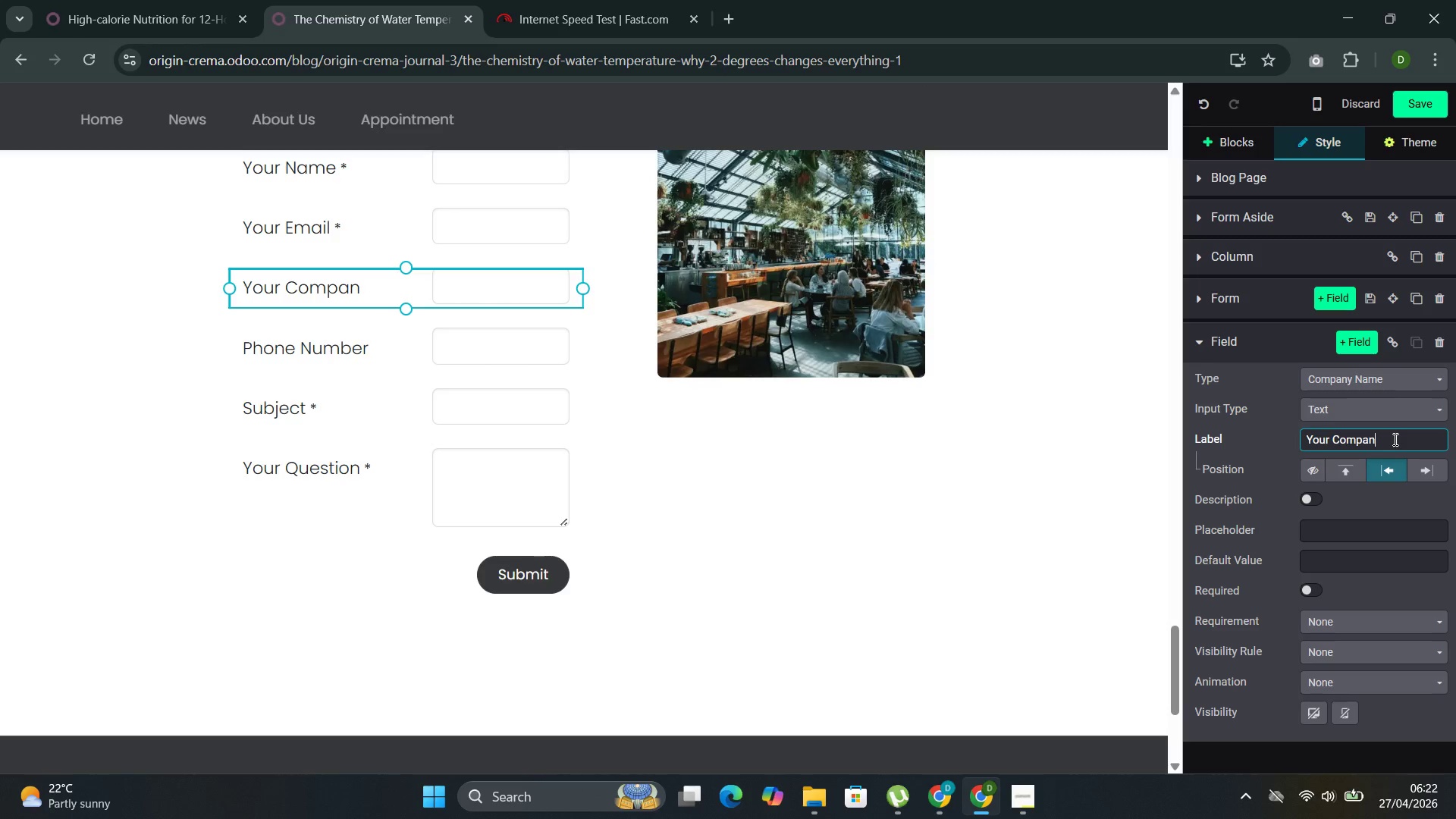 
key(Backspace)
 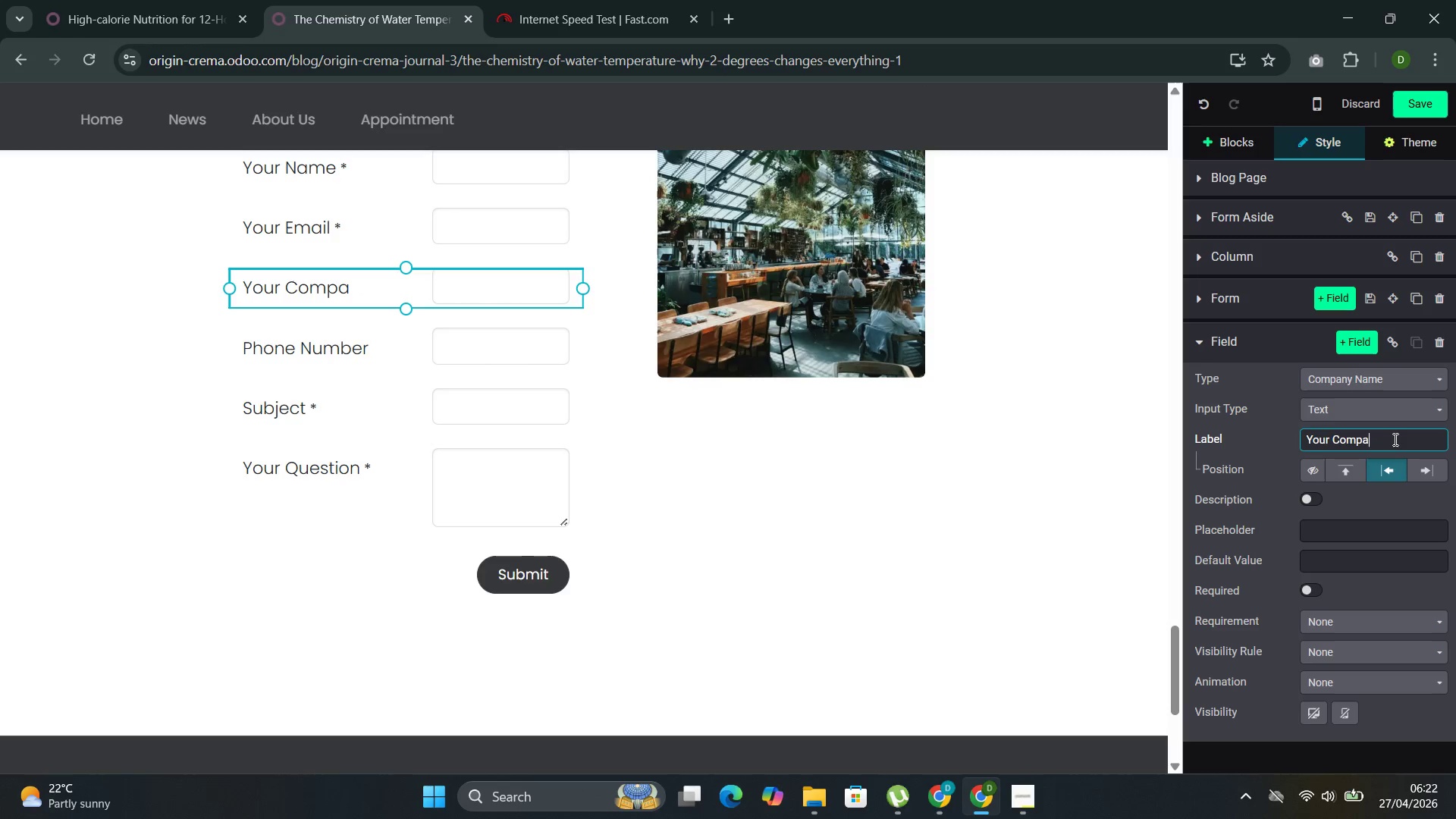 
hold_key(key=Backspace, duration=0.83)
 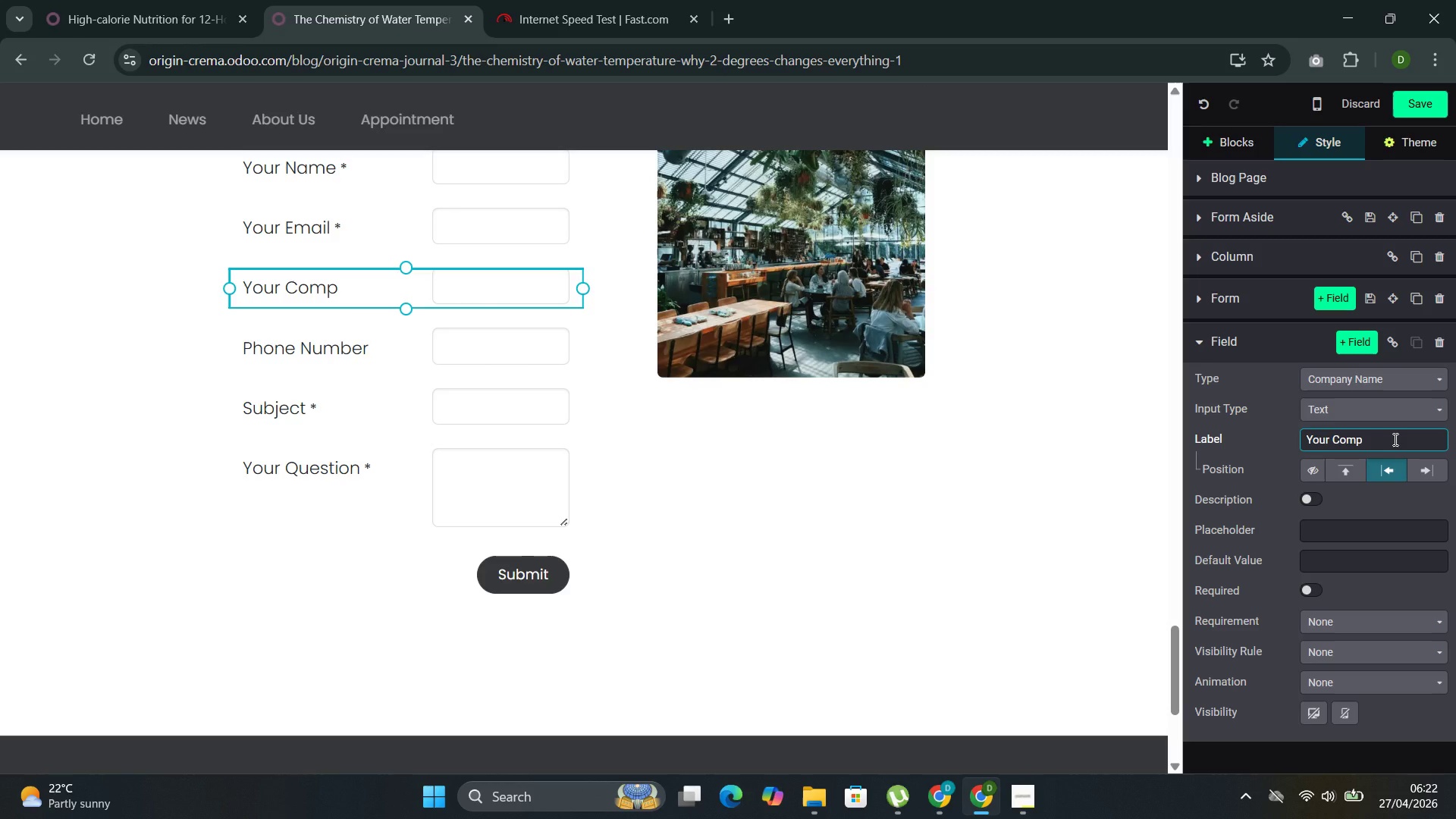 
key(Backspace)
 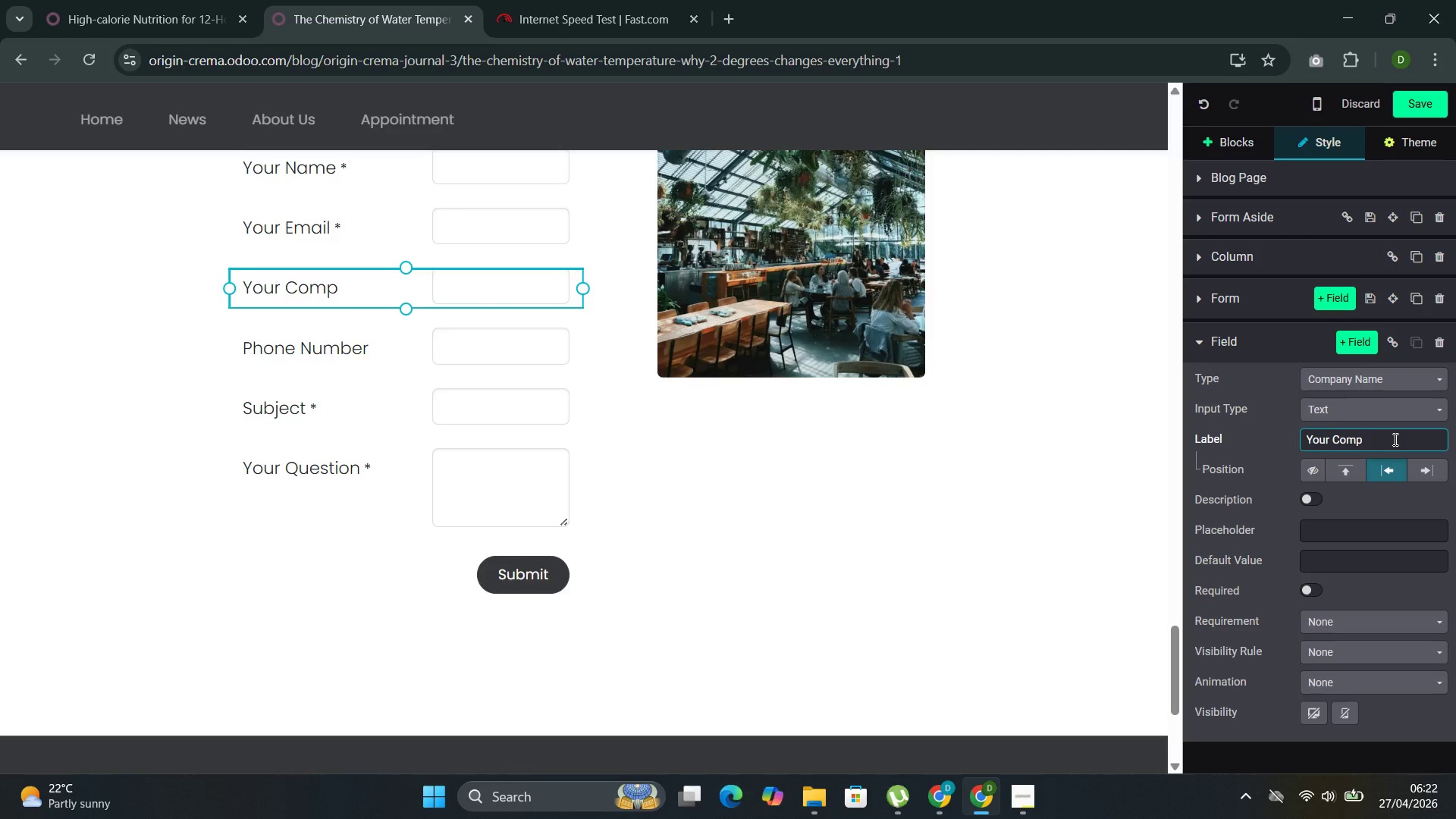 
key(Backspace)
 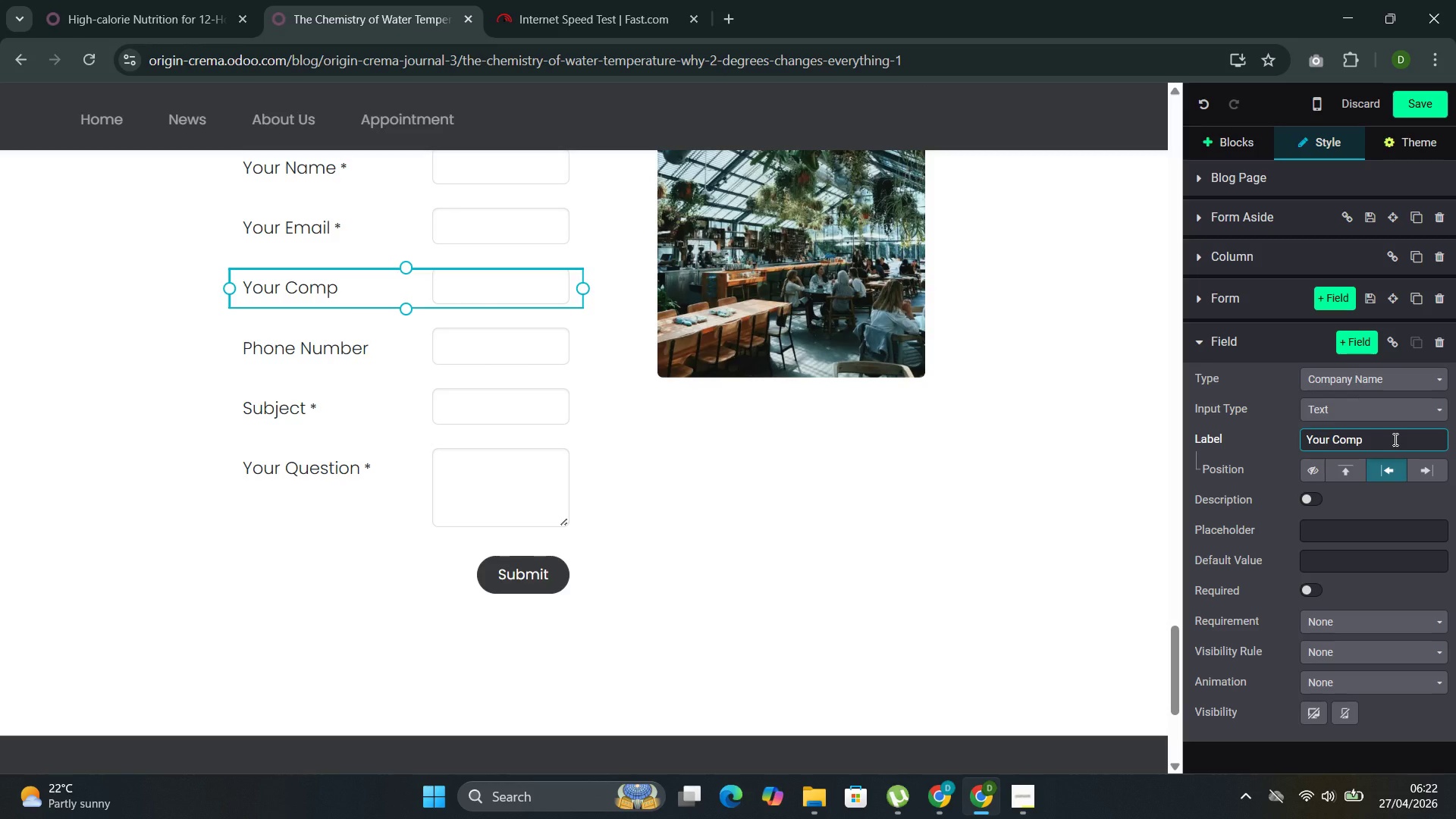 
key(Backspace)
 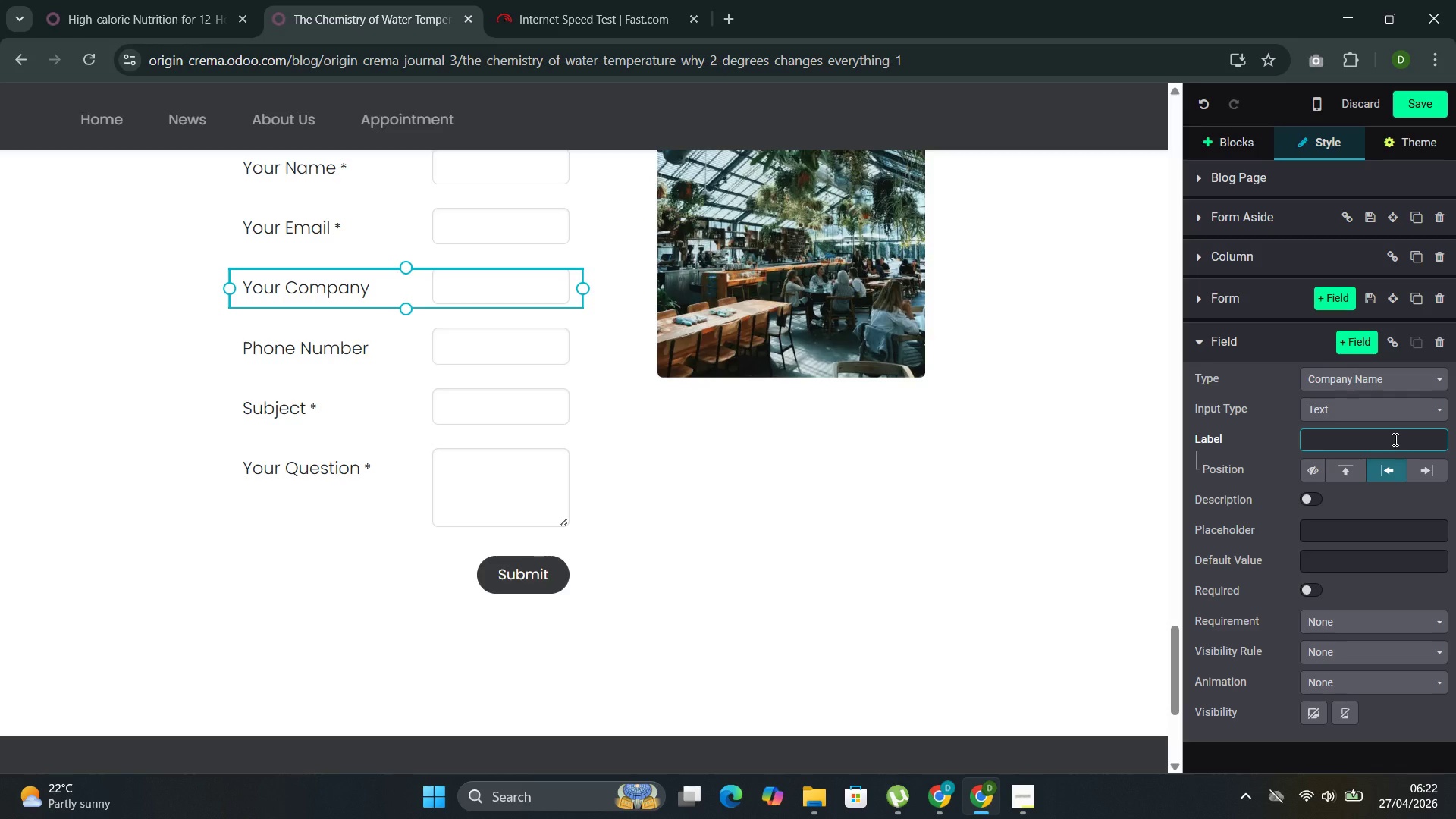 
wait(10.44)
 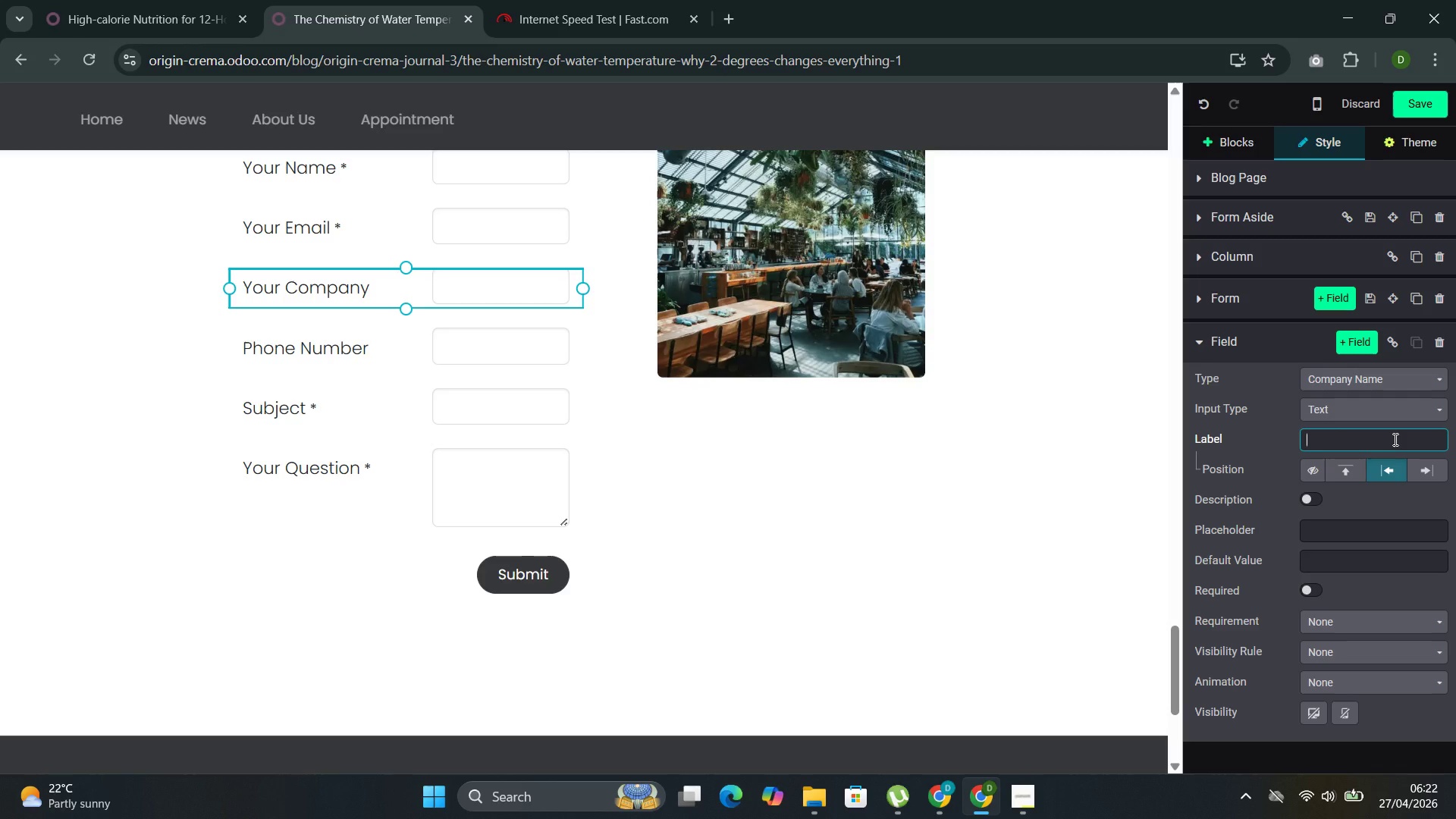 
type(Cafe B)
key(Backspace)
type(Name)
 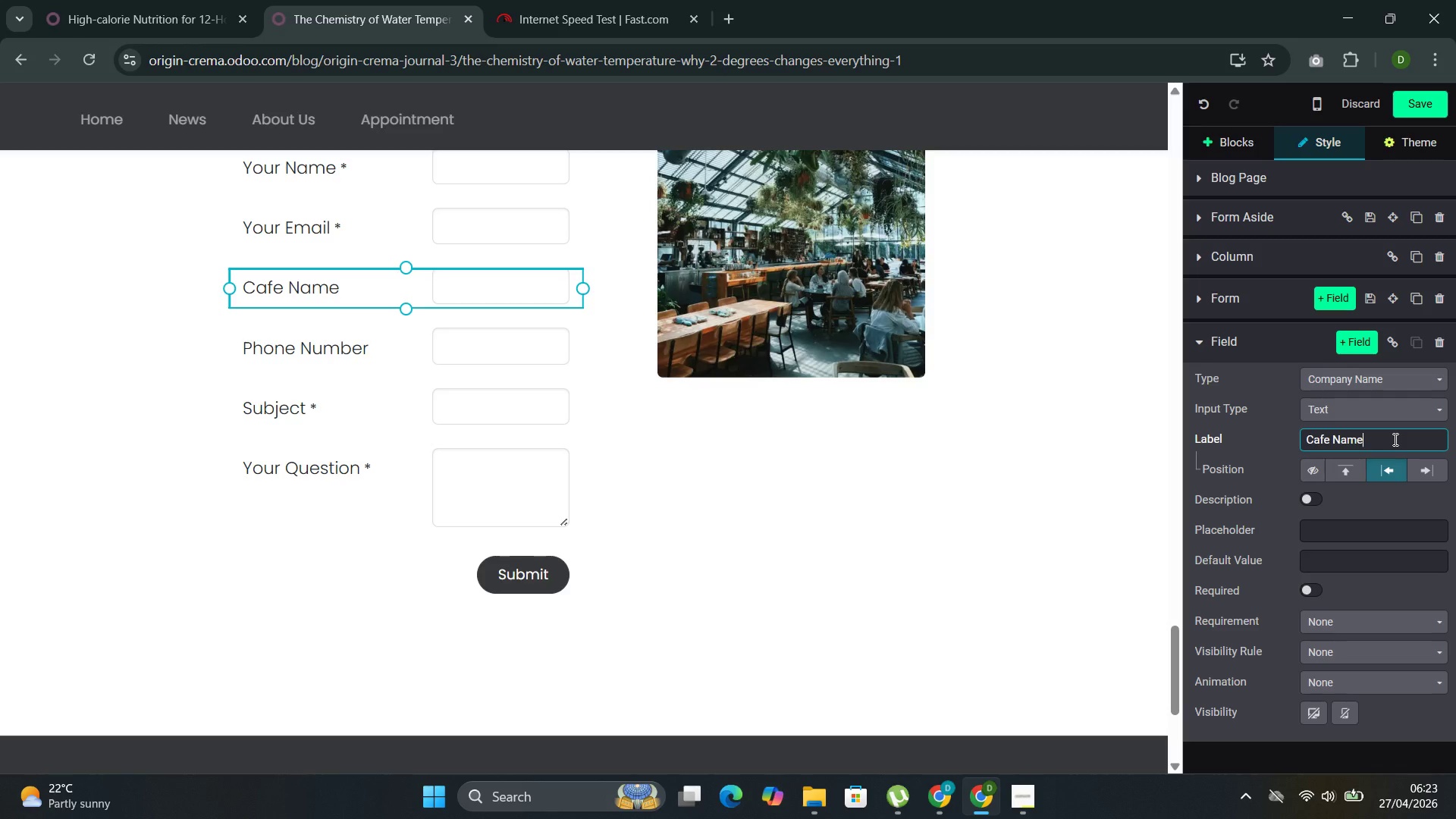 
left_click([354, 350])
 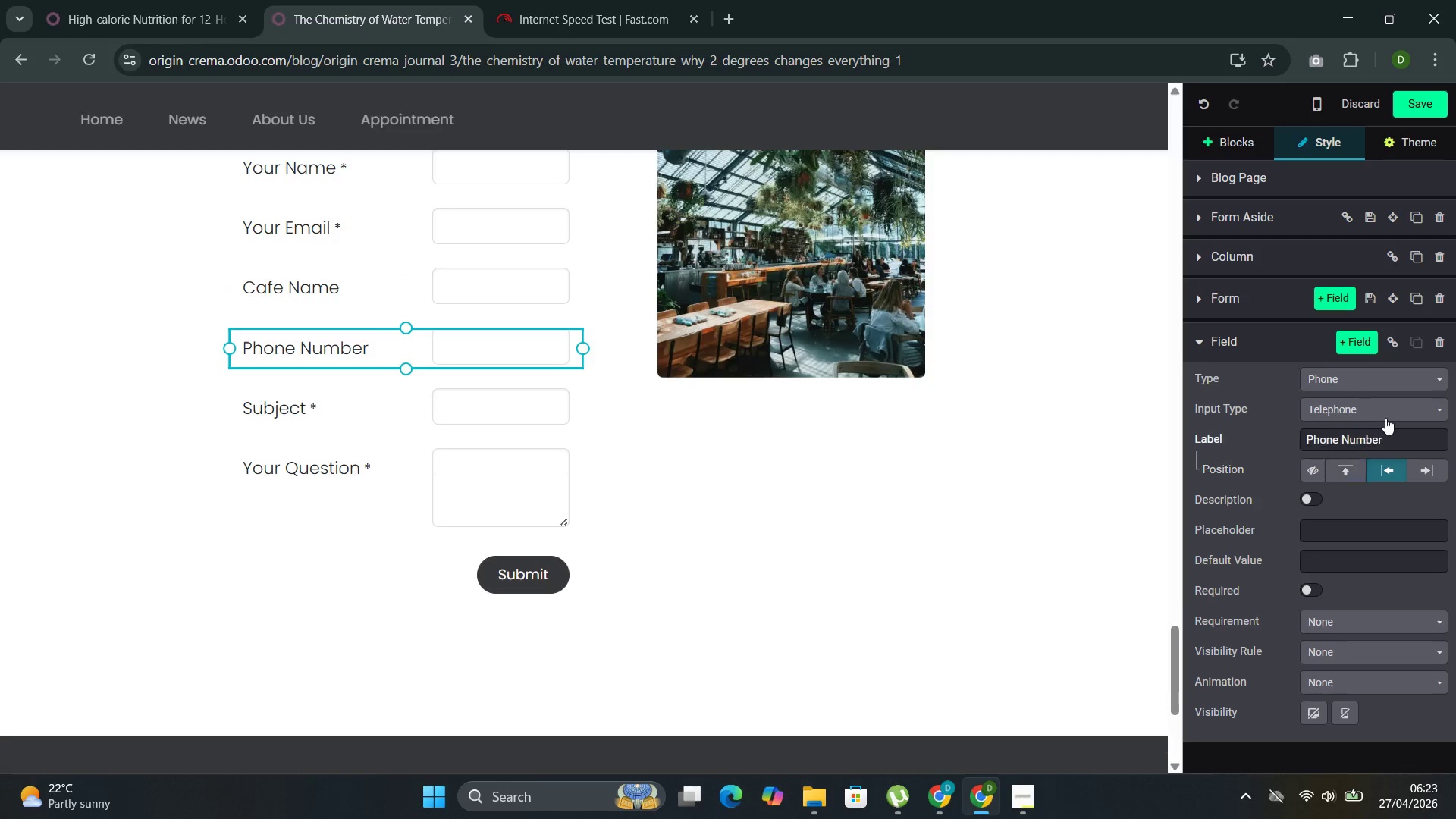 
left_click([1387, 433])
 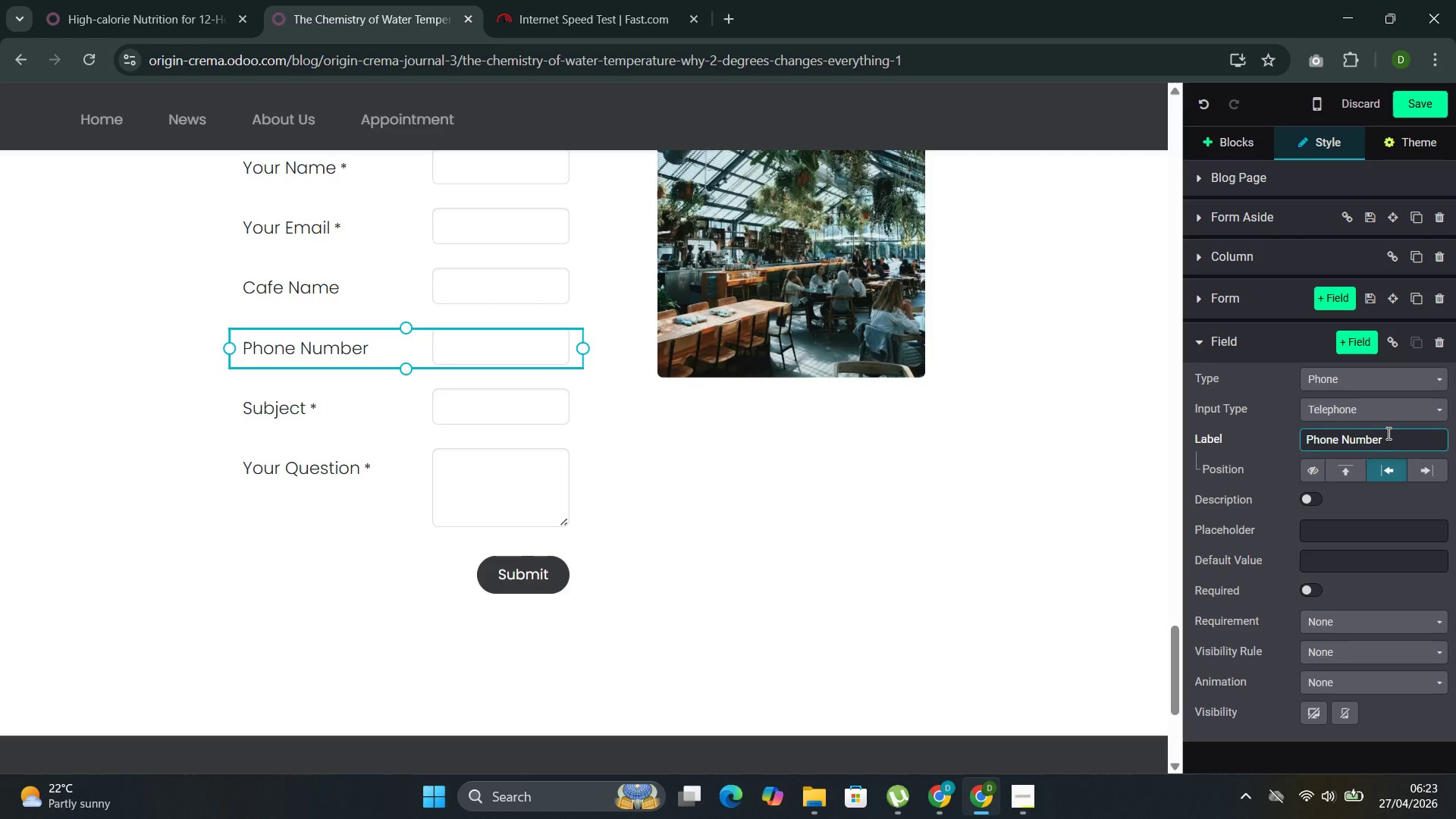 
hold_key(key=Backspace, duration=1.5)
 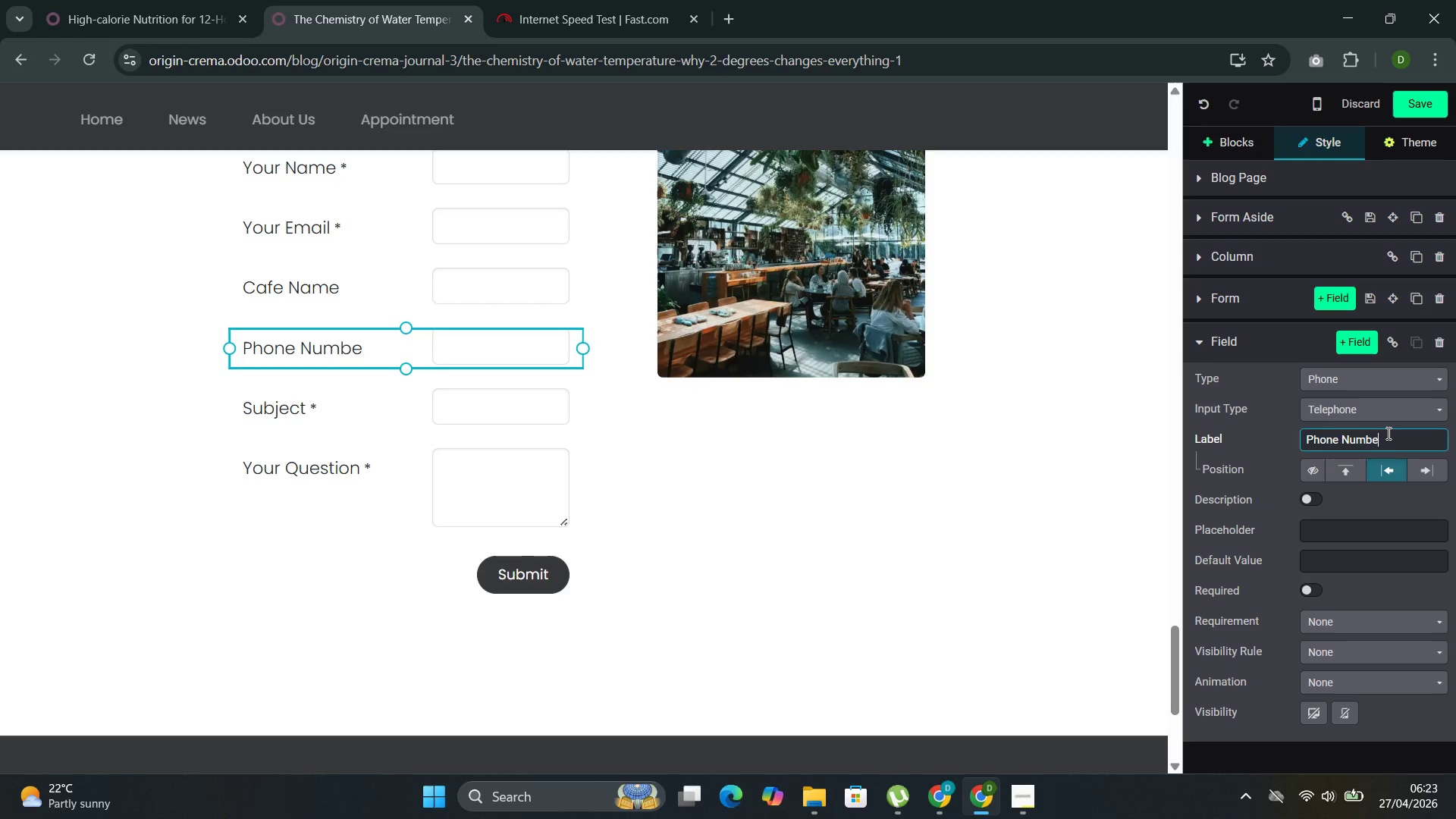 
key(Backspace)
 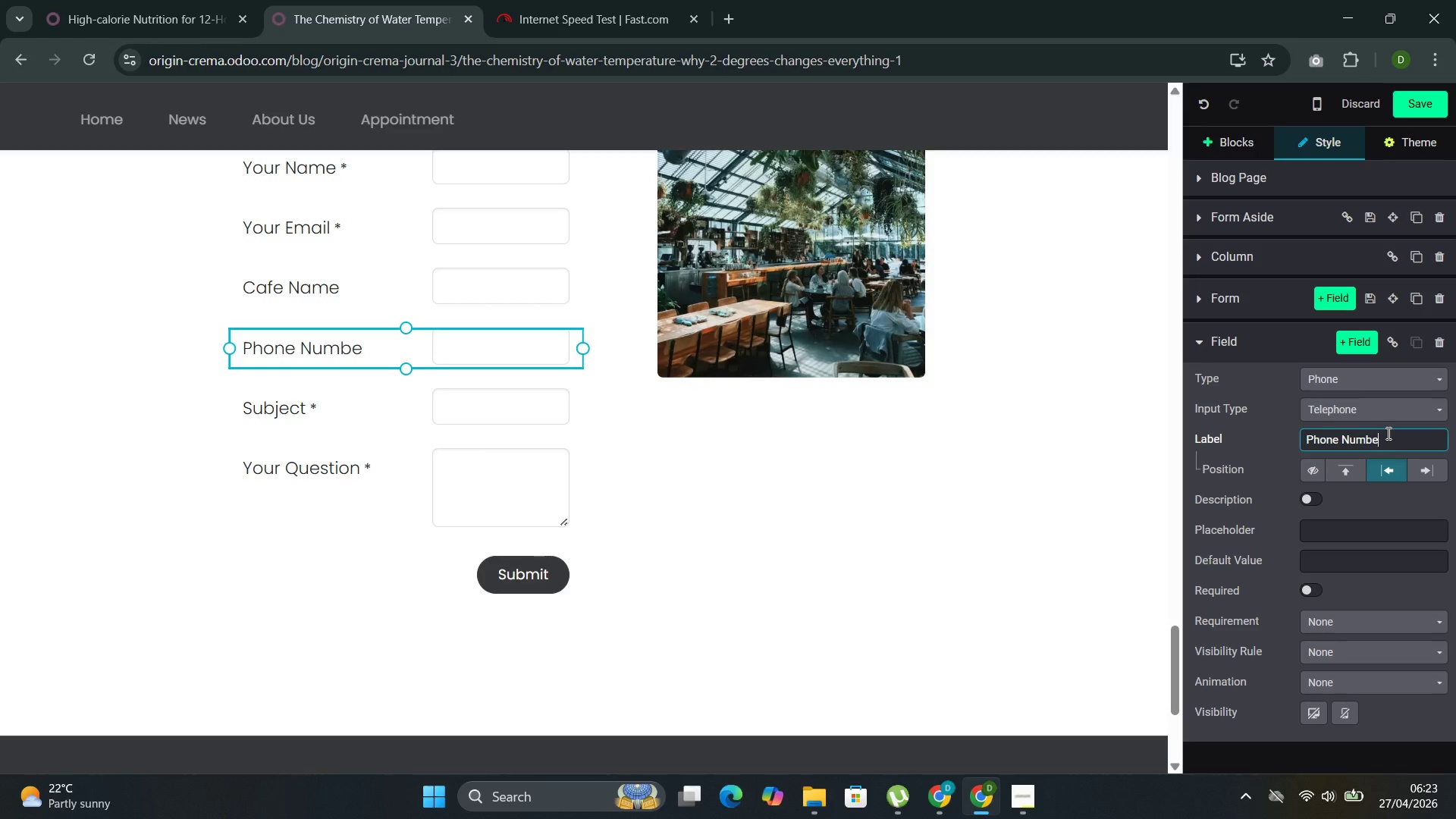 
key(Backspace)
 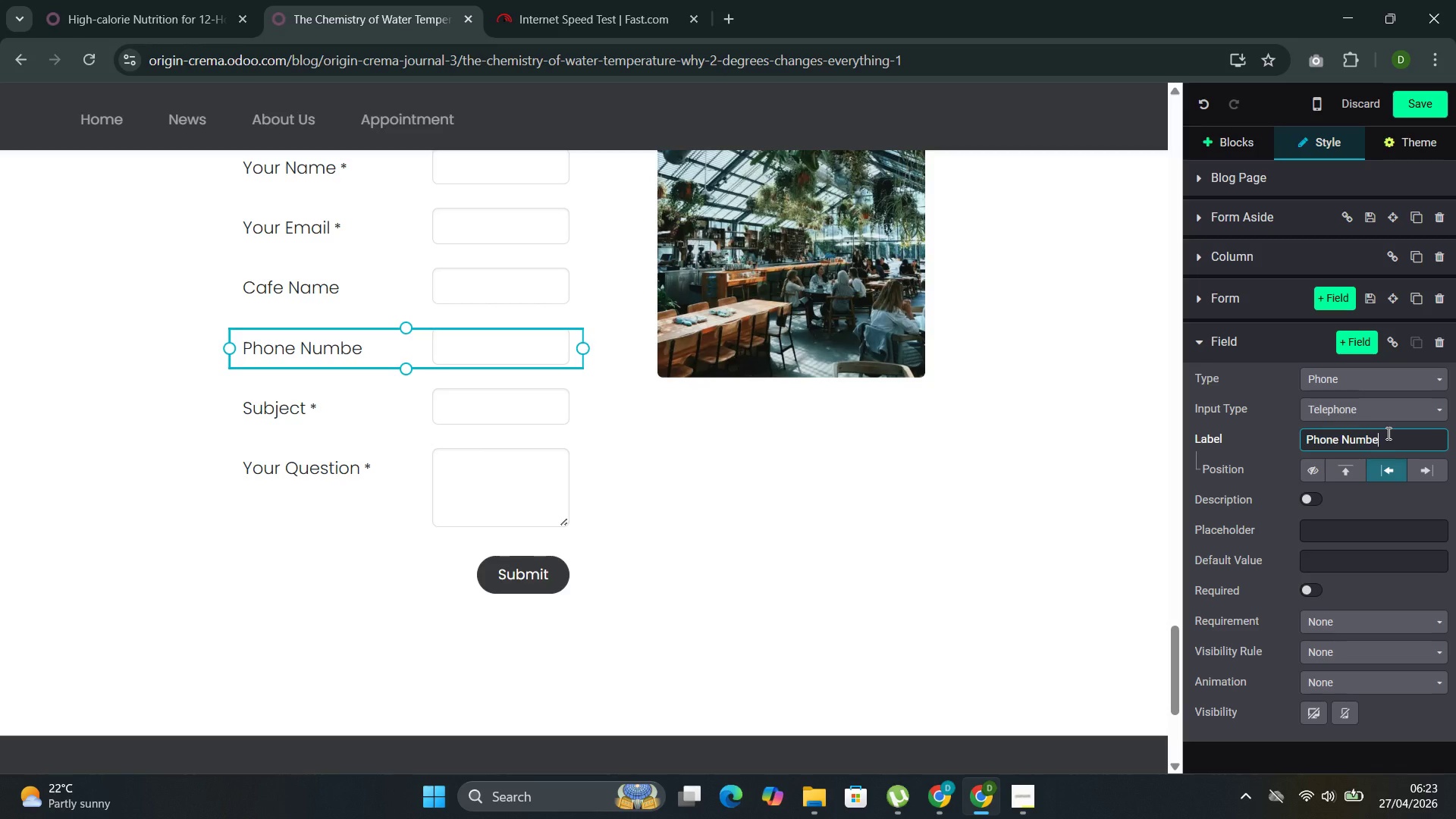 
key(Backspace)
 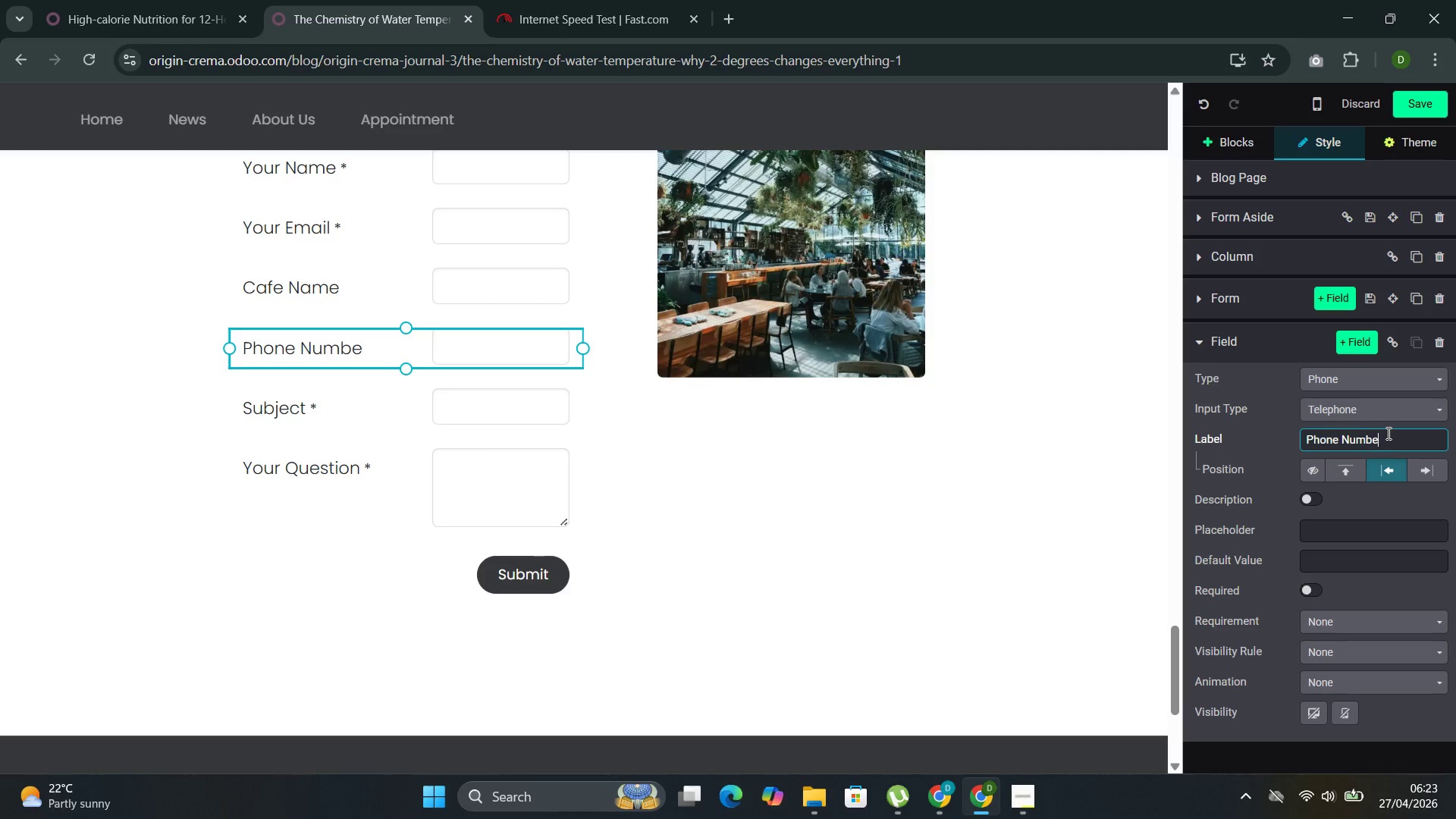 
key(Backspace)
 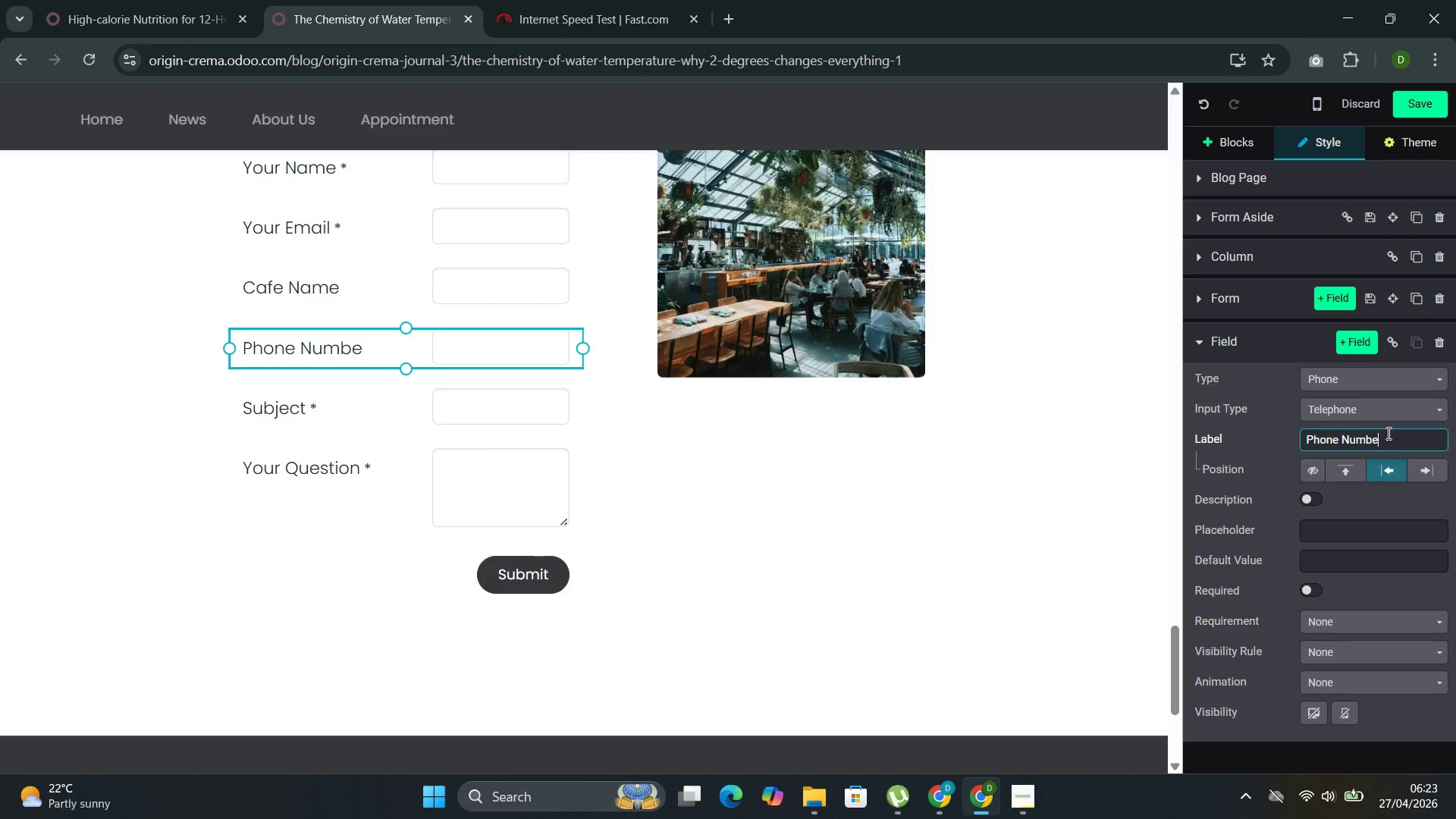 
key(Backspace)
 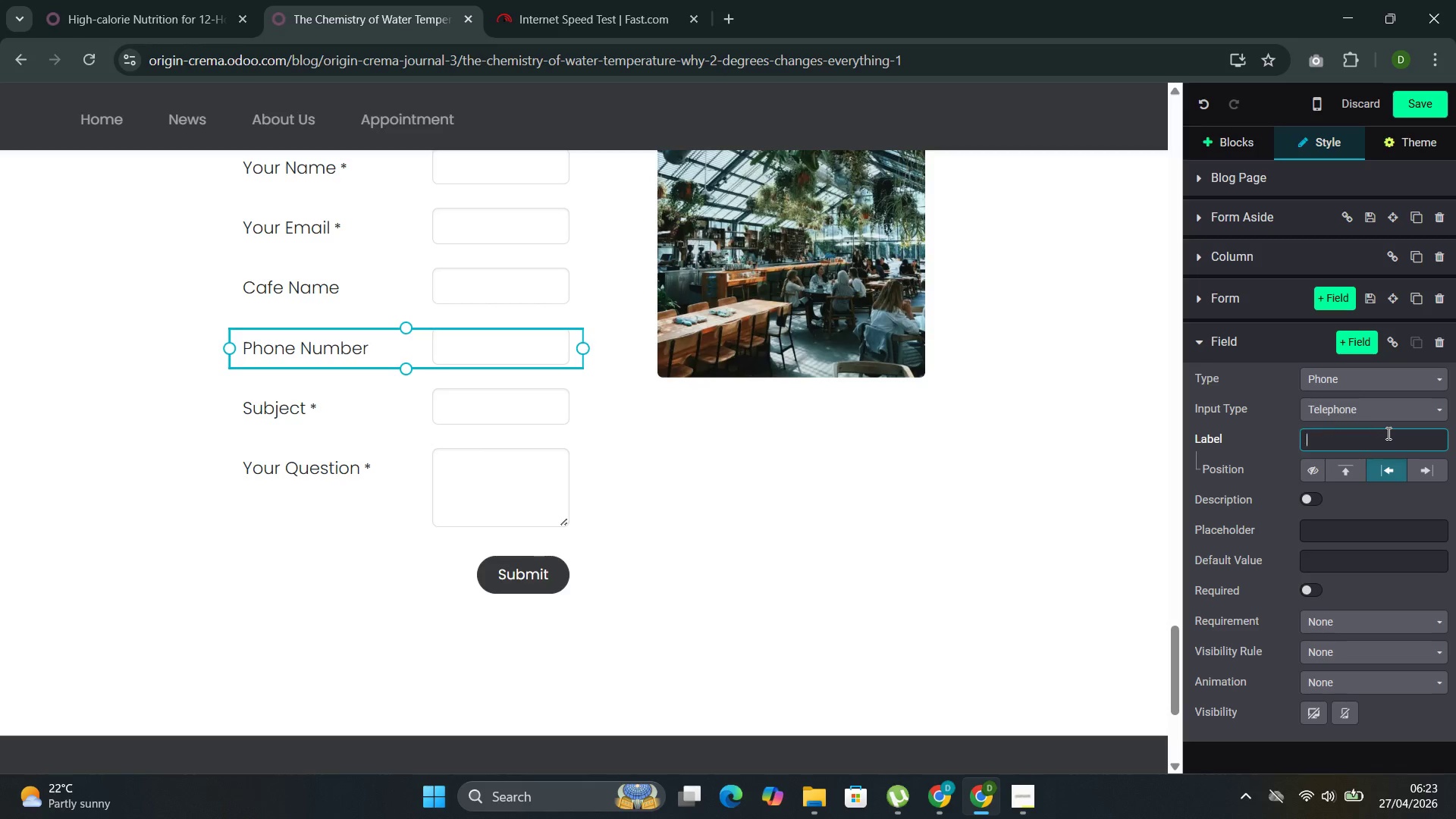 
key(Backspace)
 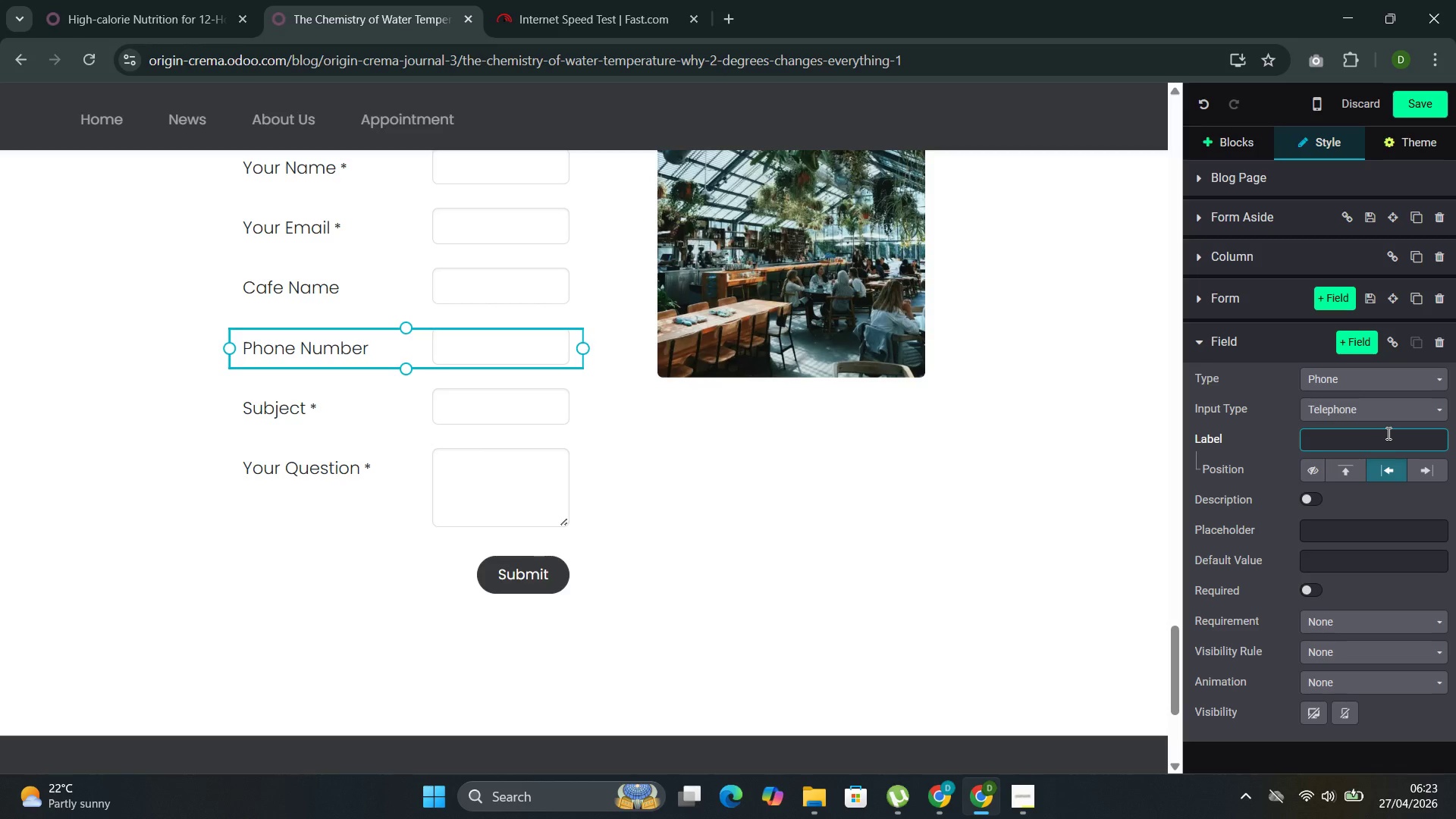 
key(Backspace)
 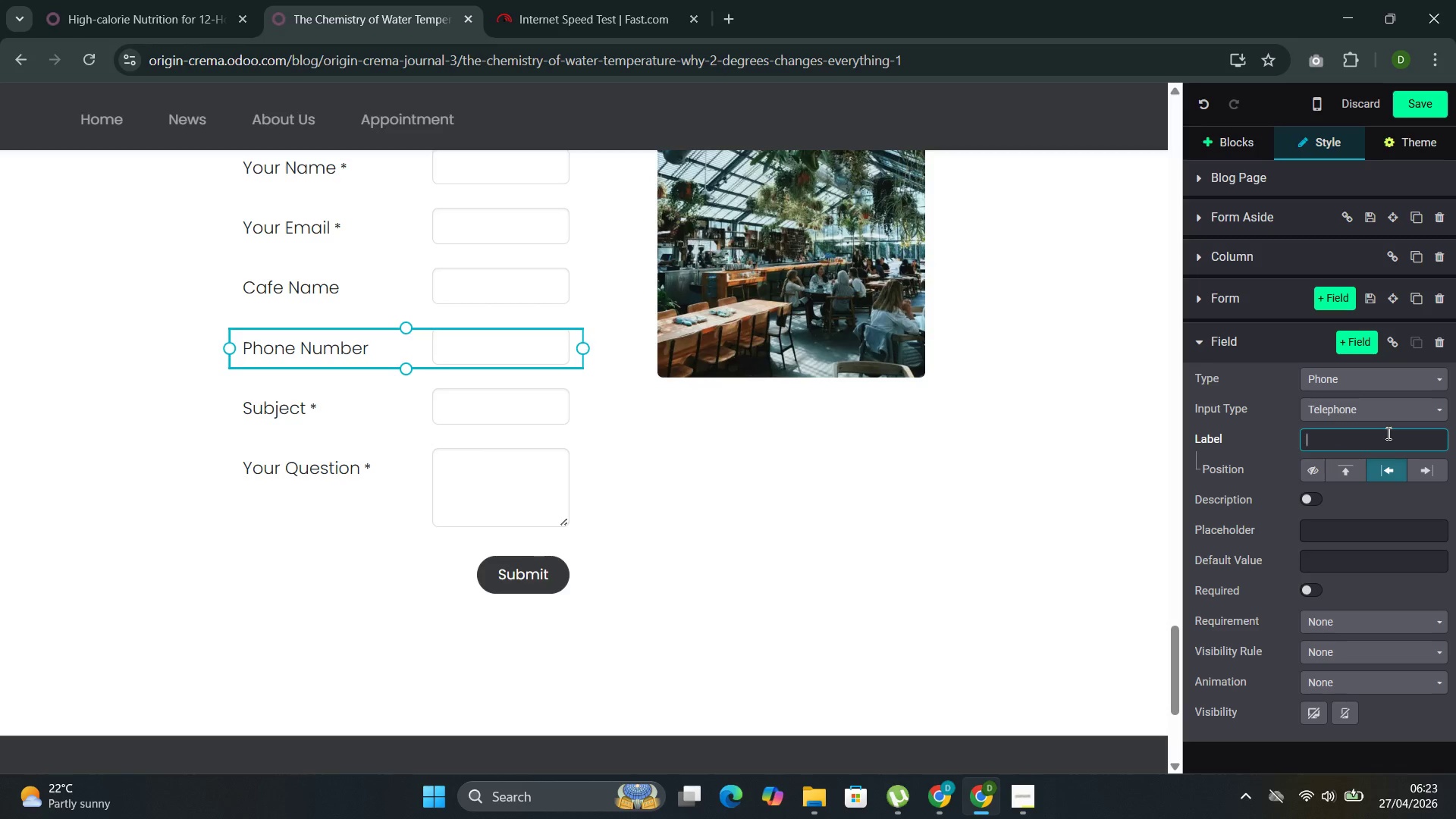 
key(Backspace)
 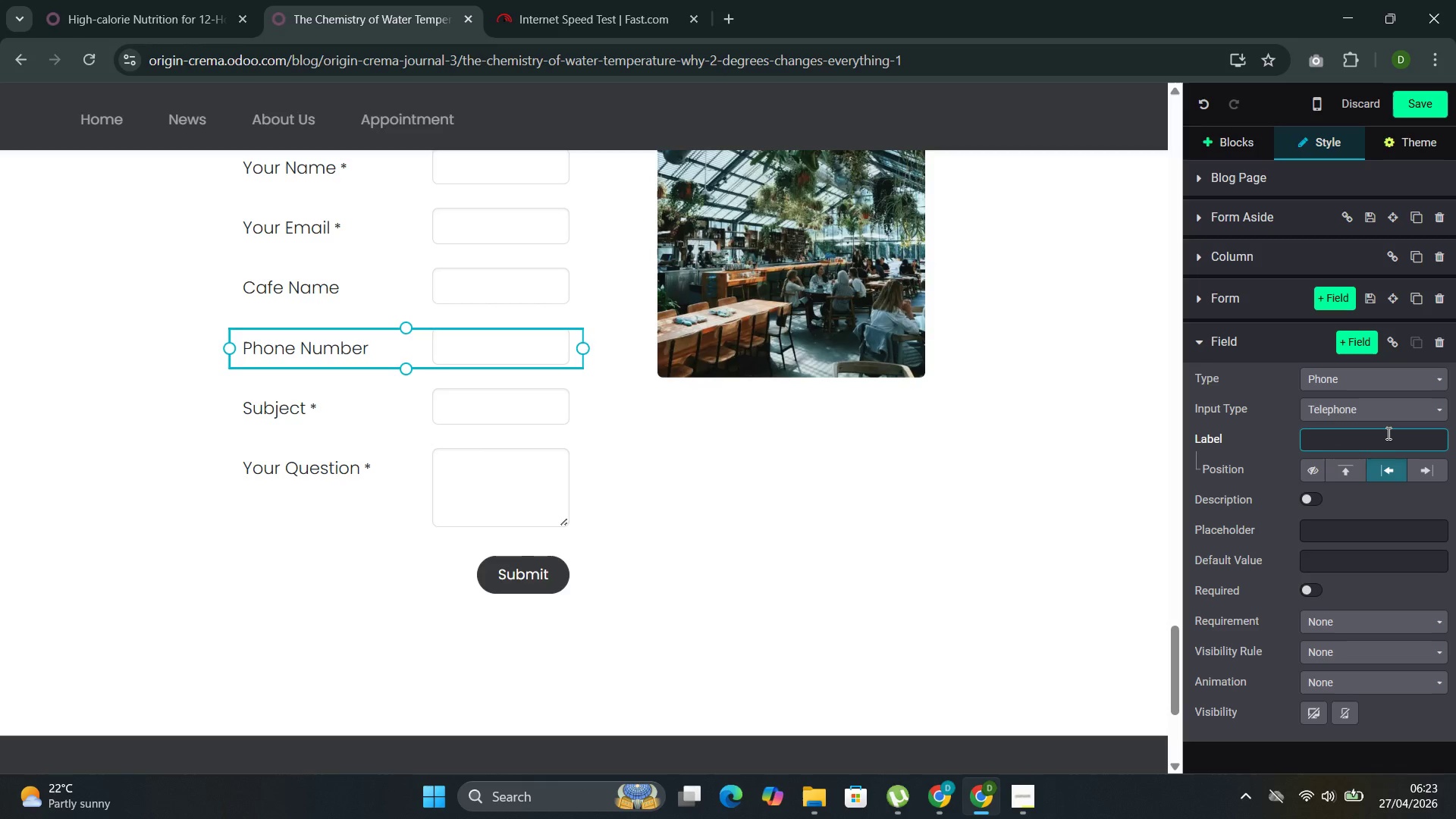 
wait(8.05)
 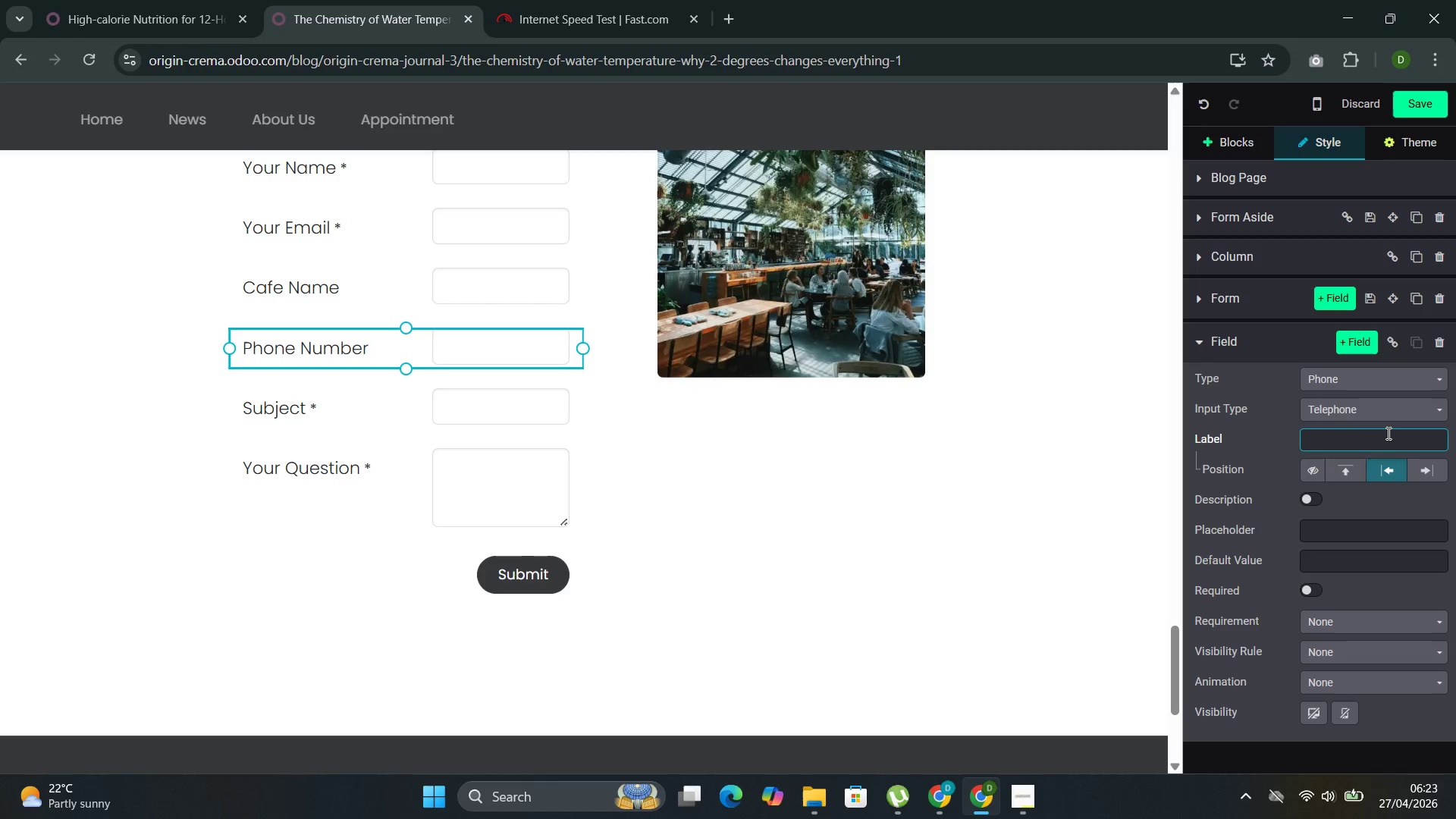 
left_click([1395, 410])
 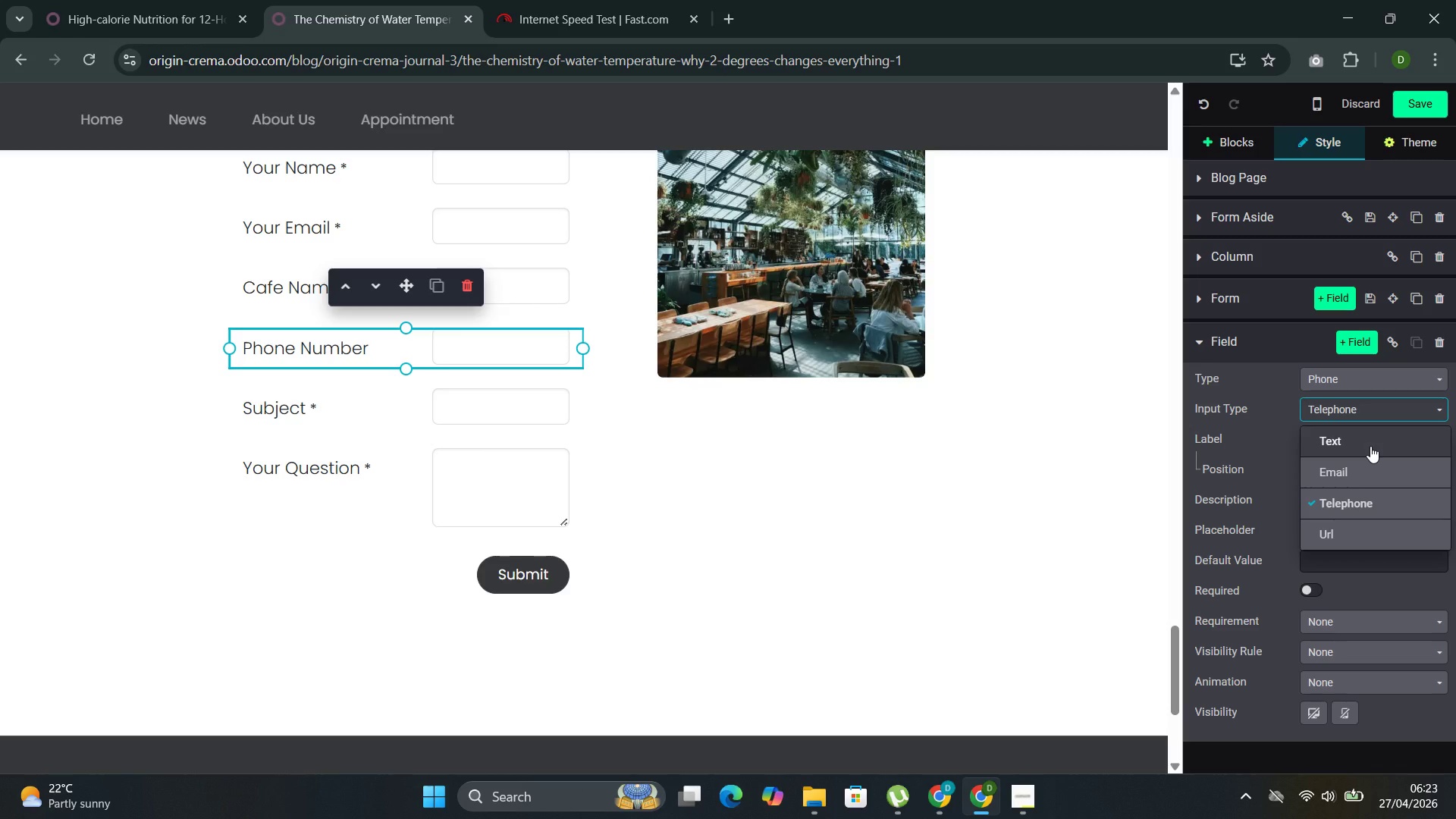 
left_click([1370, 446])
 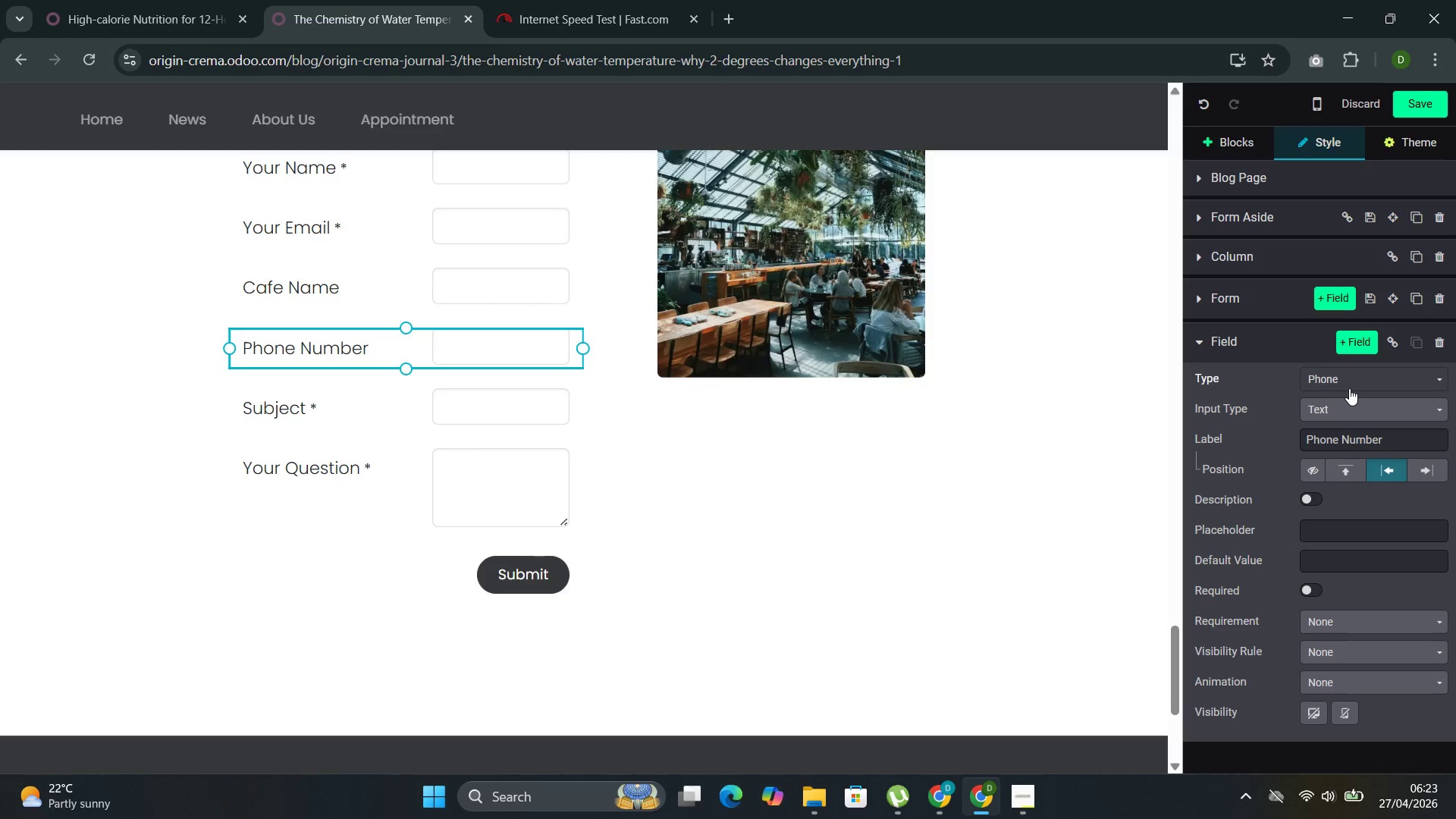 
left_click([1364, 375])
 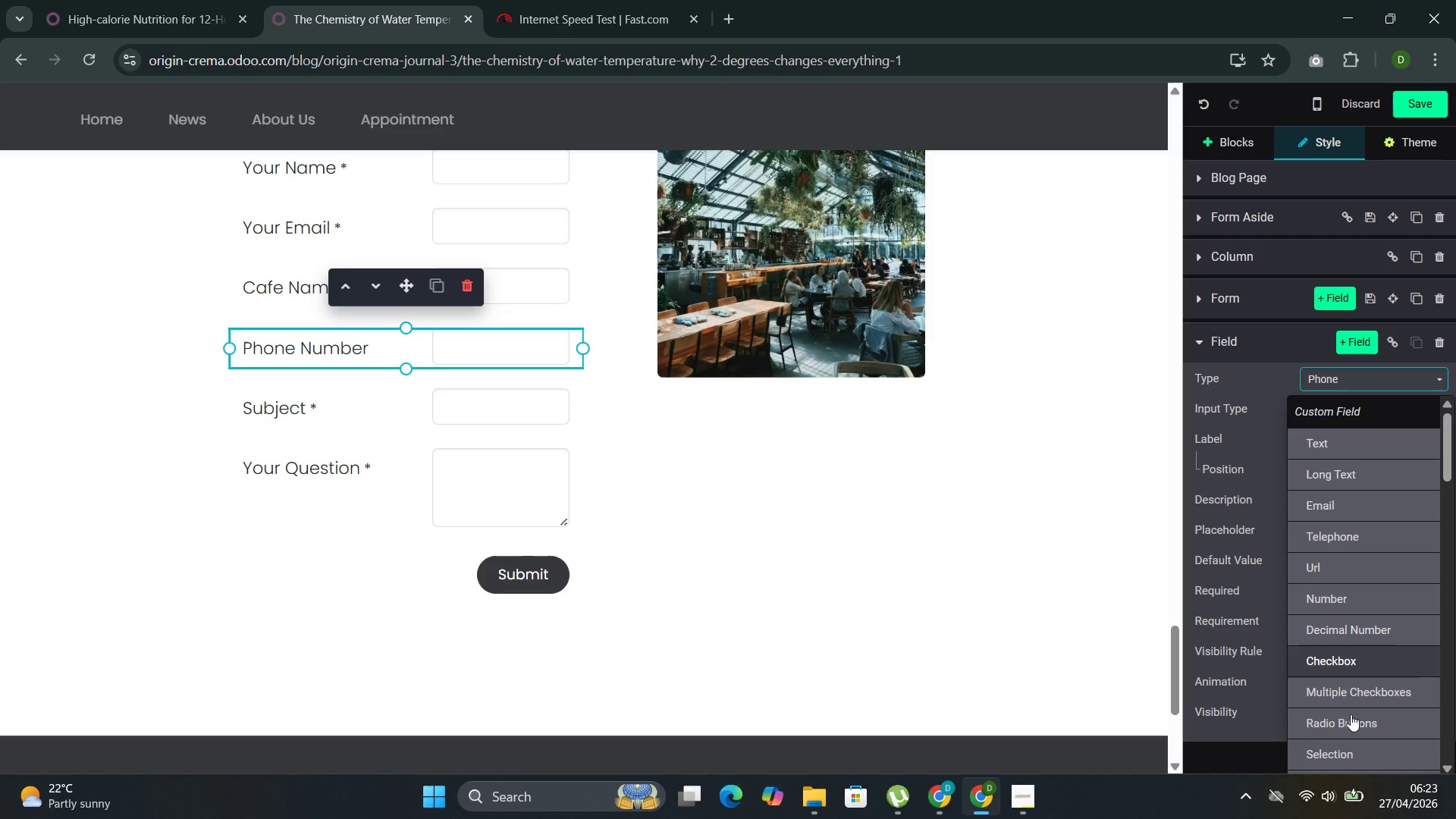 
left_click([1342, 750])
 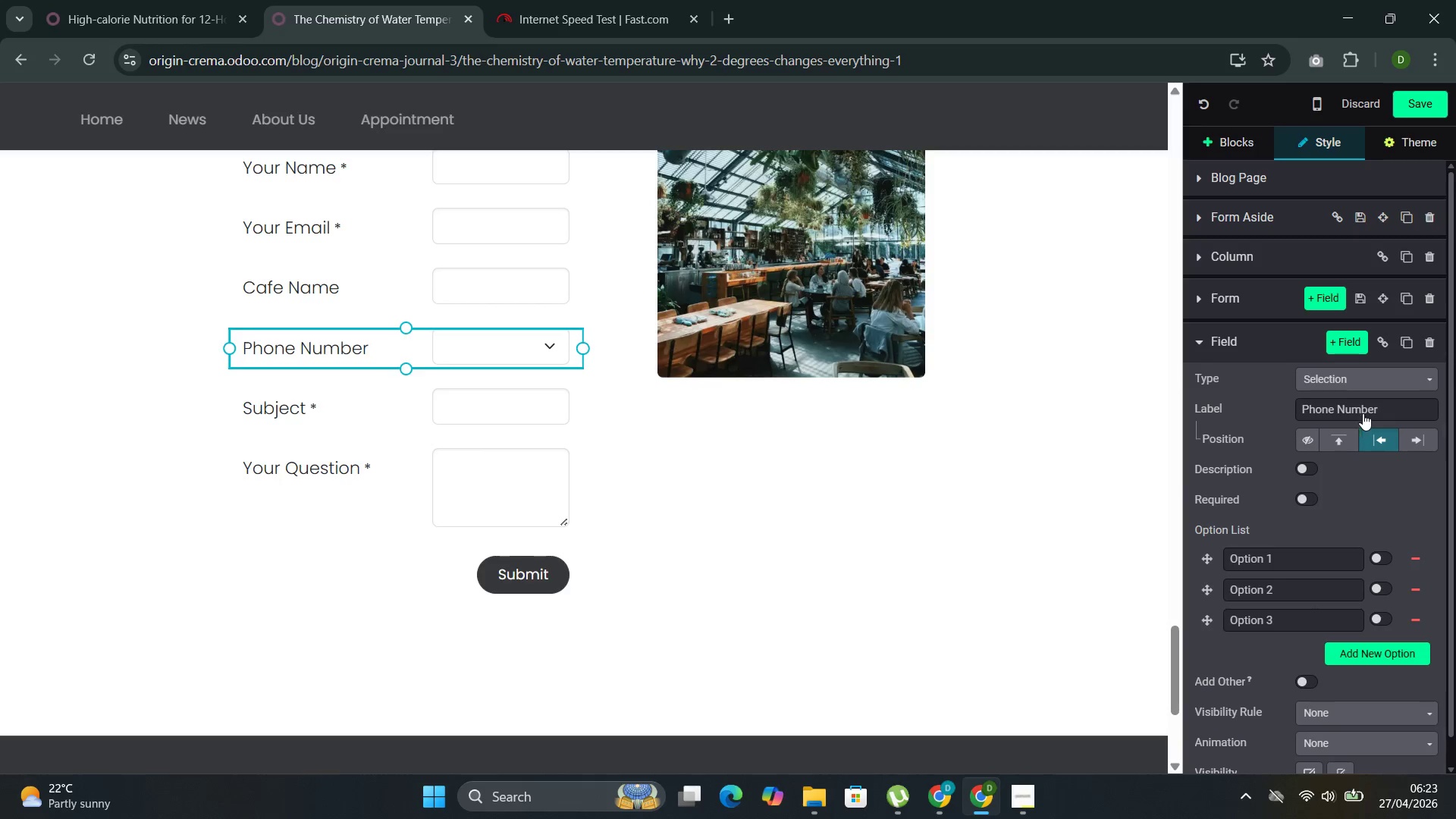 
left_click([1404, 406])
 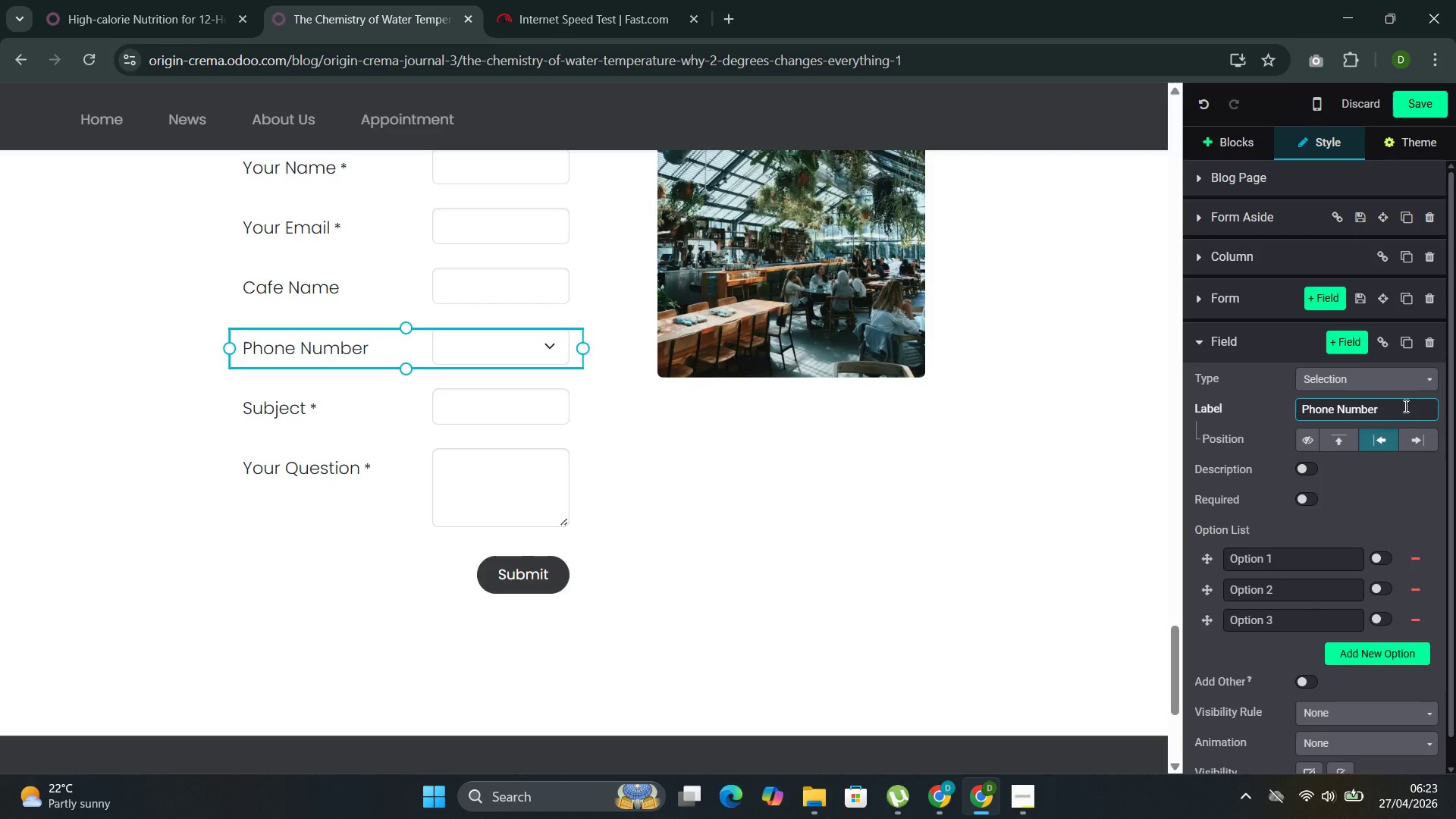 
left_click_drag(start_coordinate=[1404, 406], to_coordinate=[1303, 410])
 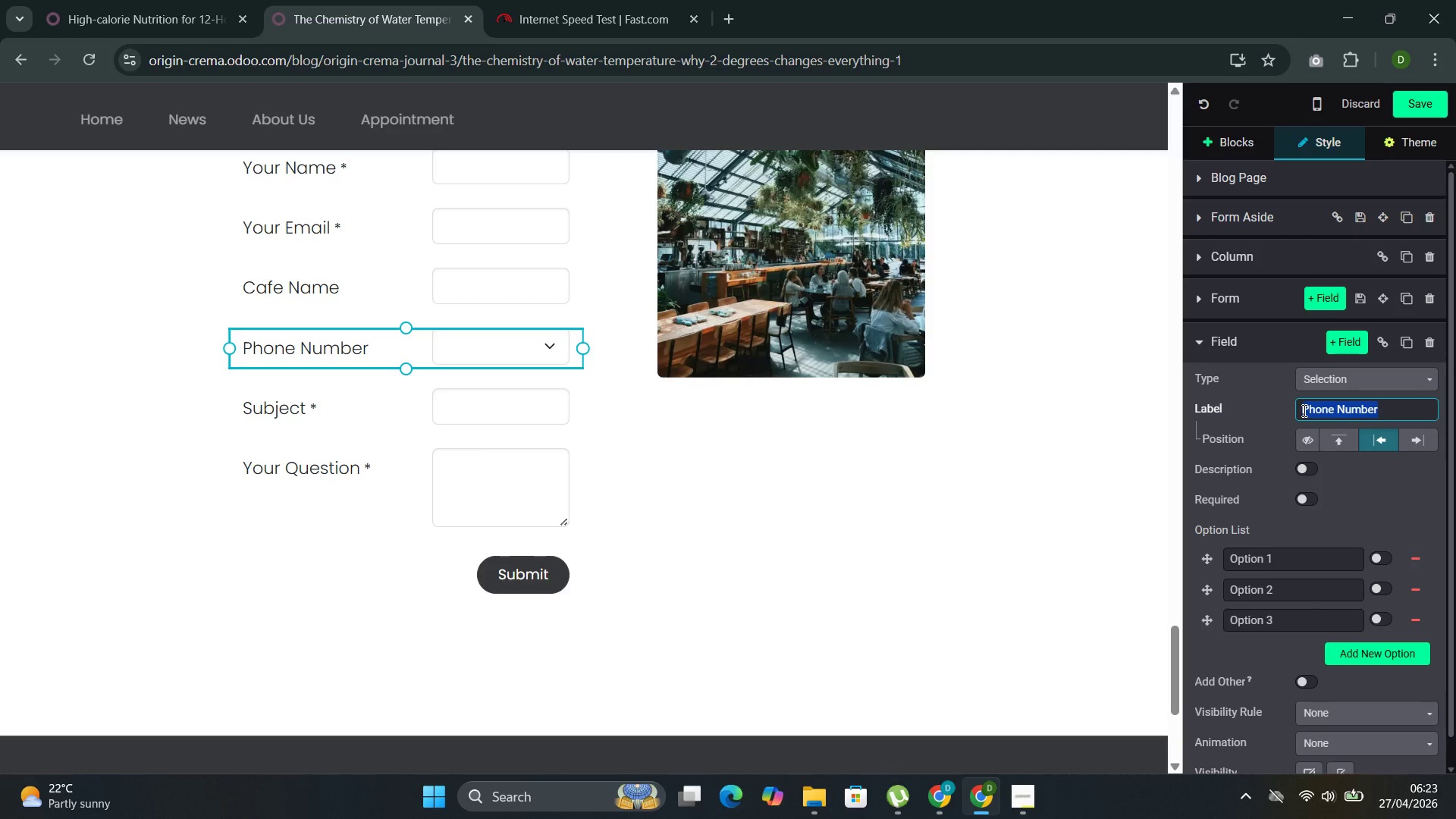 
hold_key(key=ControlLeft, duration=0.64)
 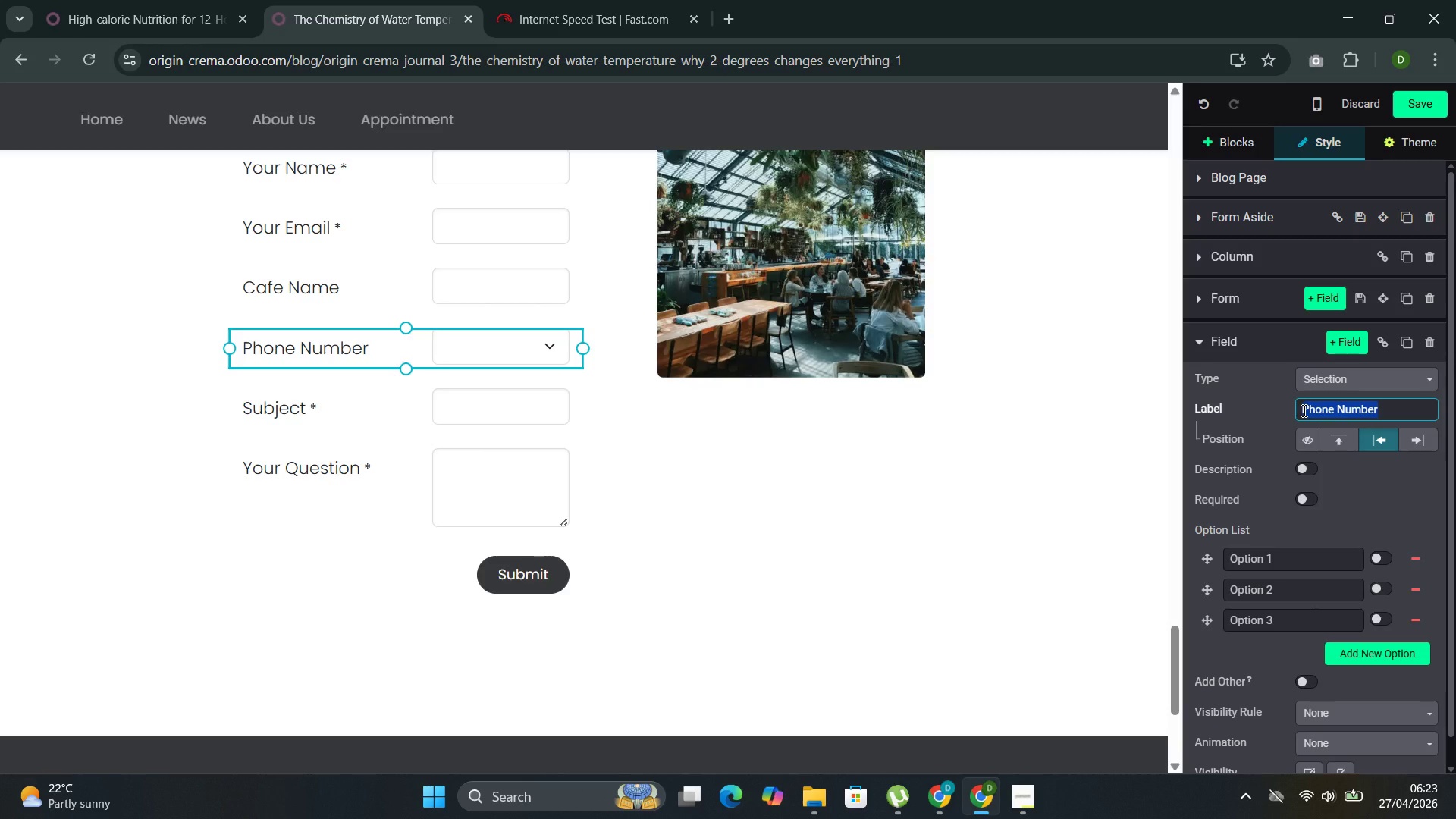 
type(Interse)
 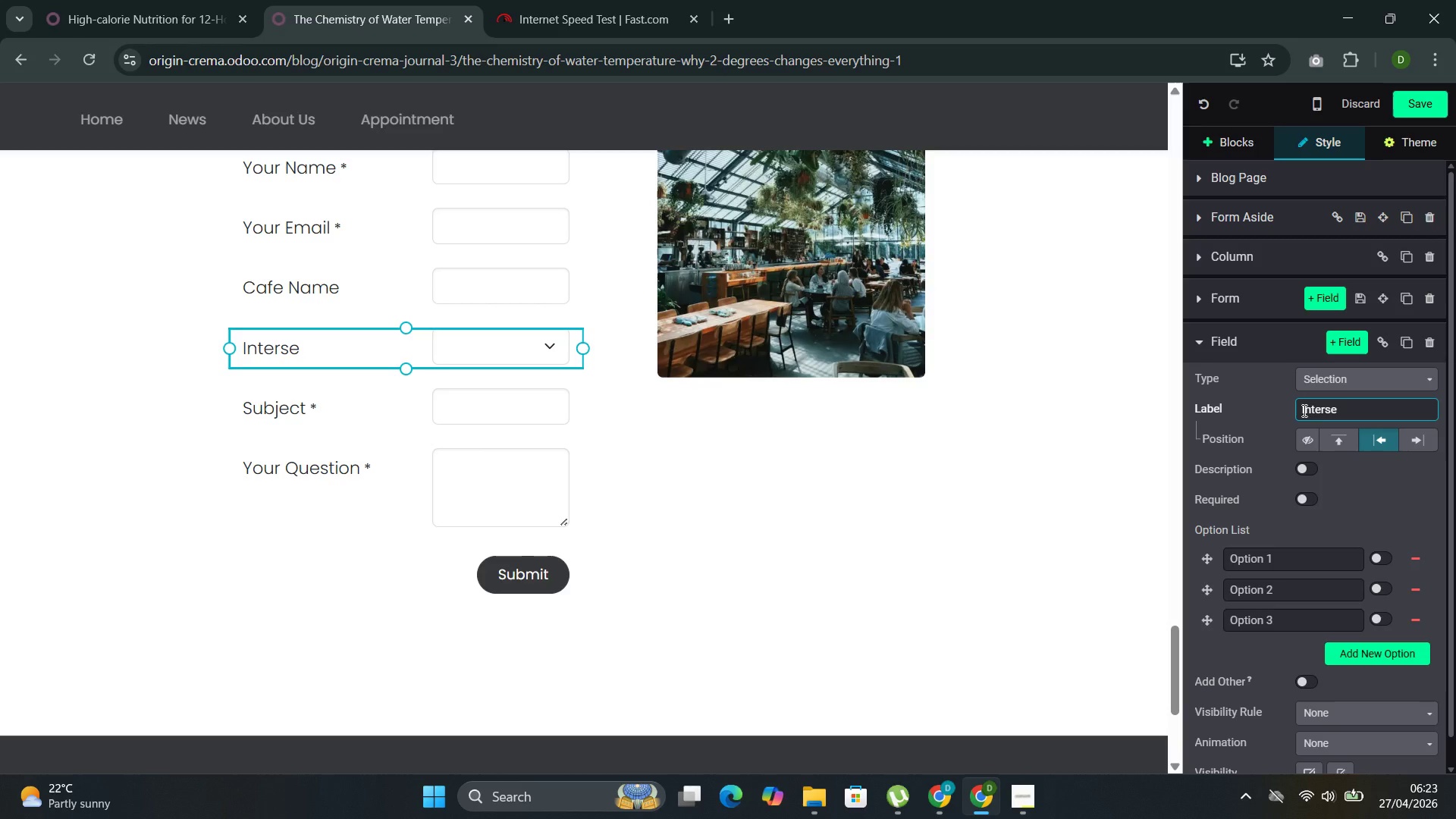 
key(Backspace)
key(Backspace)
type(est)
 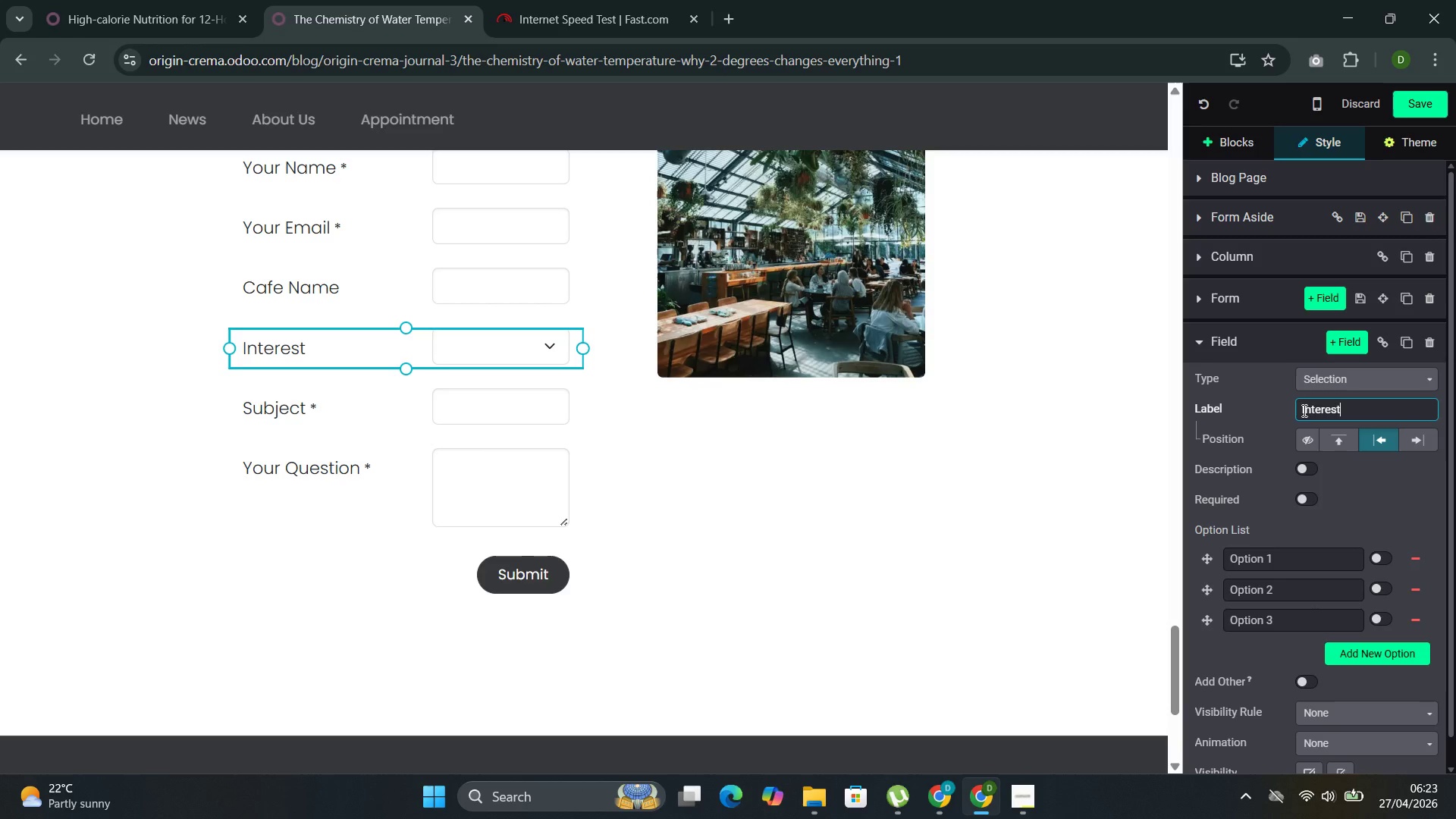 
wait(6.12)
 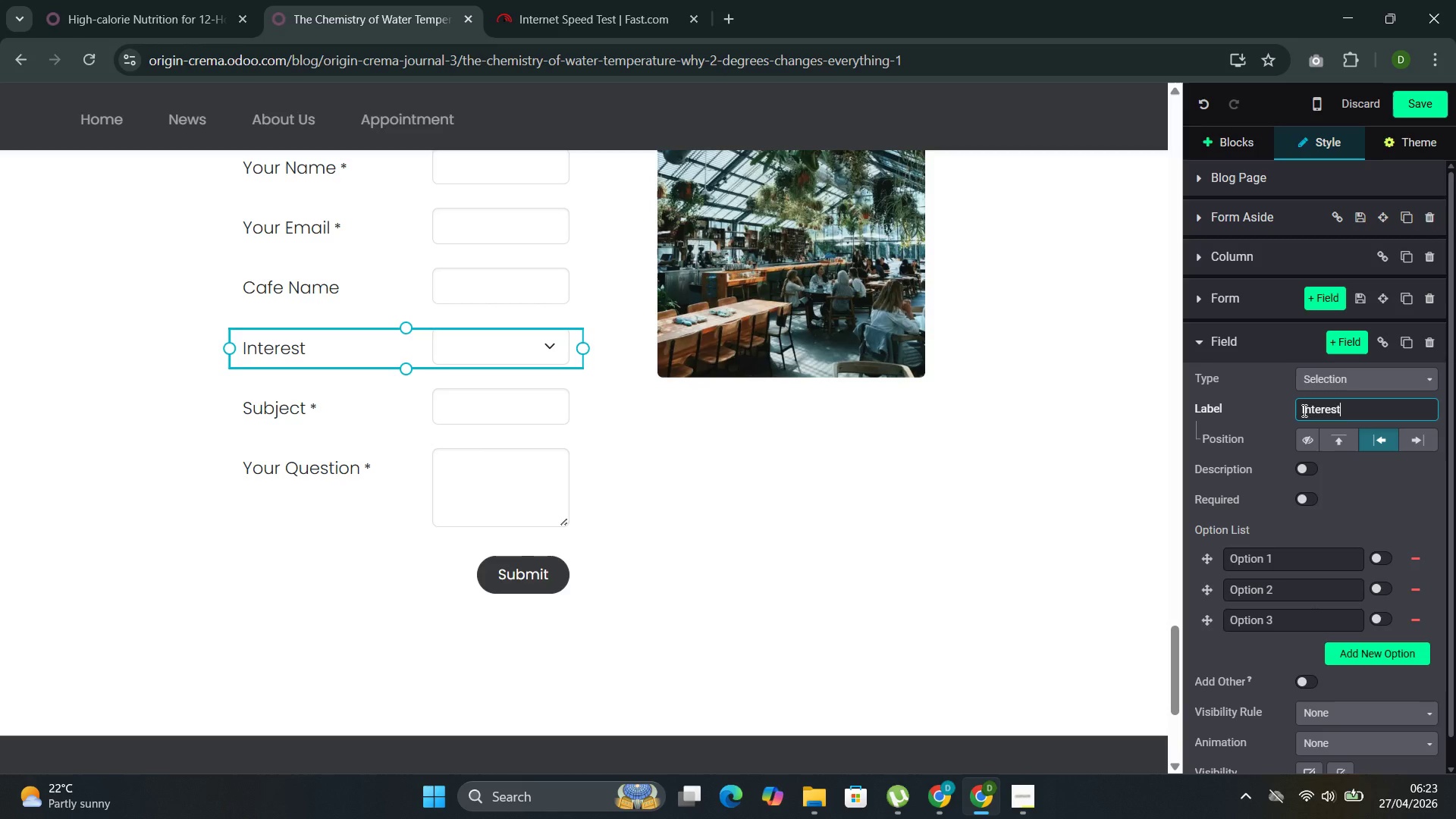 
left_click([1288, 563])
 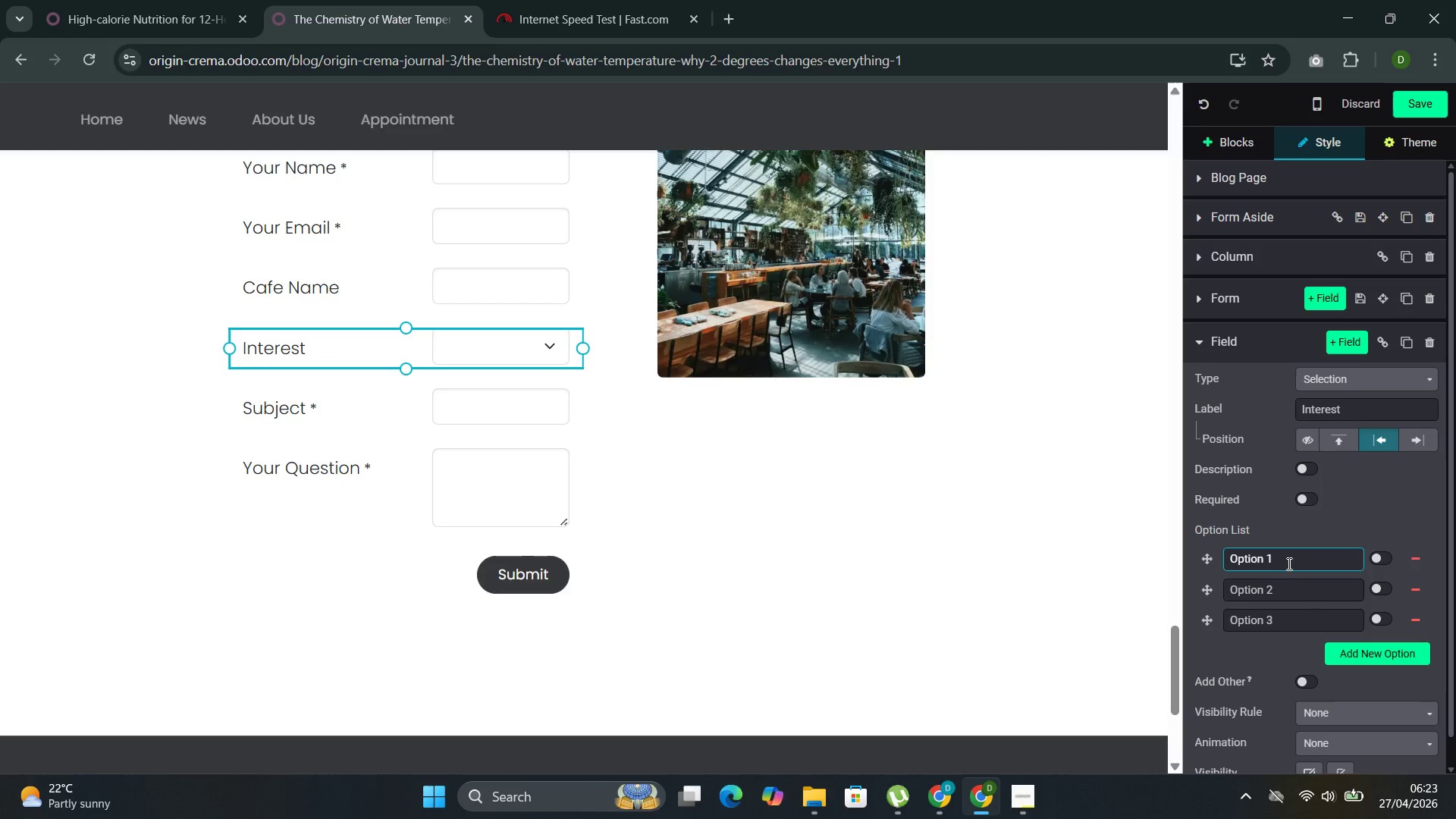 
key(Backspace)
key(Backspace)
key(Backspace)
key(Backspace)
key(Backspace)
key(Backspace)
key(Backspace)
key(Backspace)
type(Wholesale Beans)
 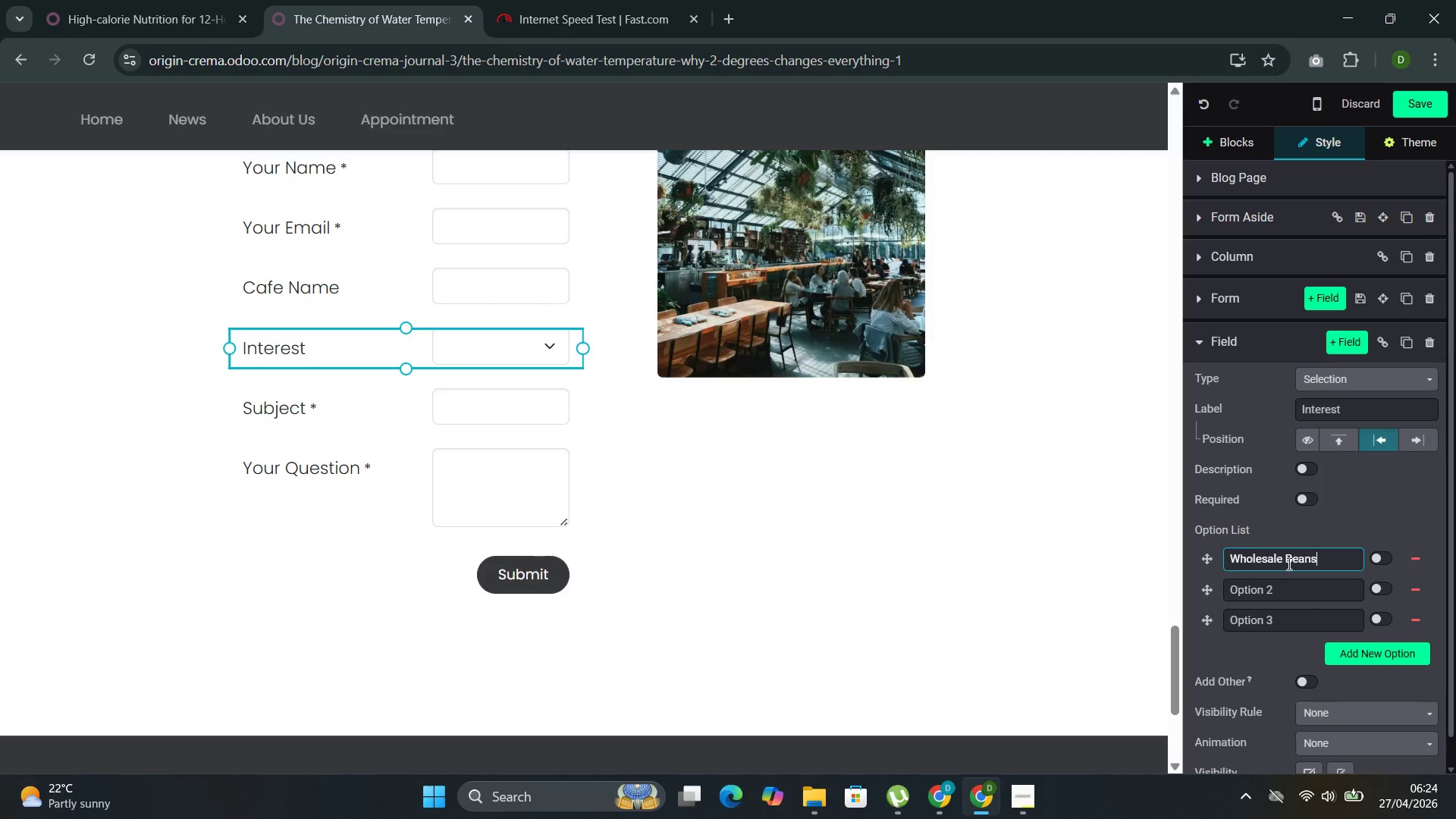 
left_click([1294, 583])
 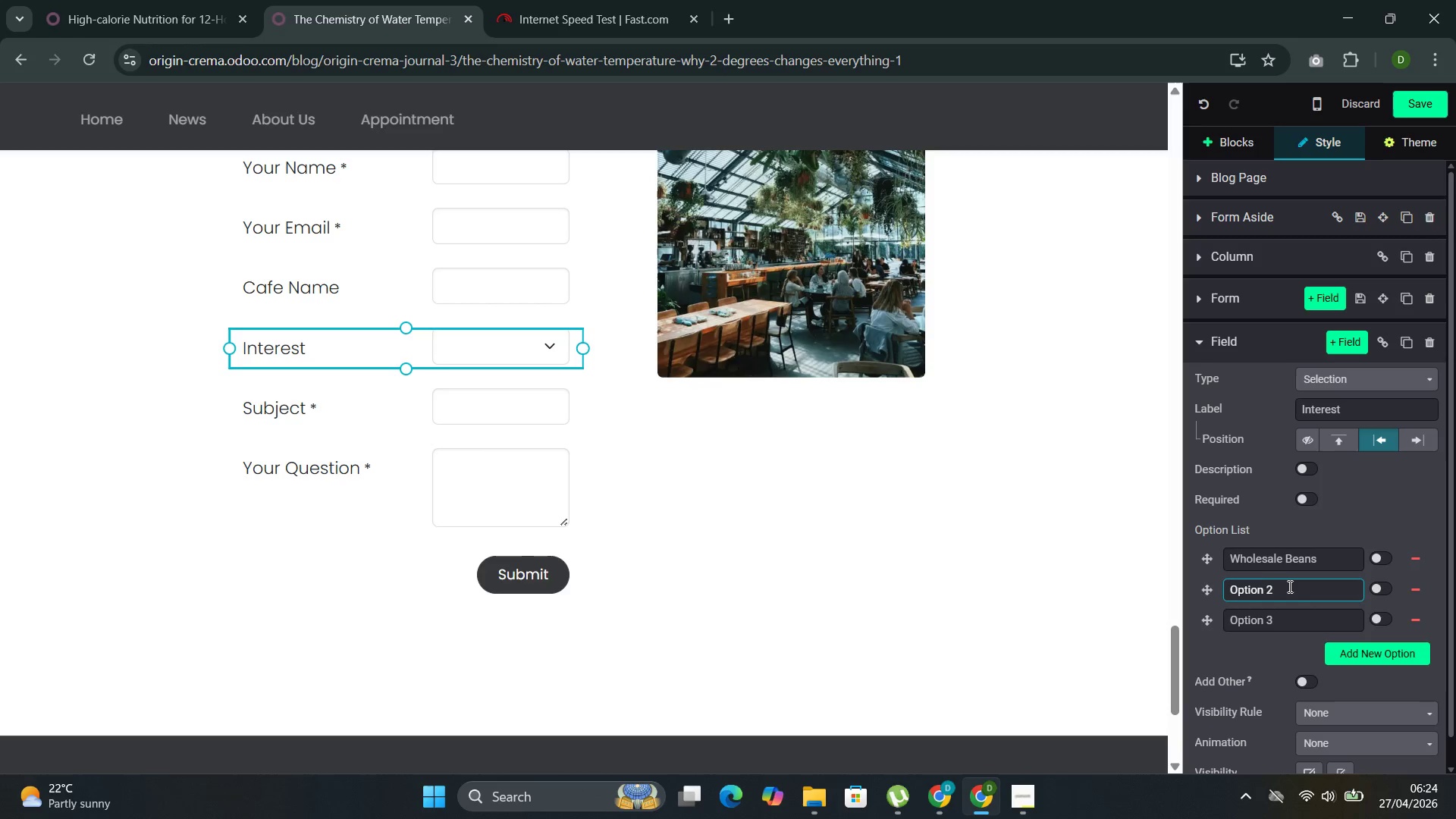 
left_click_drag(start_coordinate=[1269, 587], to_coordinate=[1217, 594])
 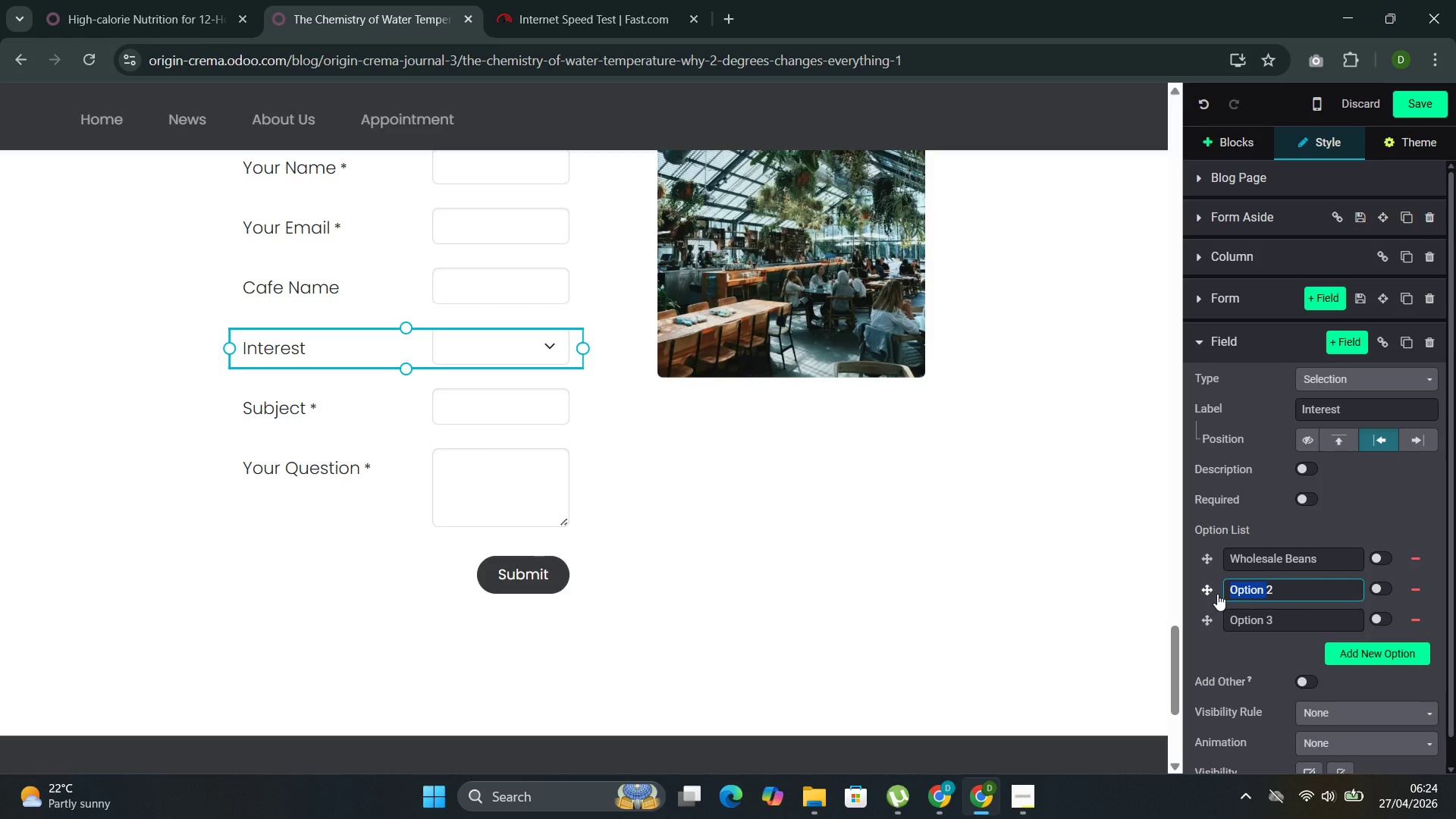 
key(Backspace)
 